 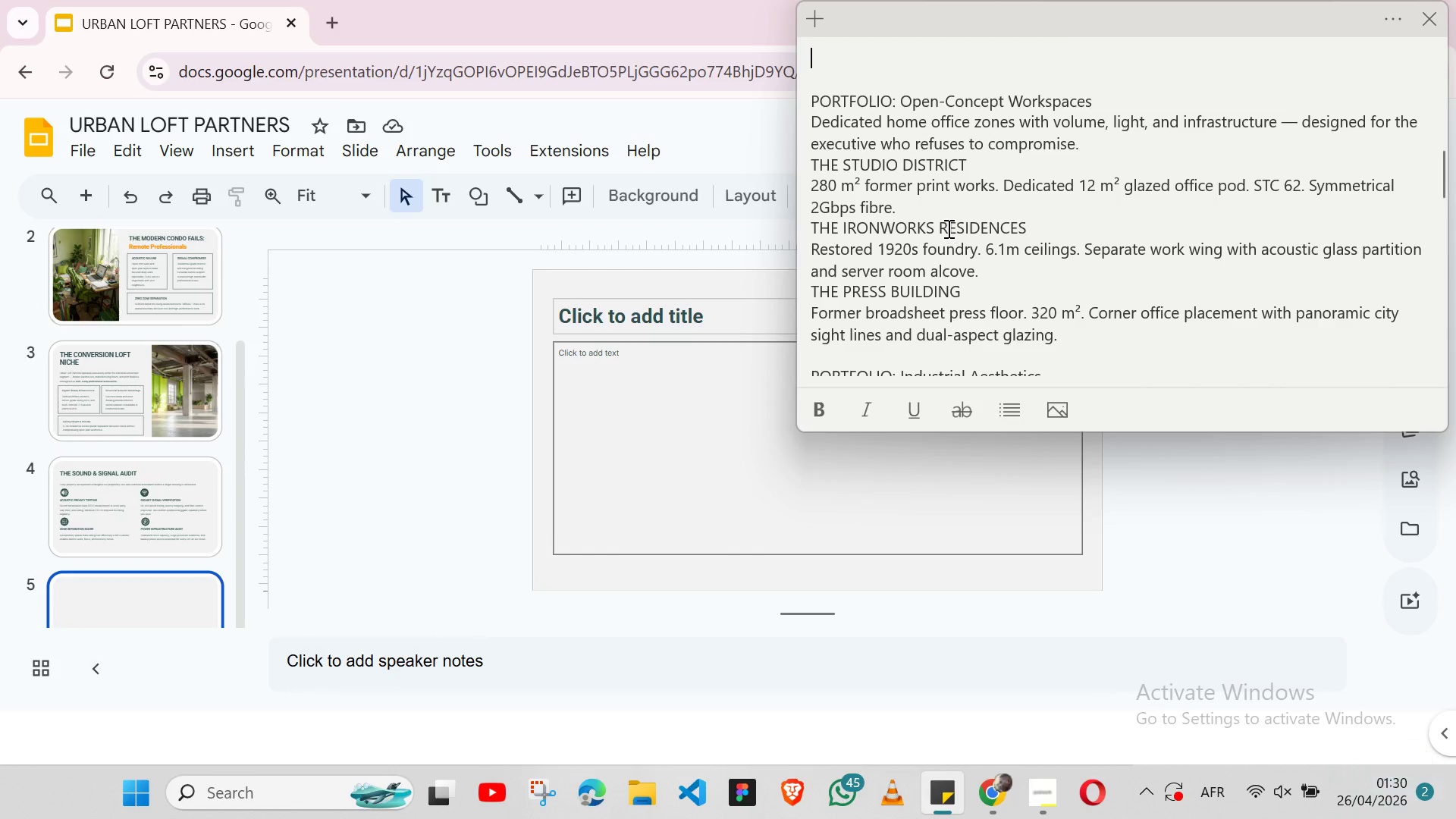 
double_click([883, 102])
 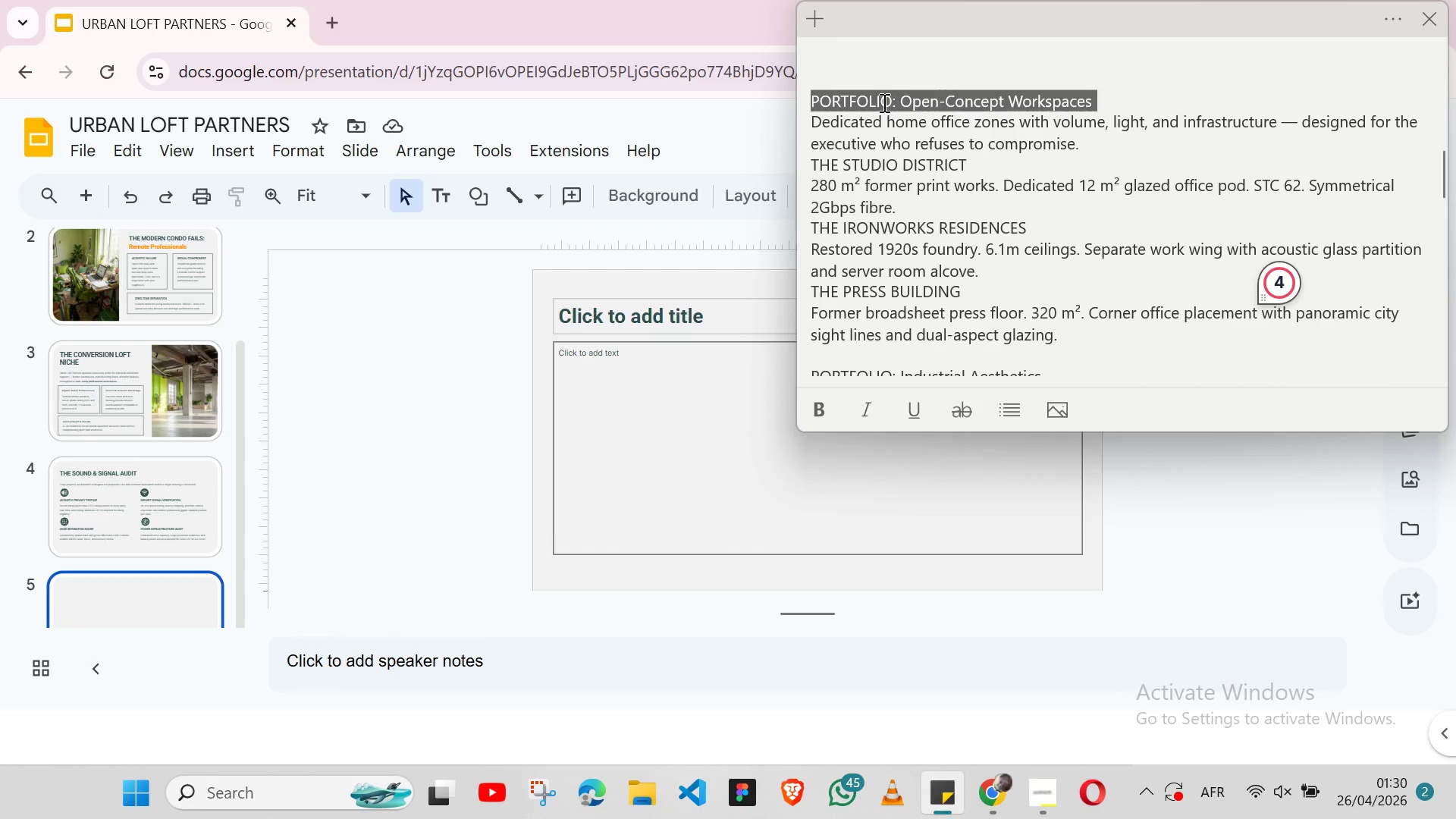 
triple_click([883, 102])
 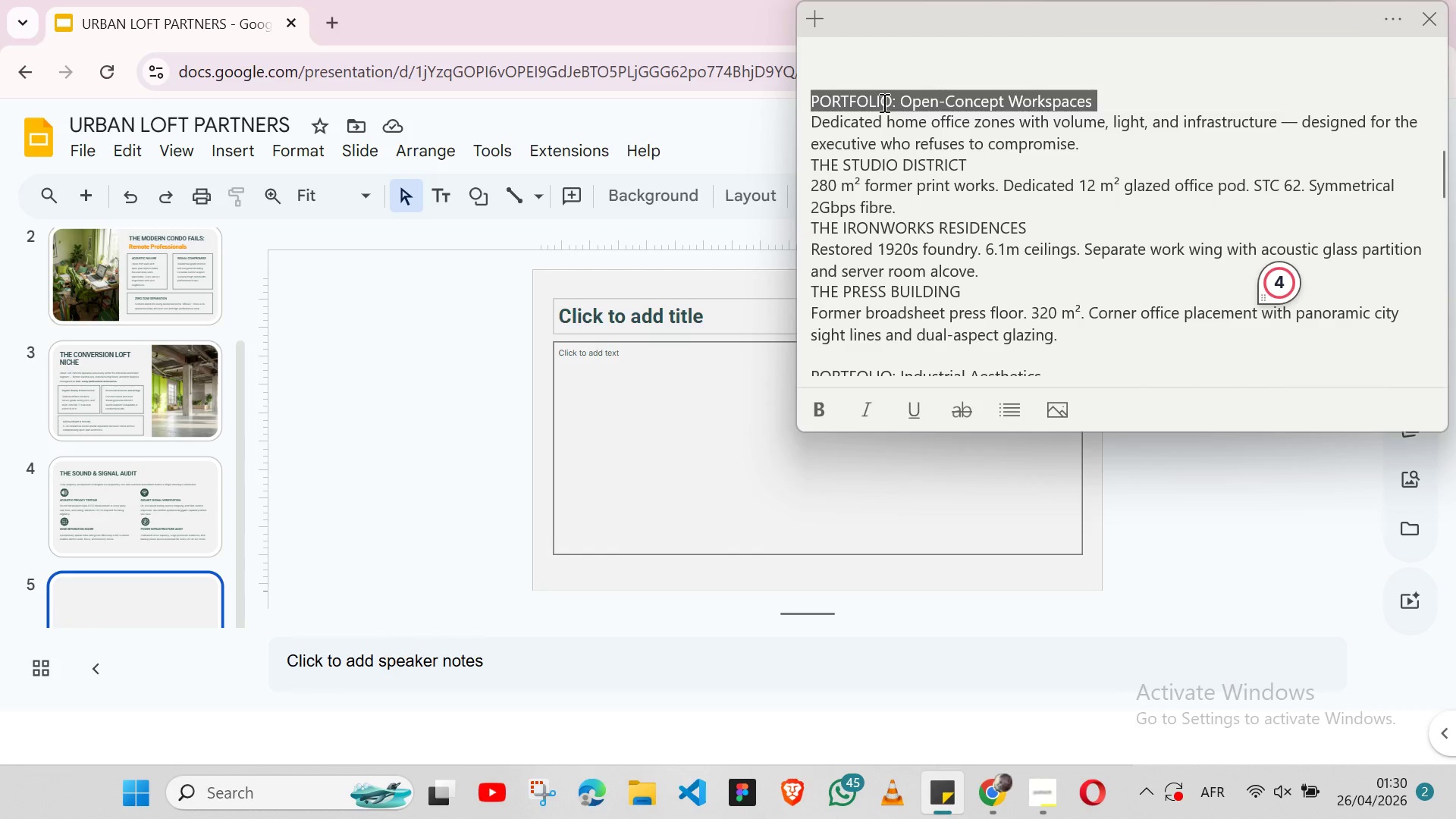 
key(Shift+ArrowLeft)
 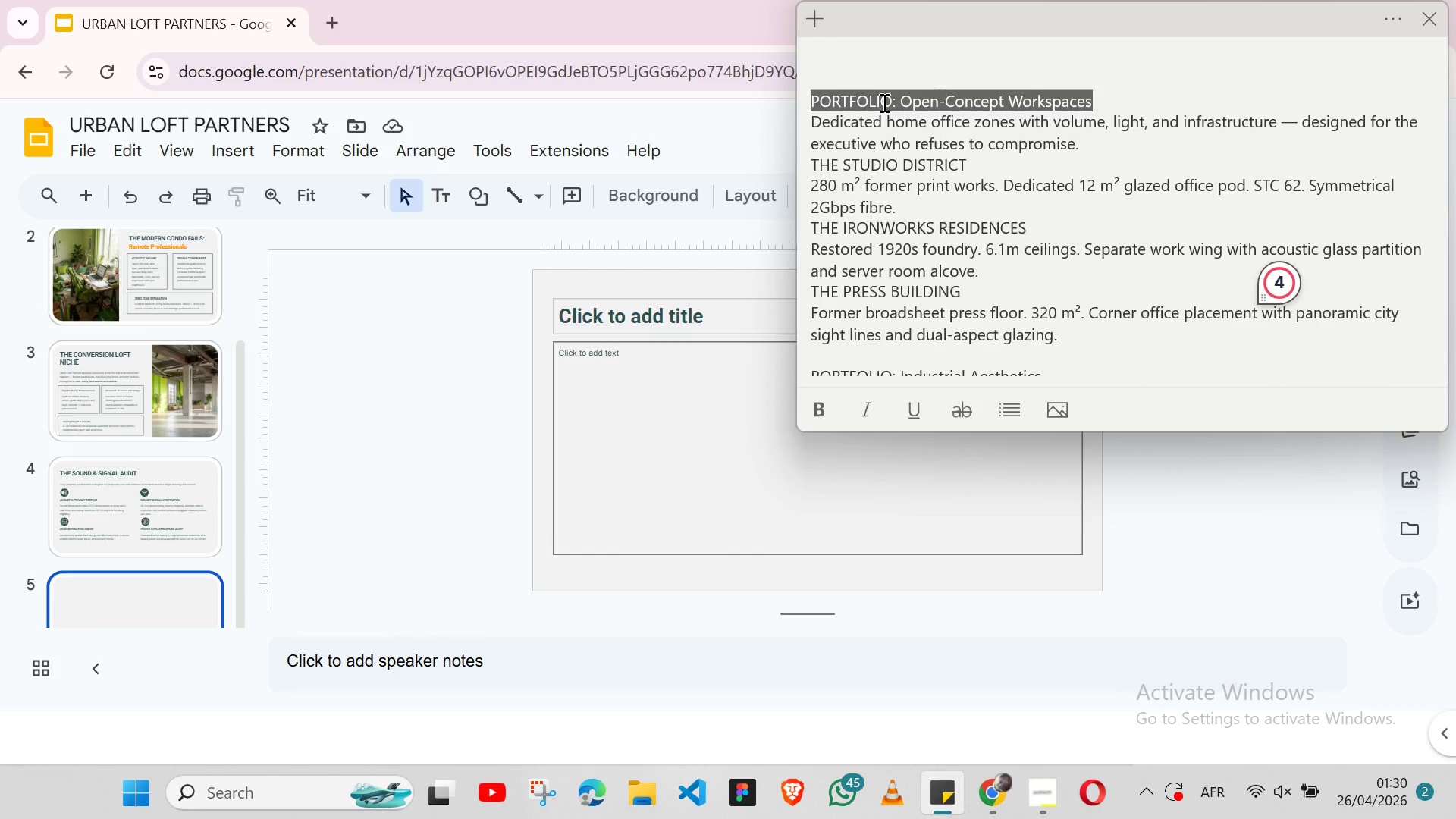 
key(Control+X)
 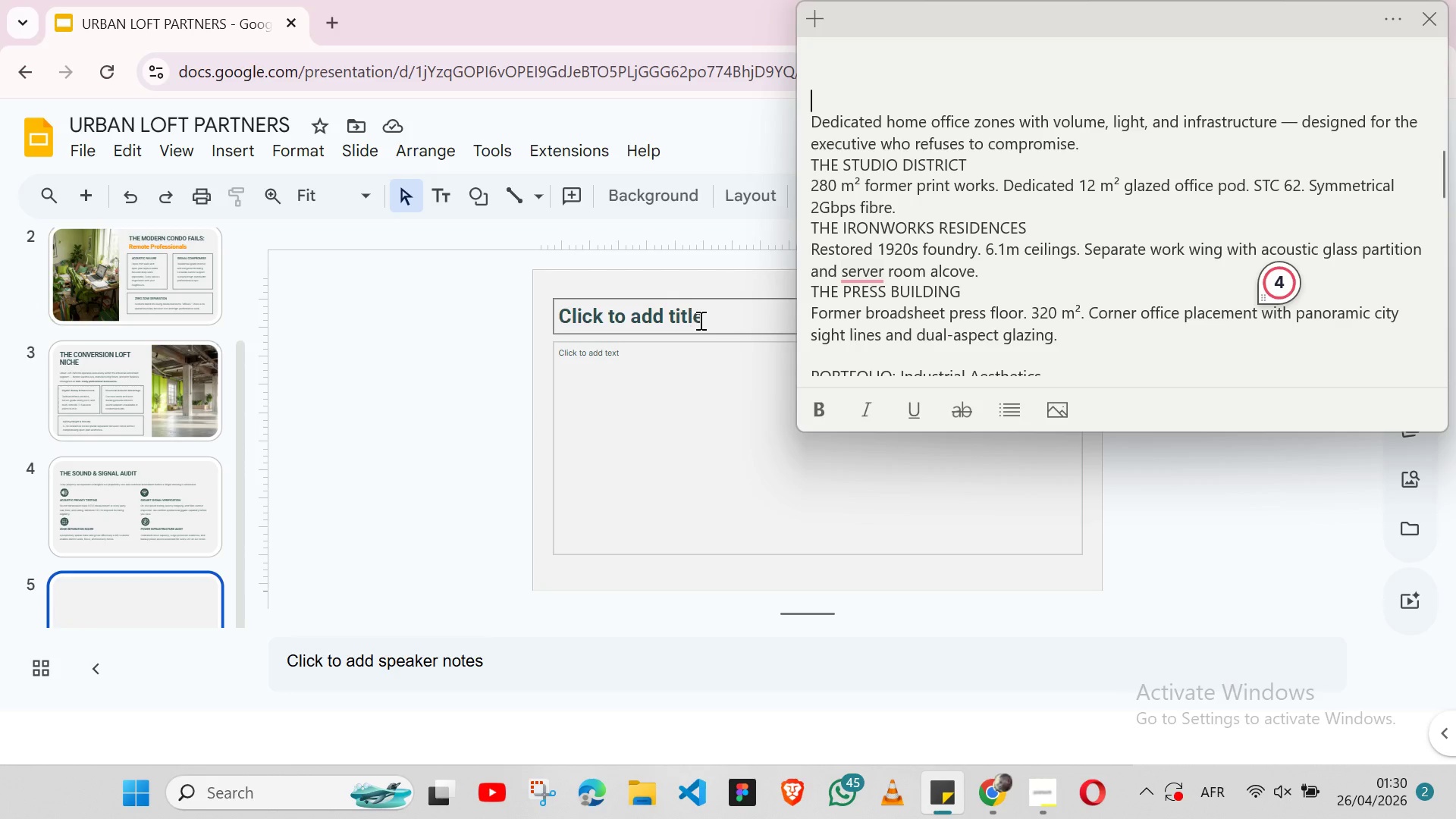 
left_click([700, 322])
 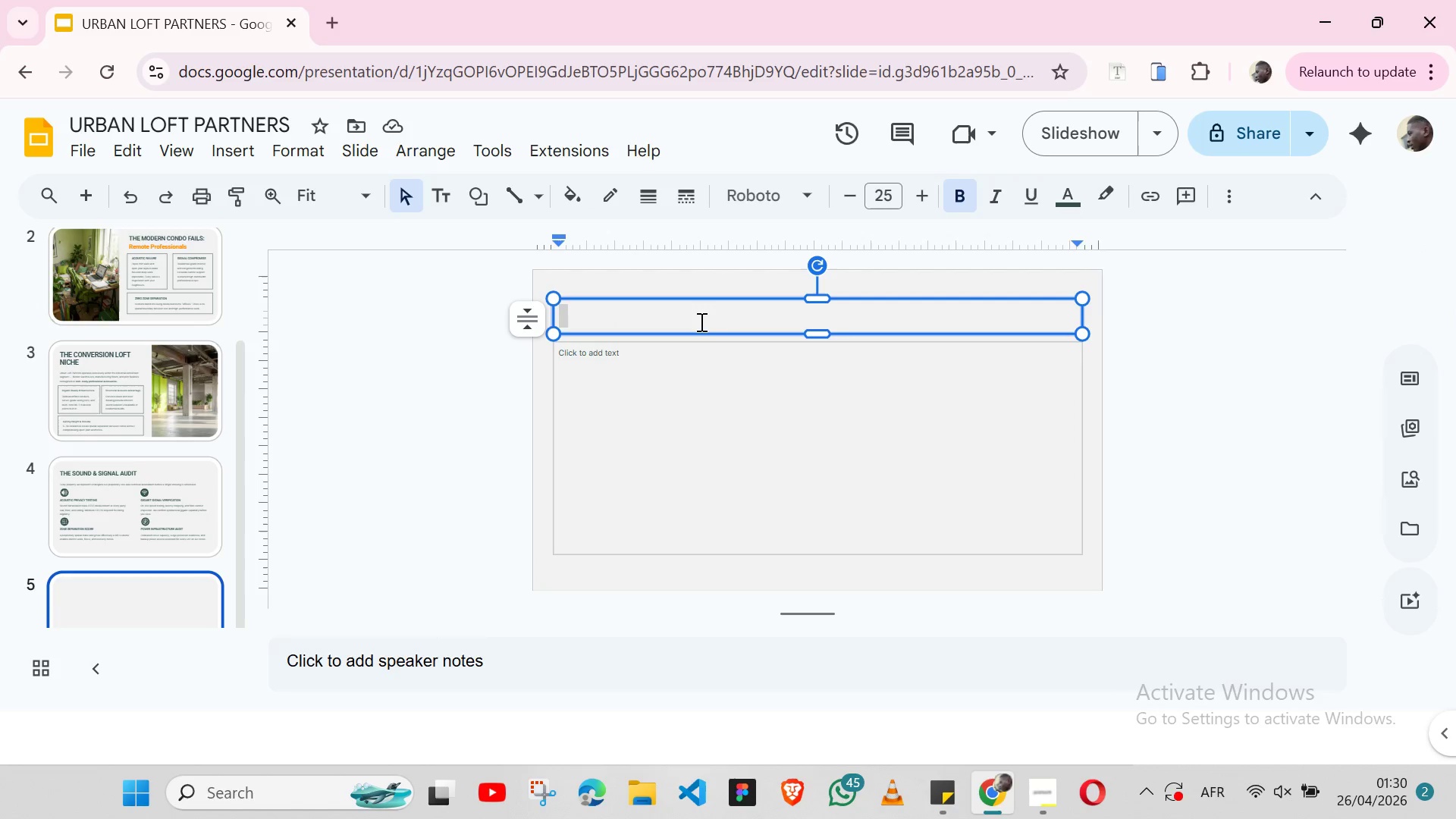 
key(Control+V)
 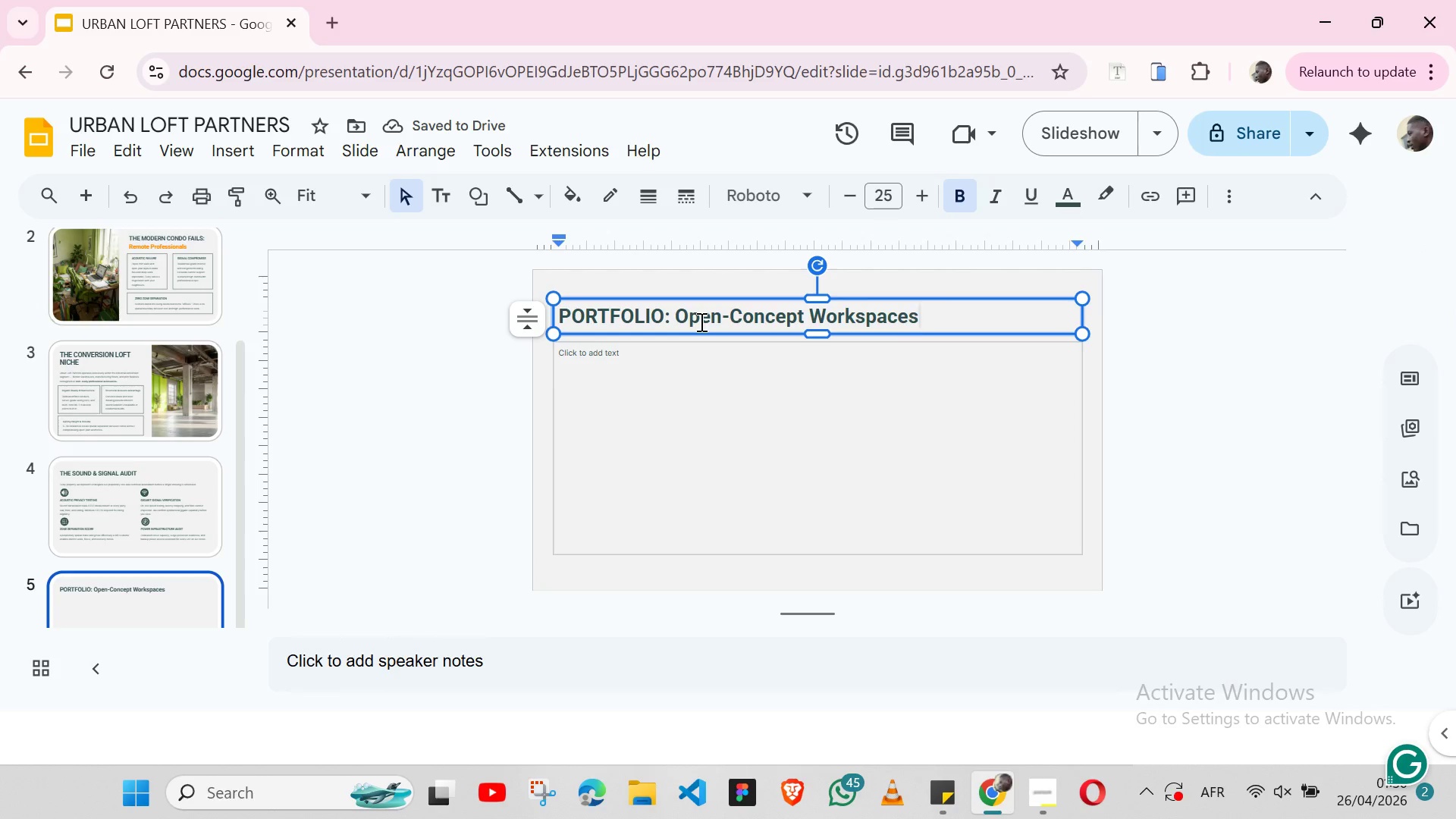 
wait(5.05)
 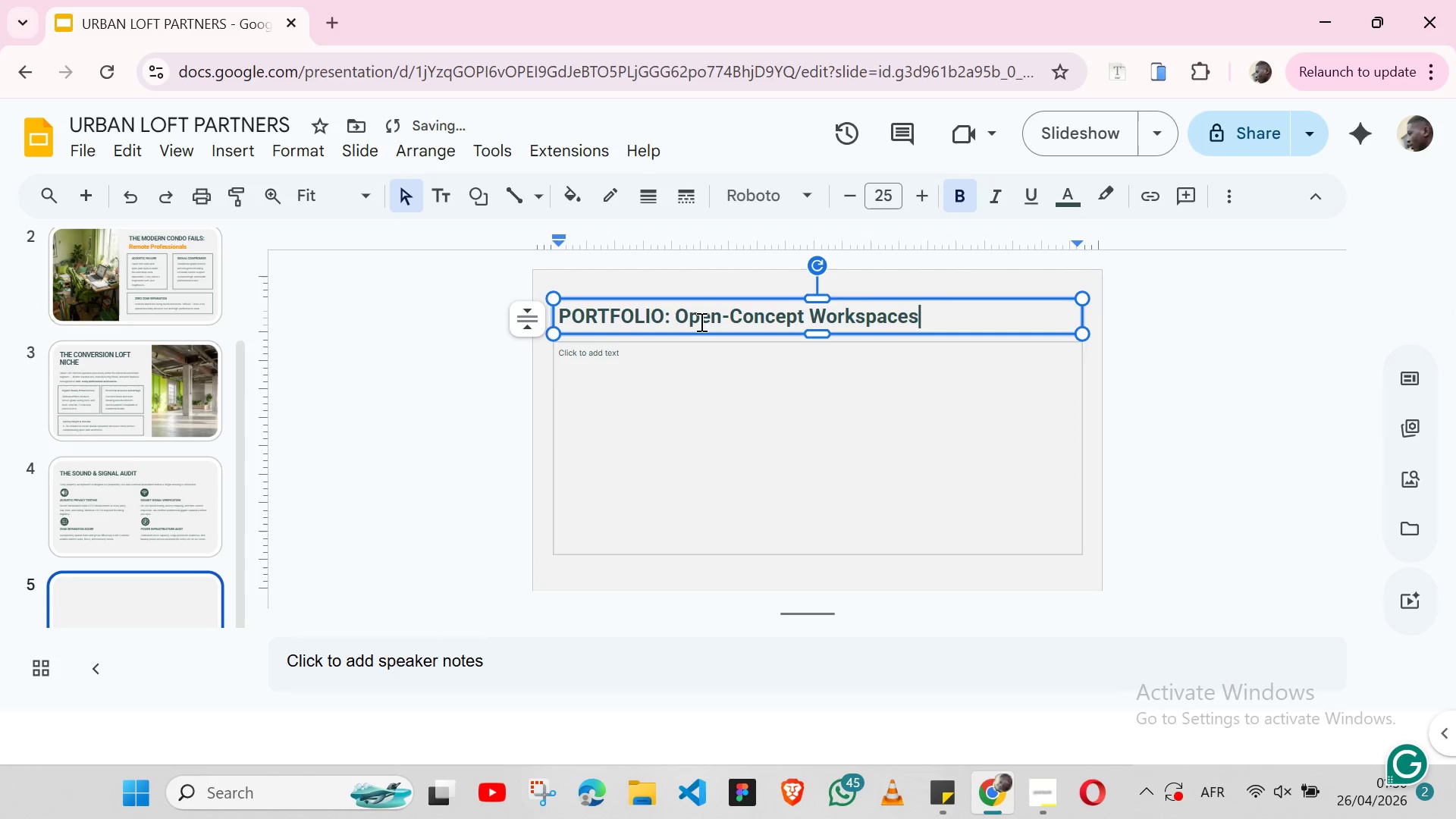 
left_click([945, 793])
 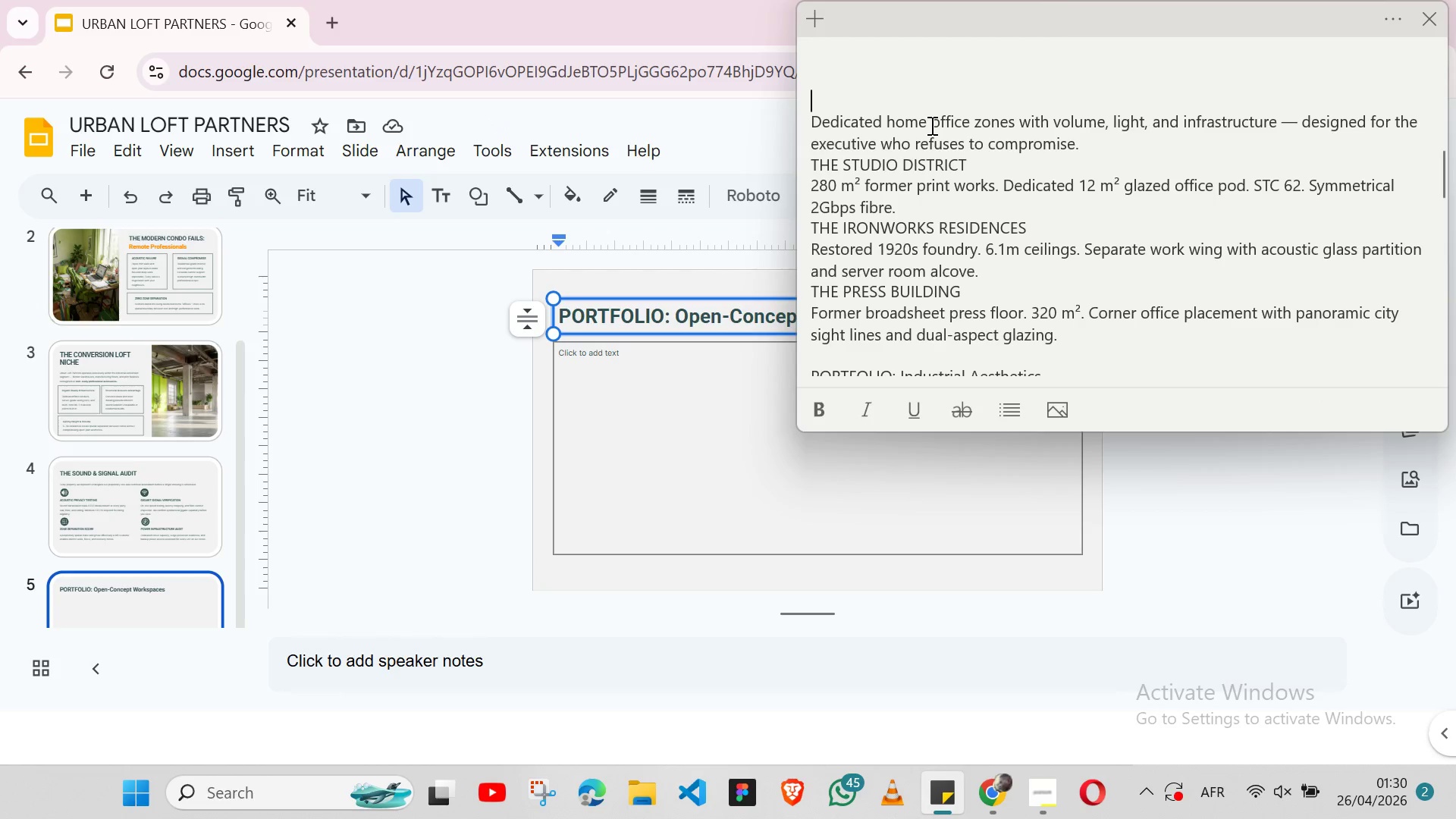 
double_click([930, 125])
 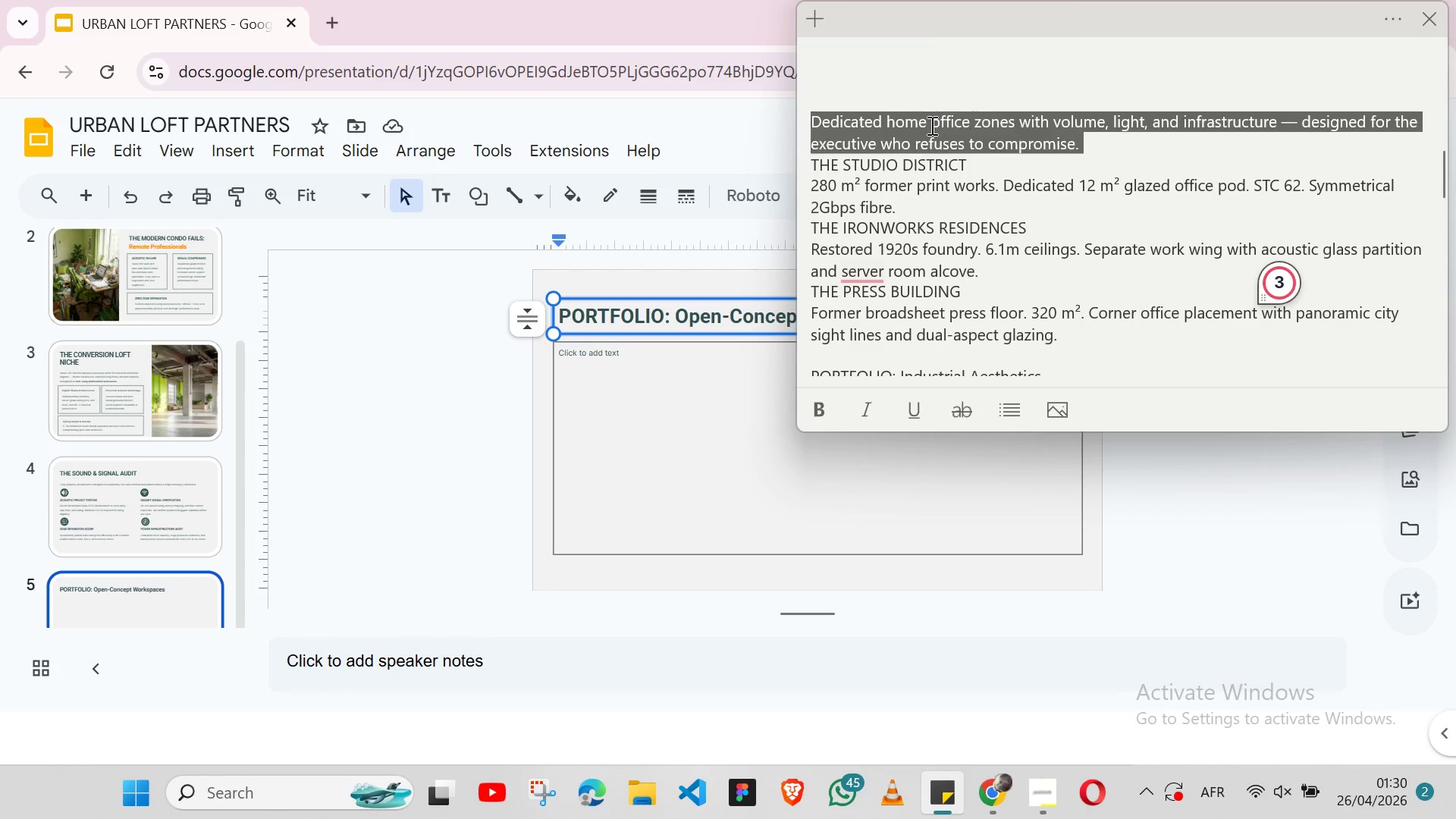 
triple_click([930, 125])
 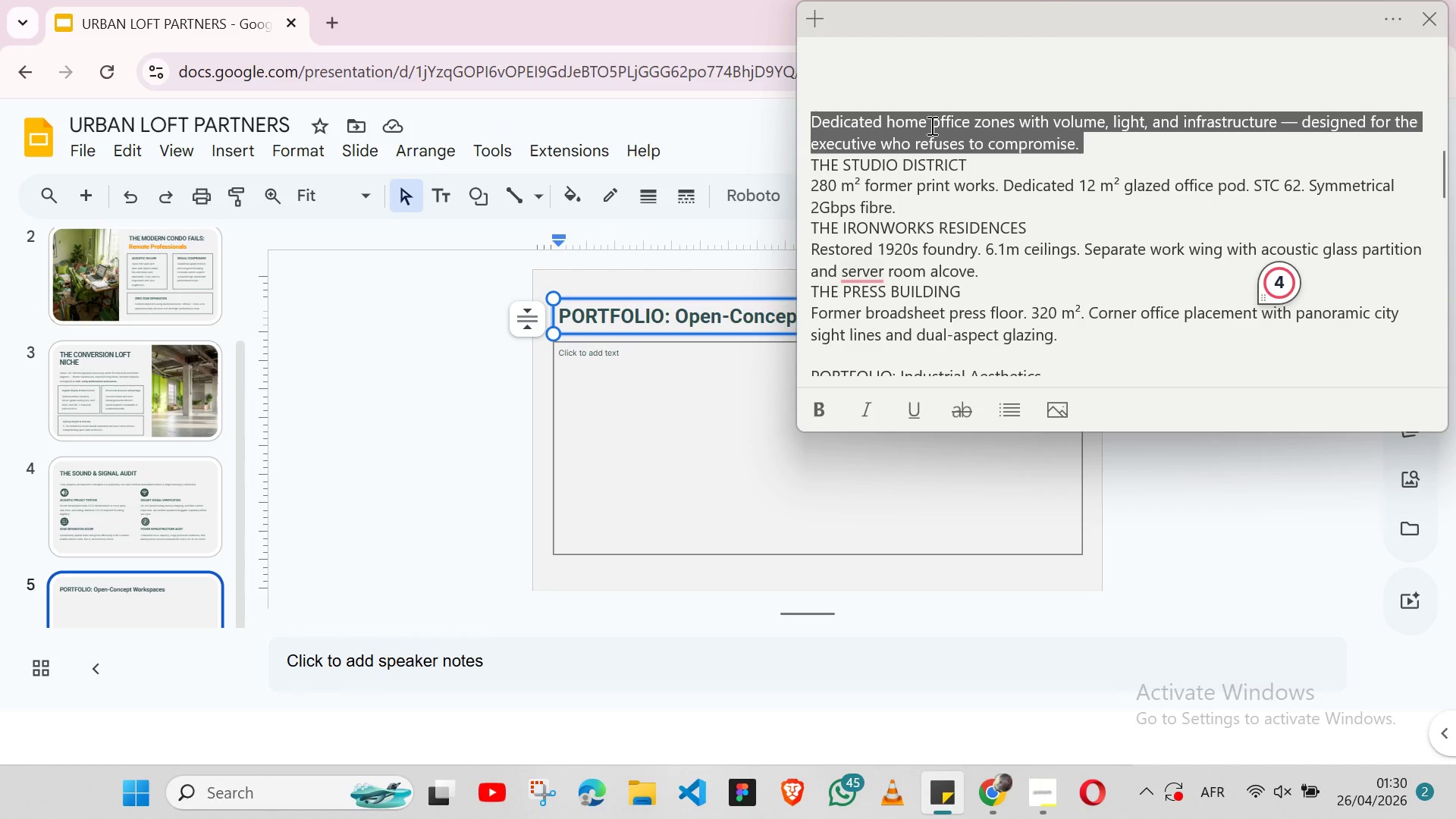 
key(Shift+ArrowLeft)
 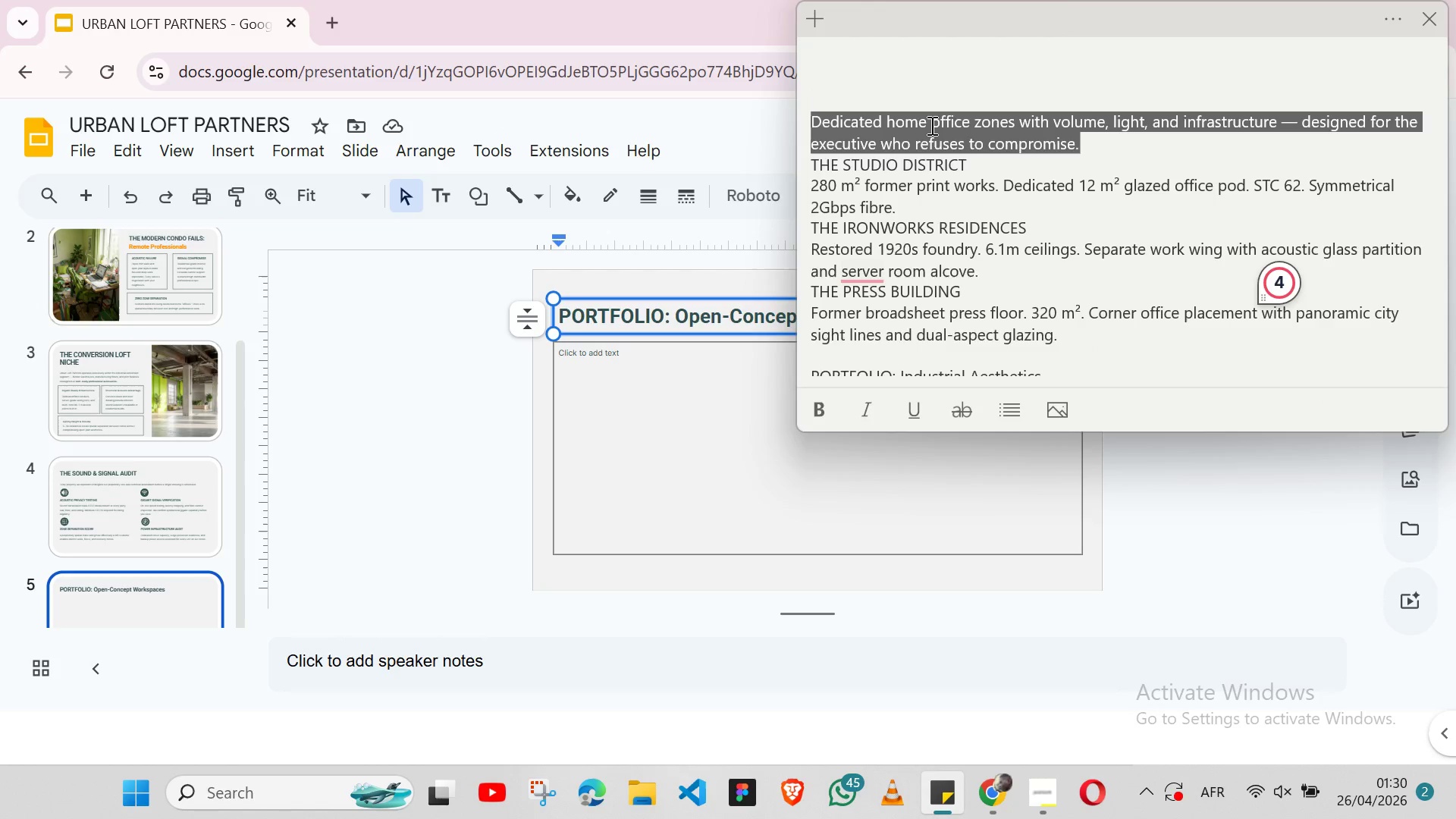 
key(Control+ControlLeft)
 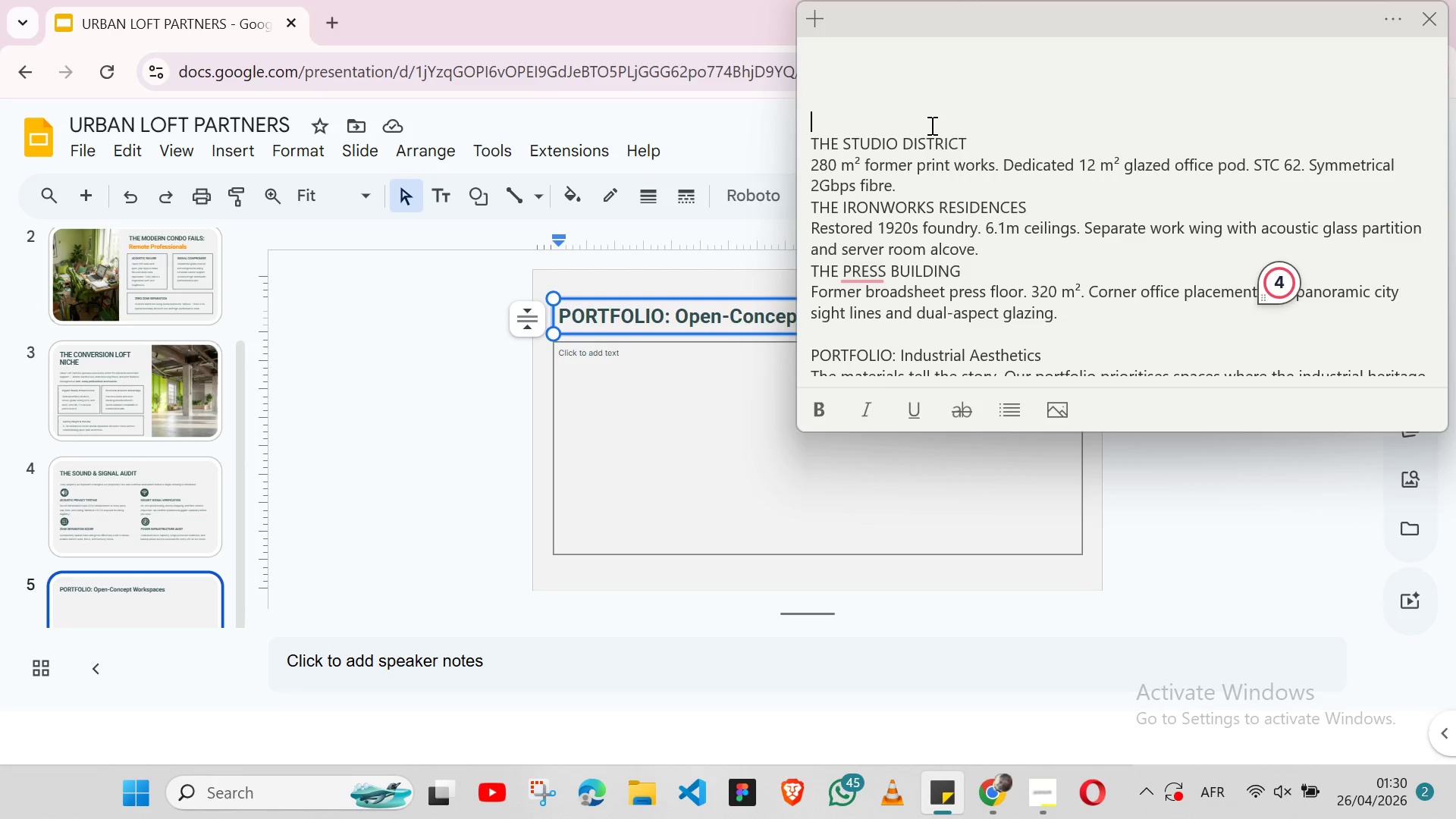 
key(Control+X)
 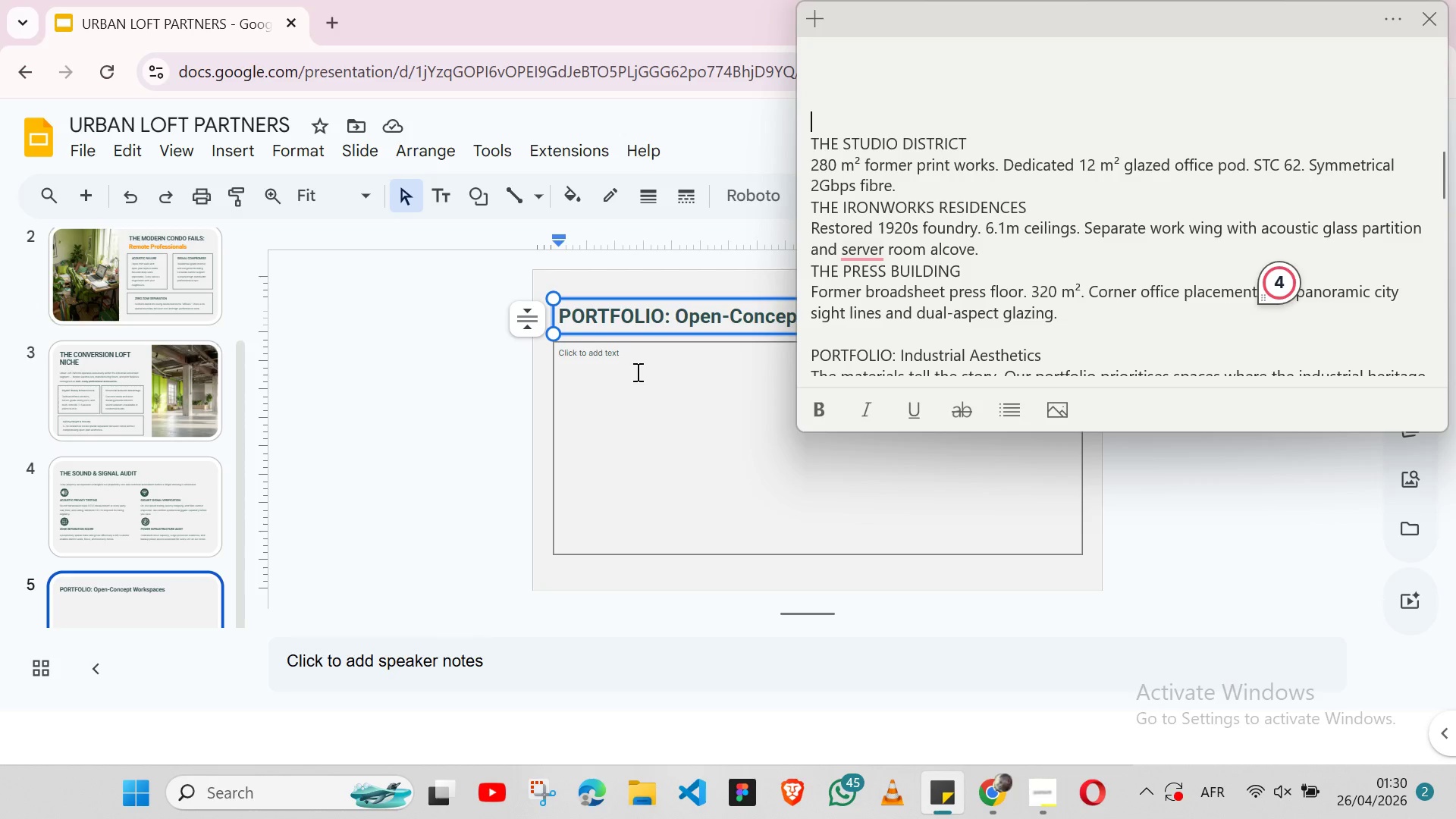 
left_click([636, 370])
 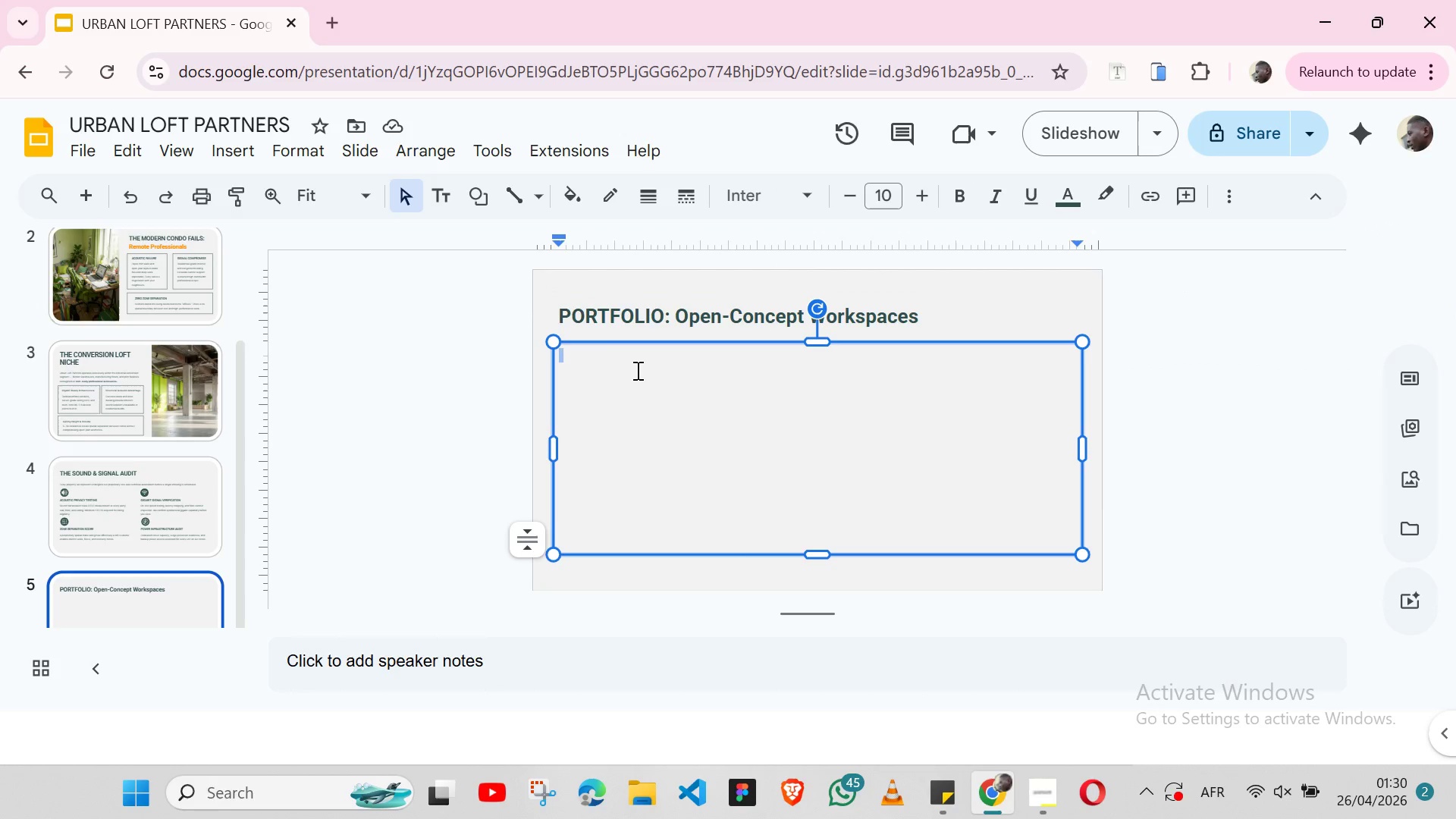 
key(Control+ControlLeft)
 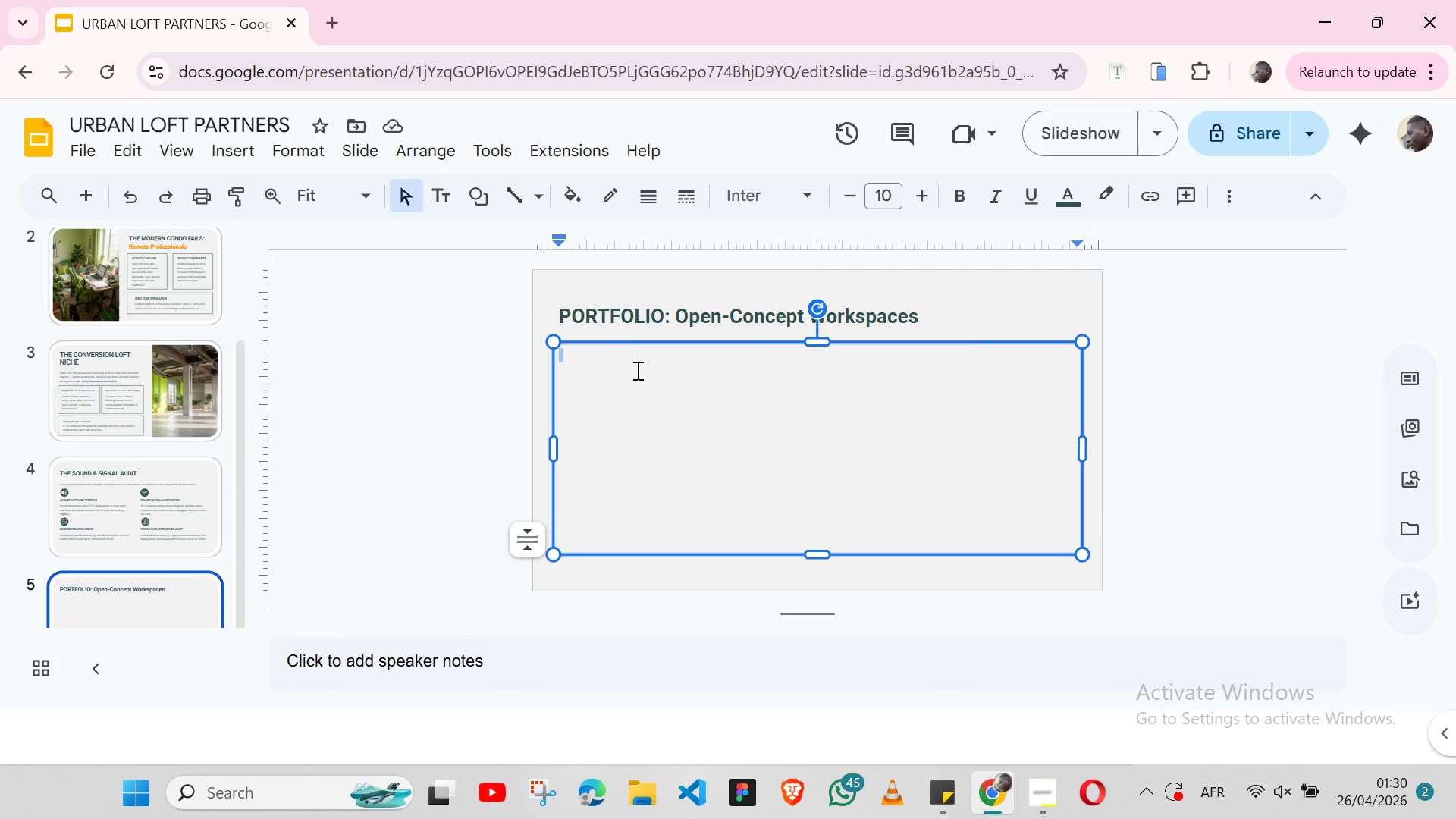 
key(Control+V)
 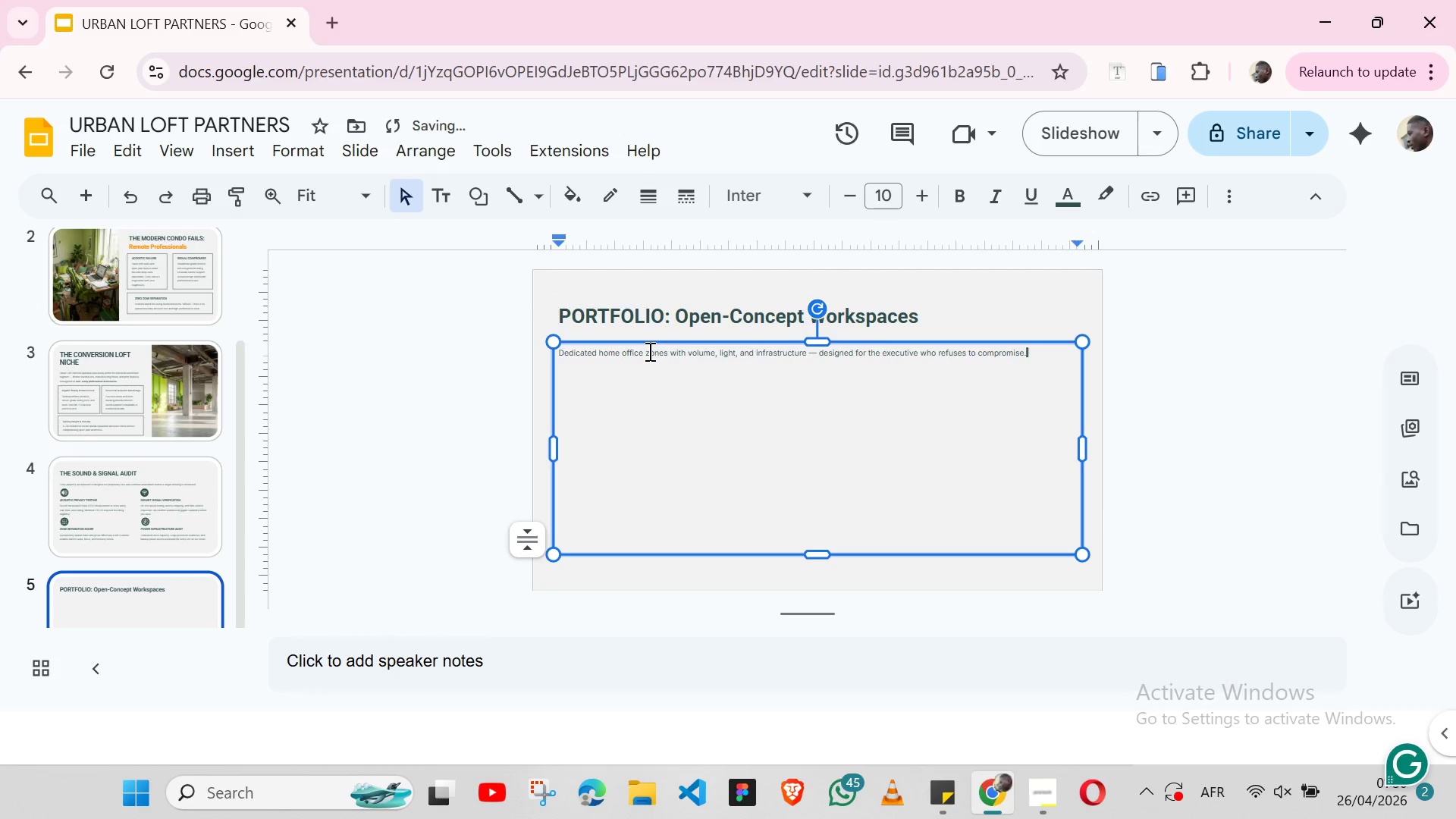 
double_click([649, 351])
 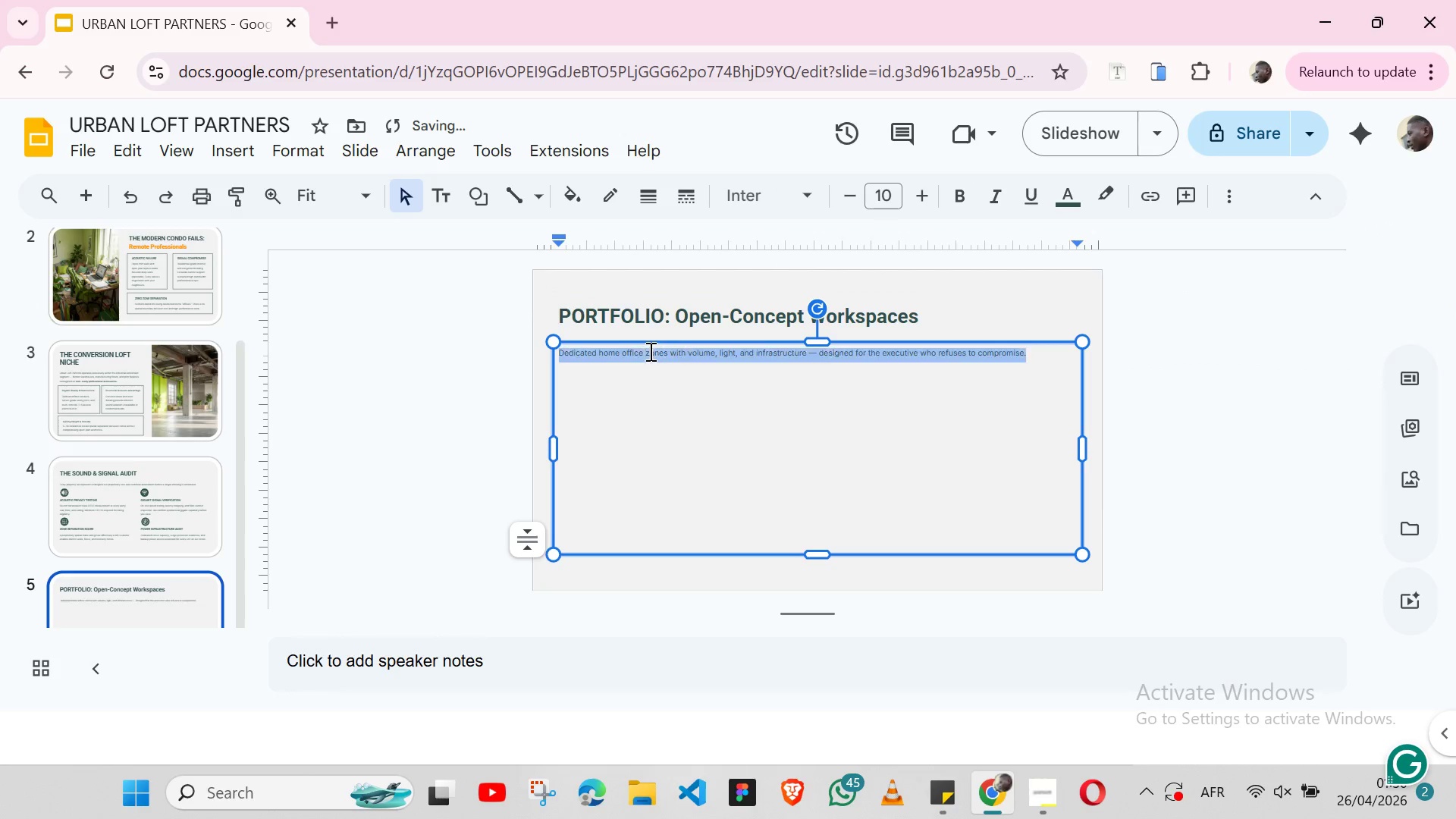 
triple_click([649, 351])
 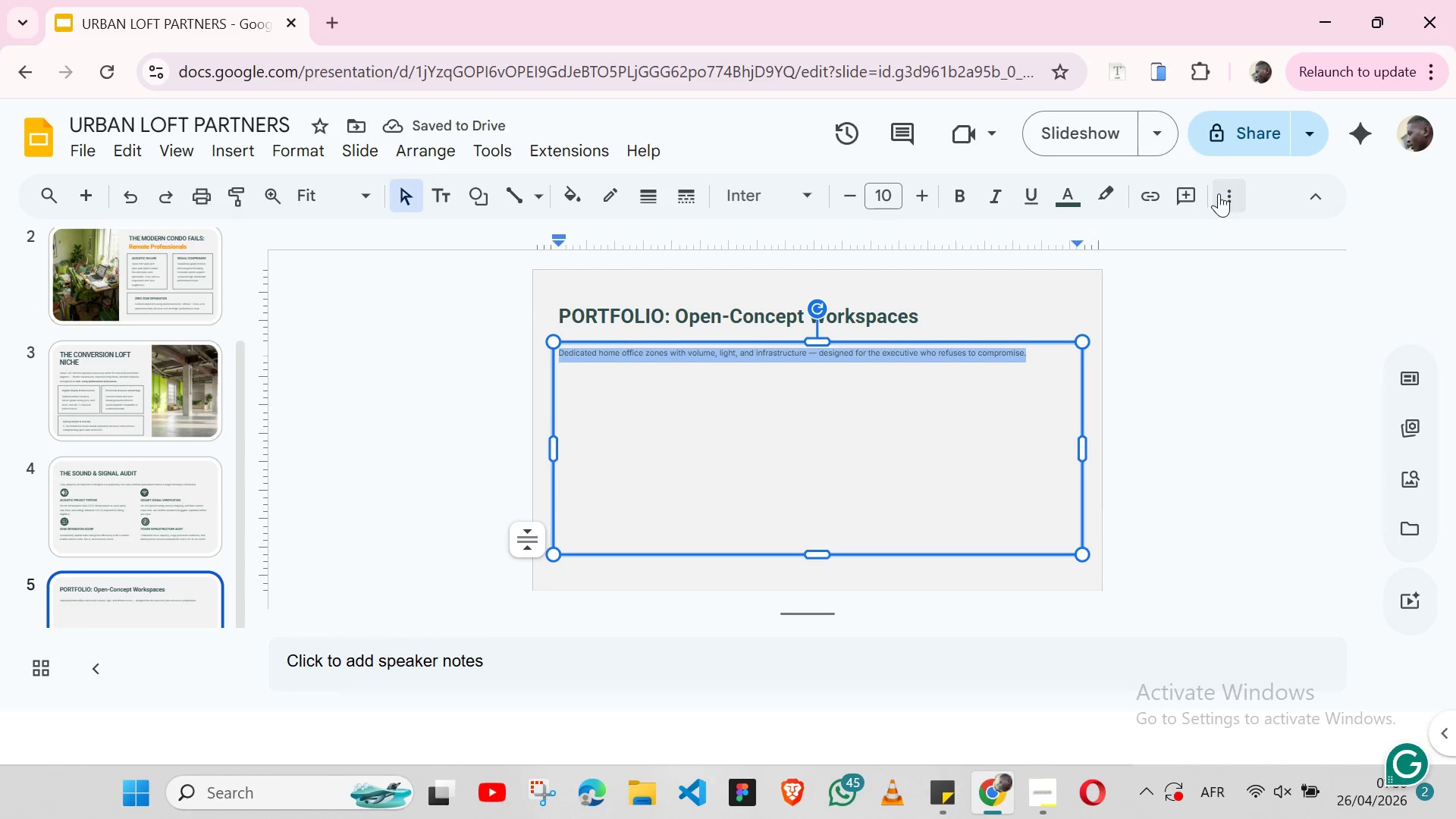 
left_click([1222, 193])
 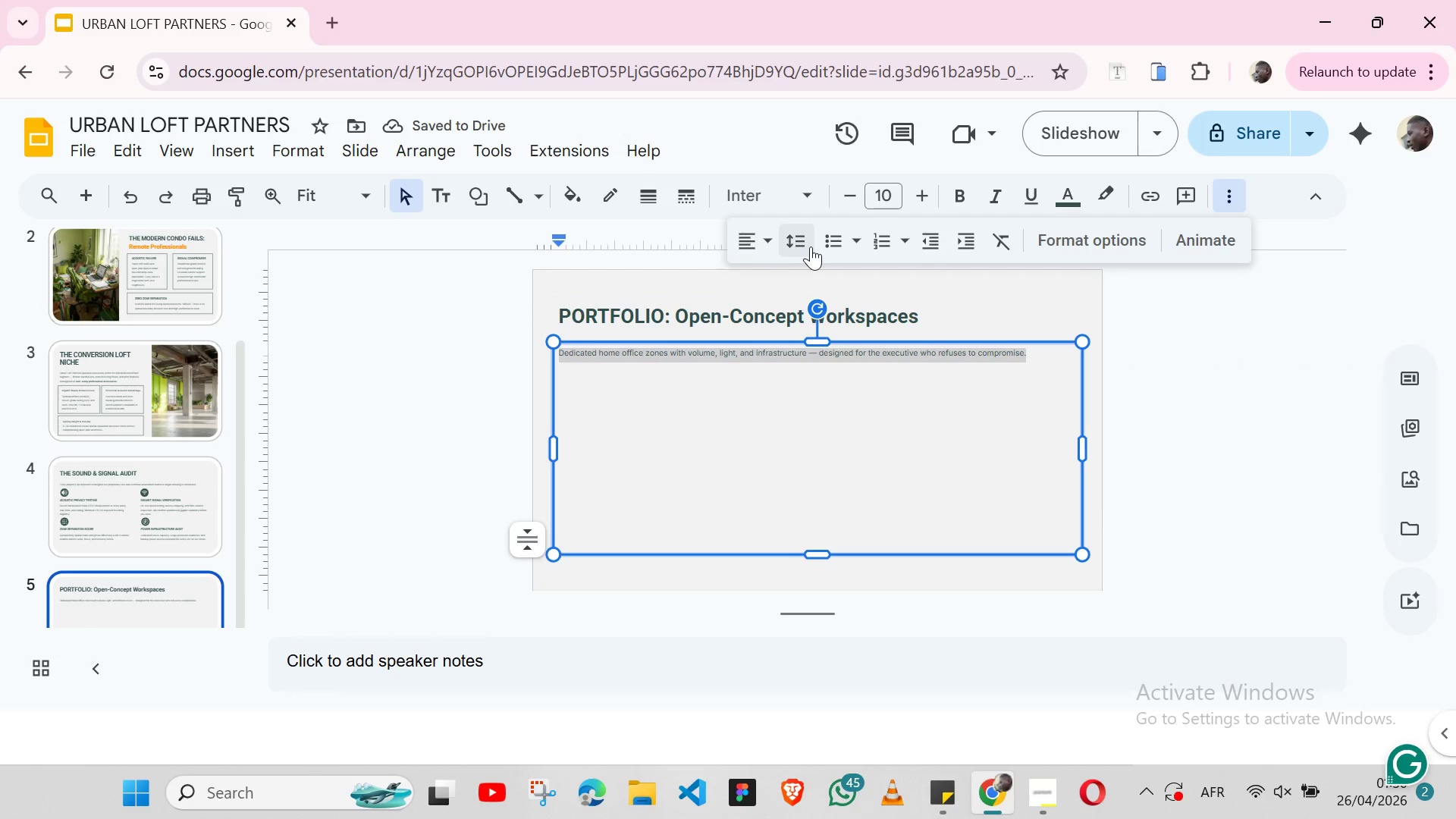 
left_click([811, 246])
 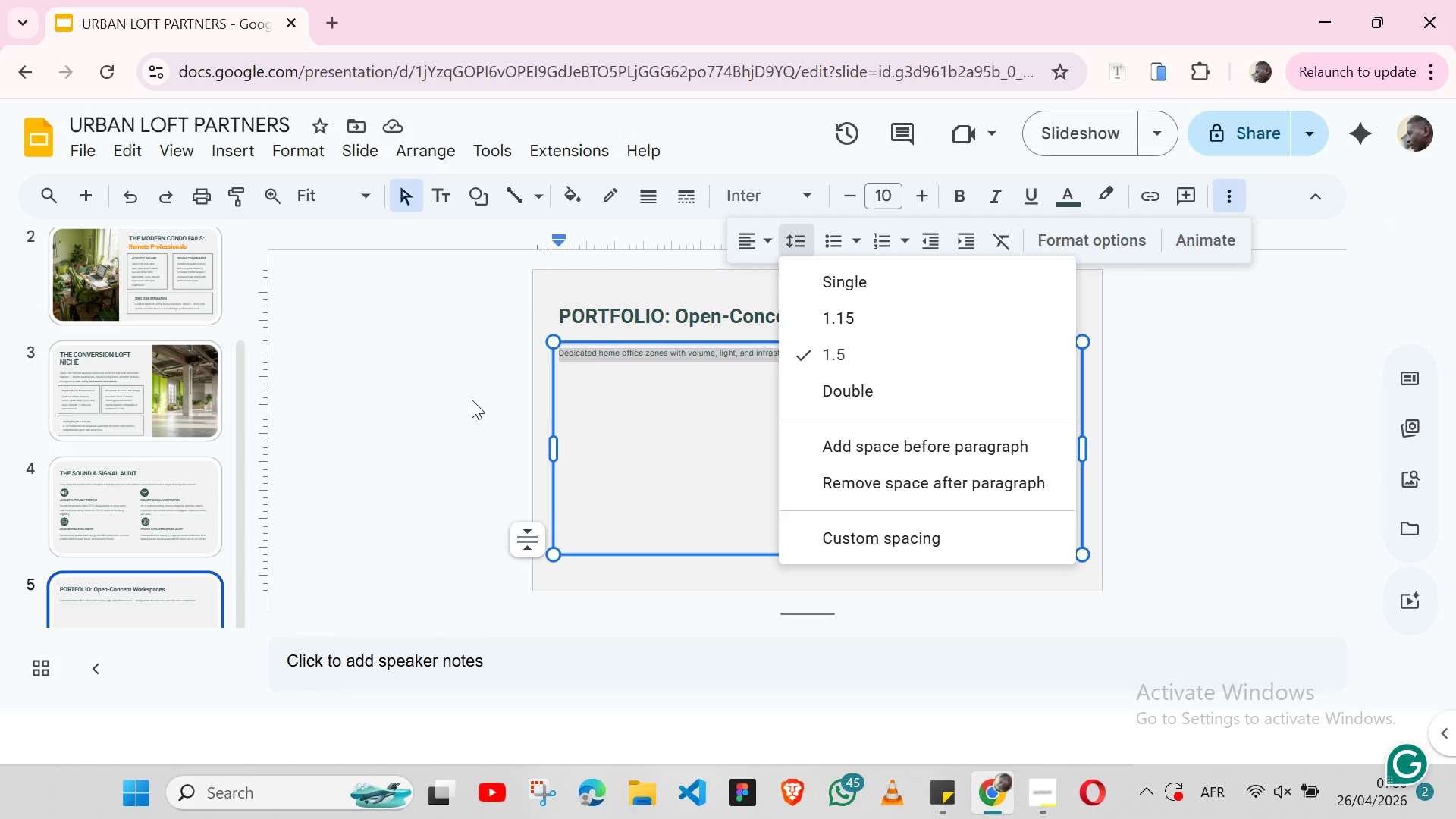 
left_click([472, 400])
 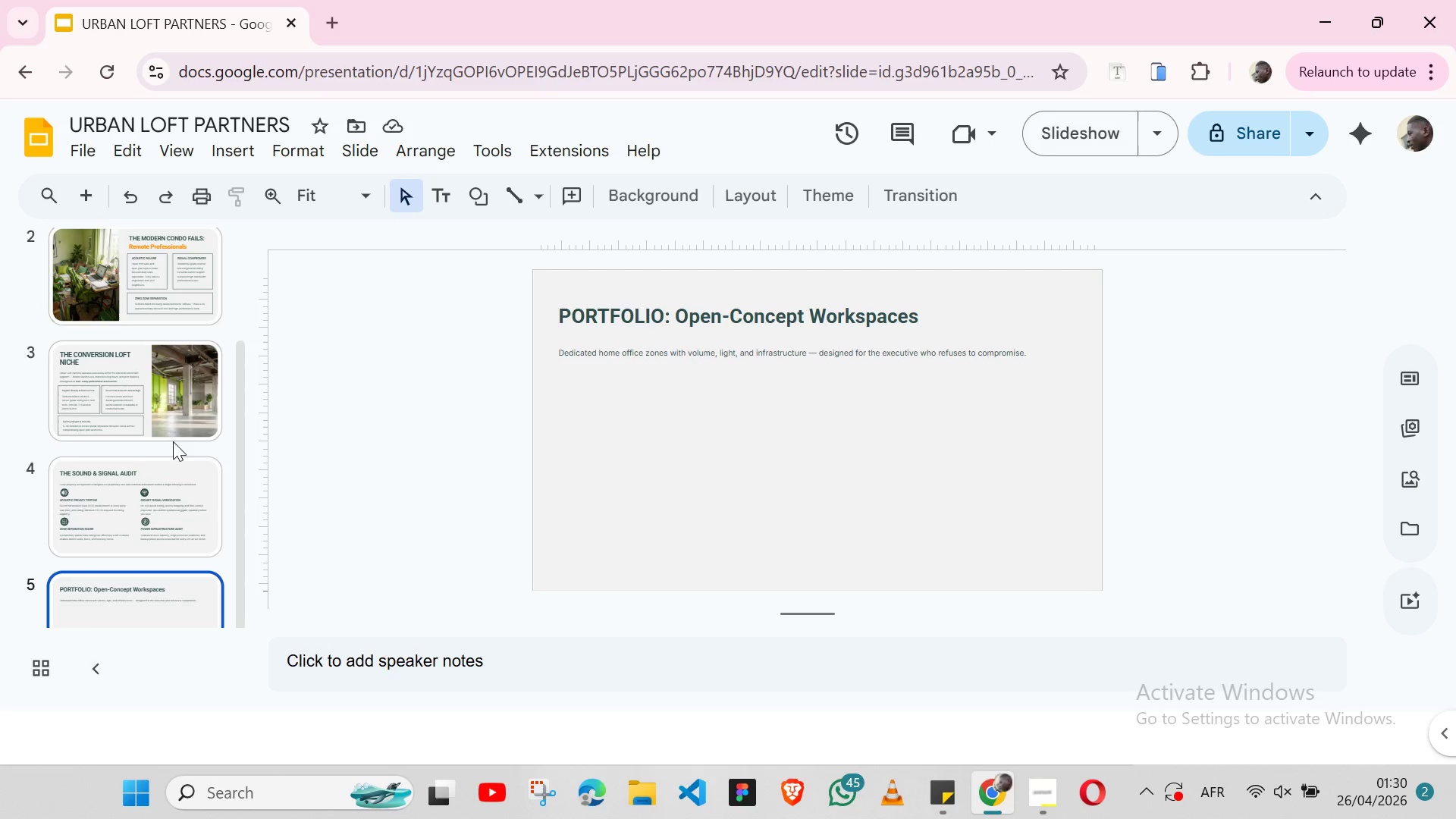 
mouse_move([111, 485])
 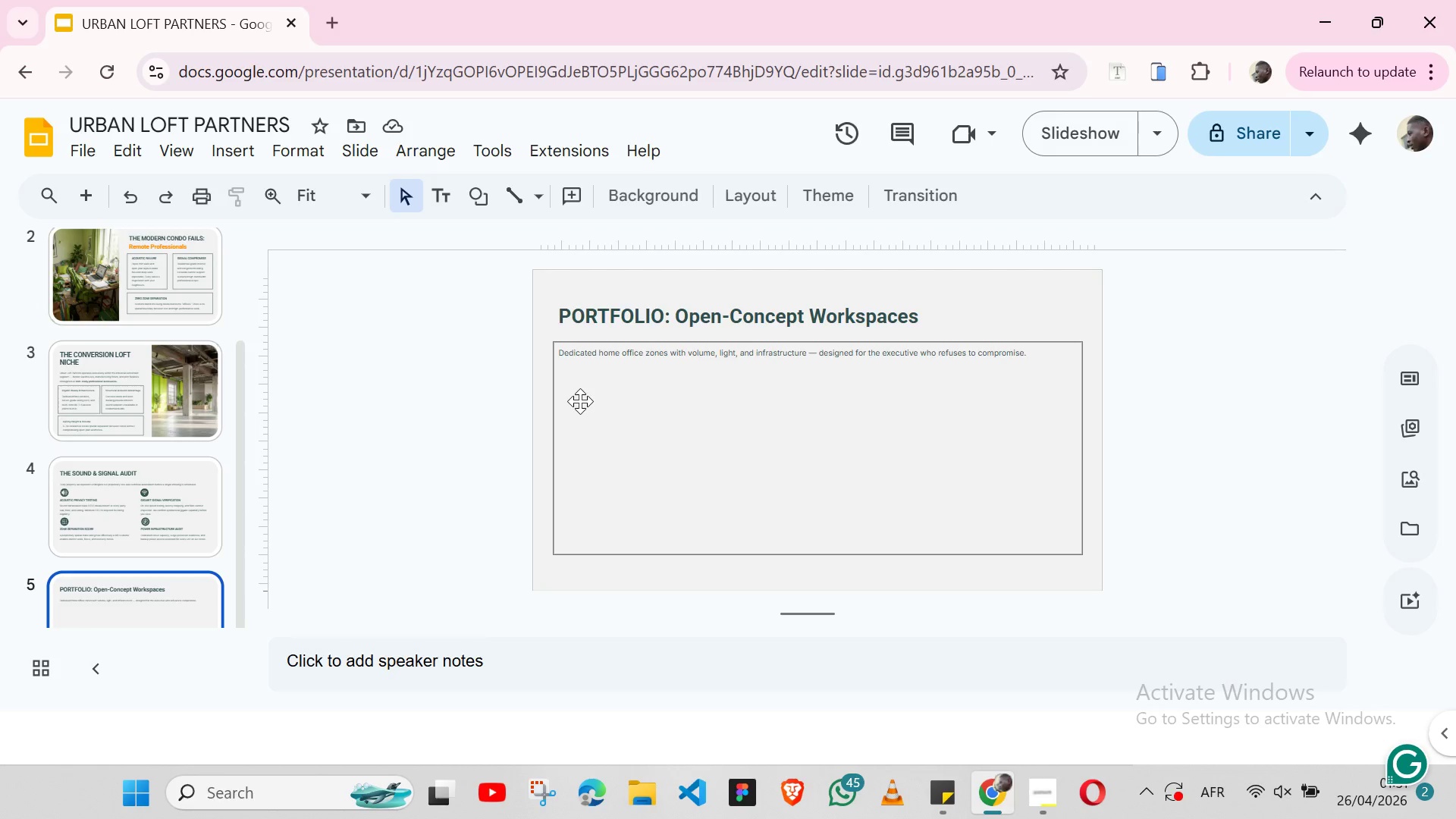 
wait(11.53)
 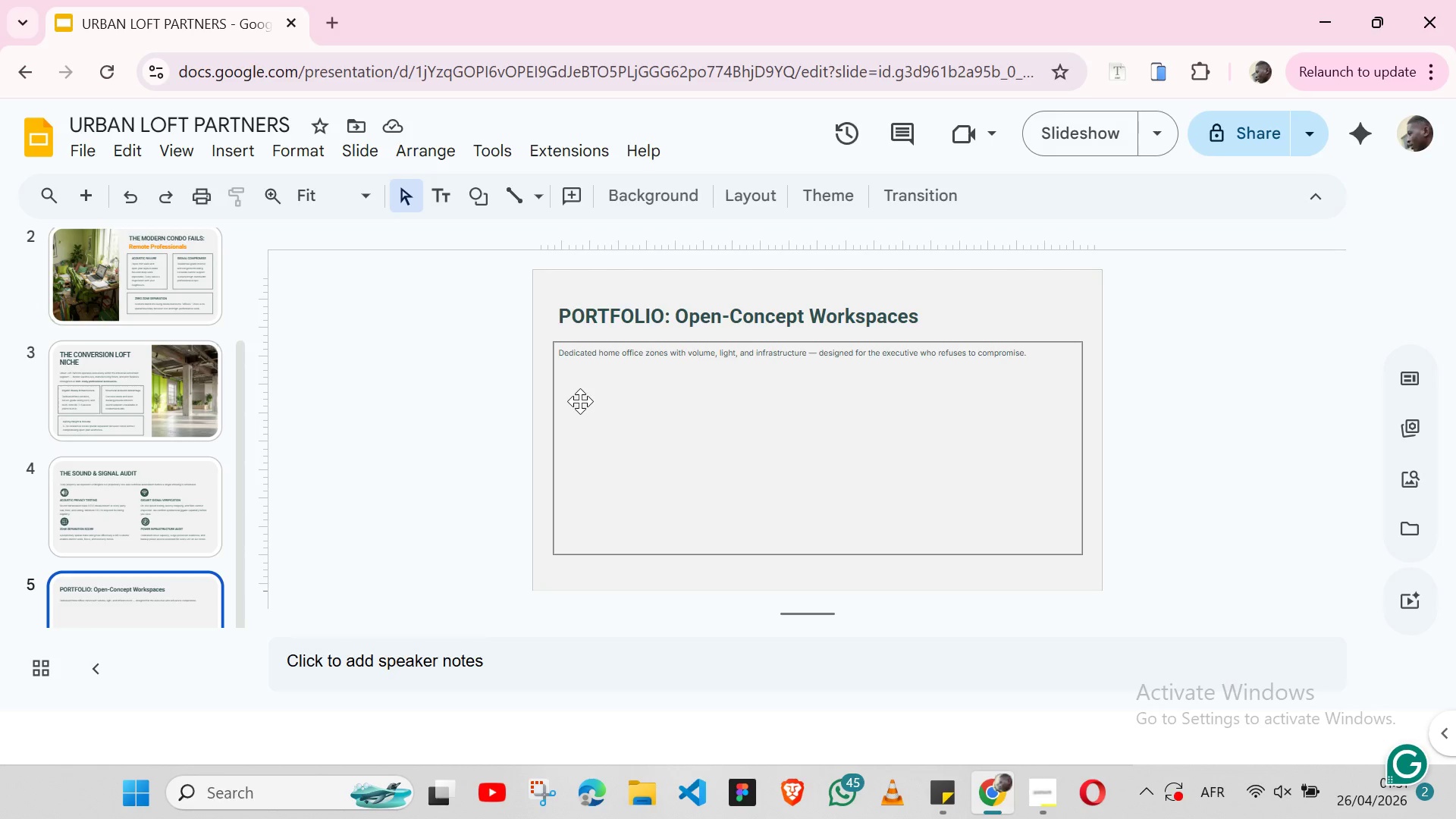 
left_click([233, 155])
 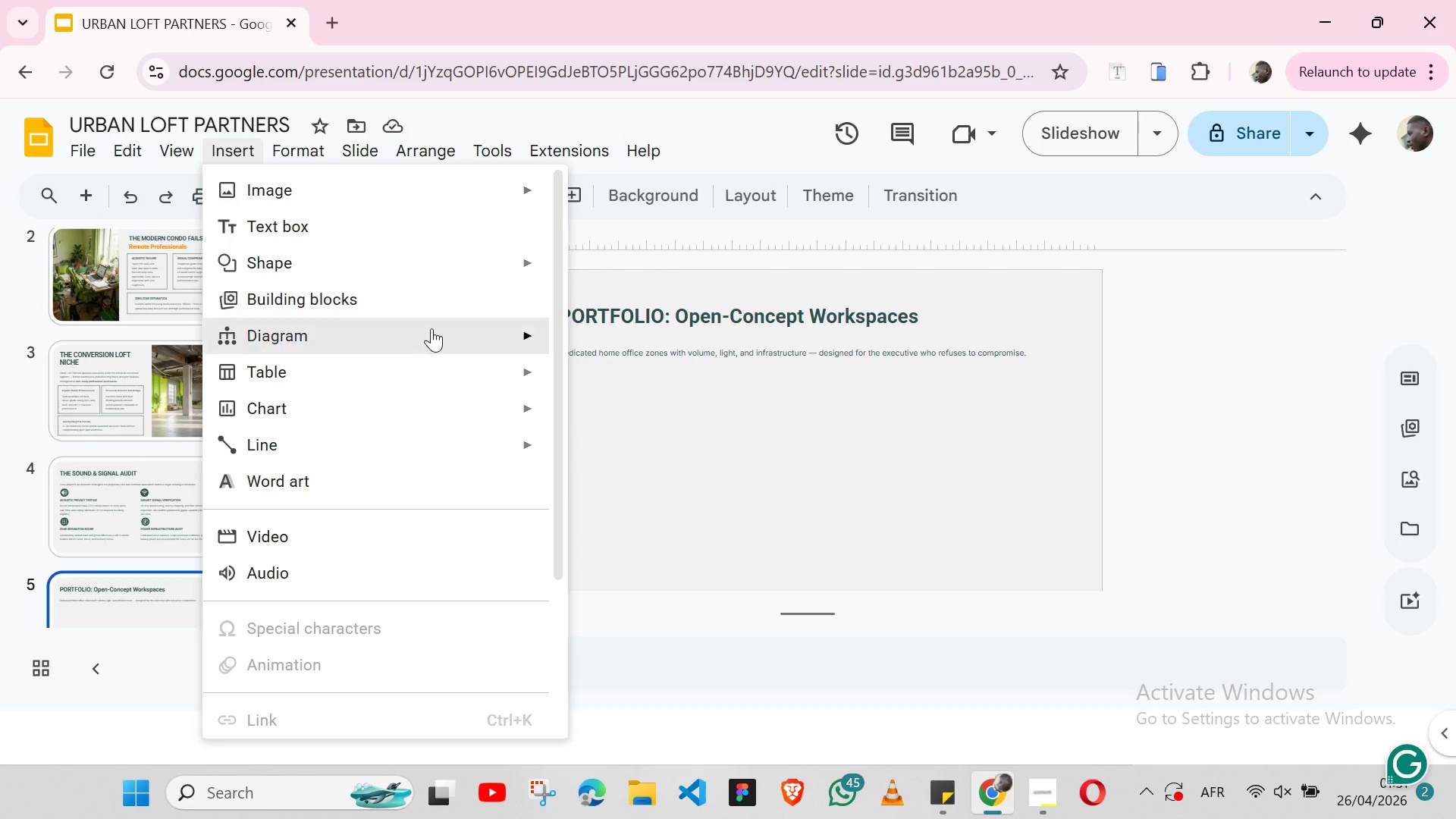 
mouse_move([496, 358])
 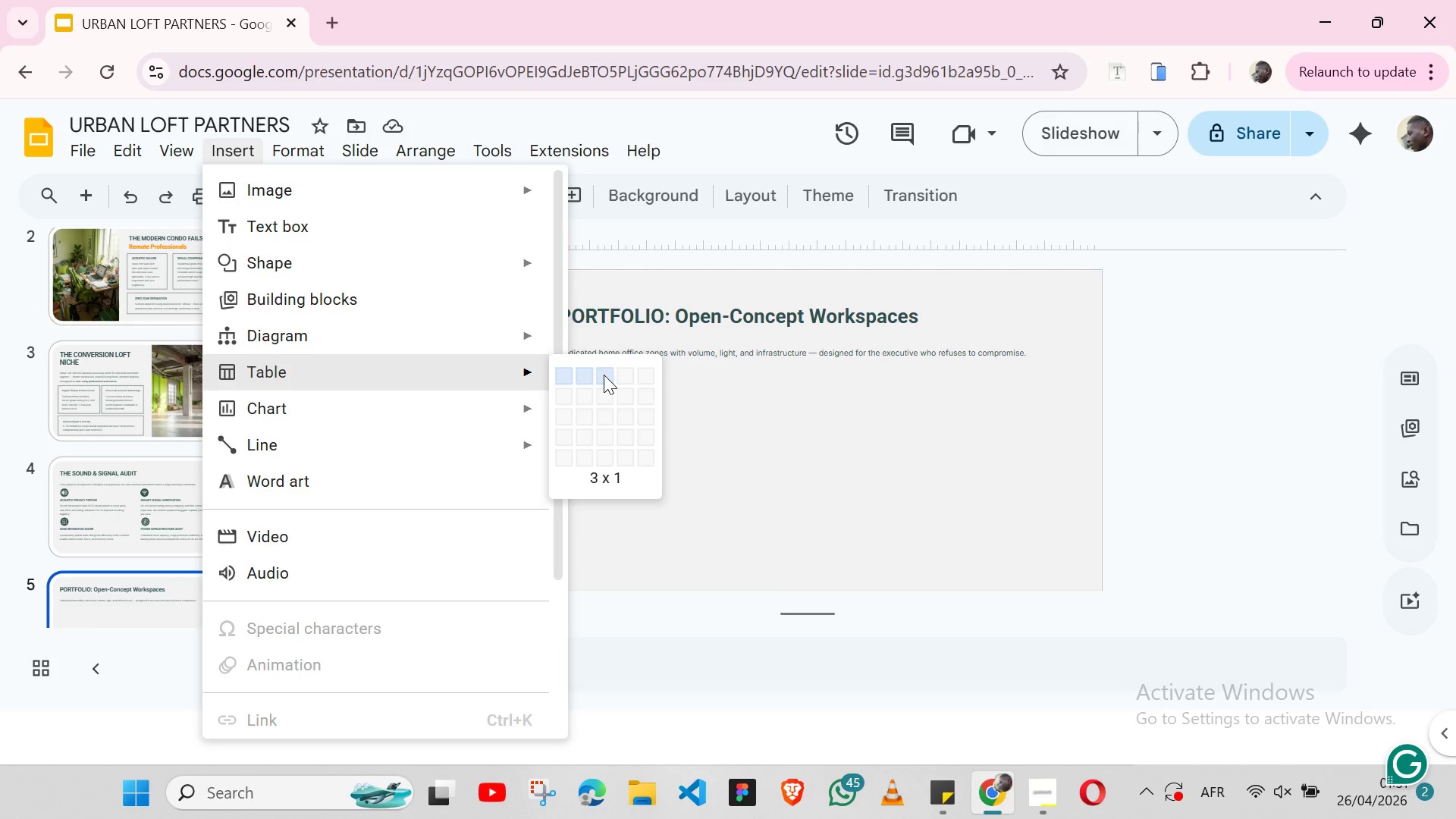 
left_click([604, 375])
 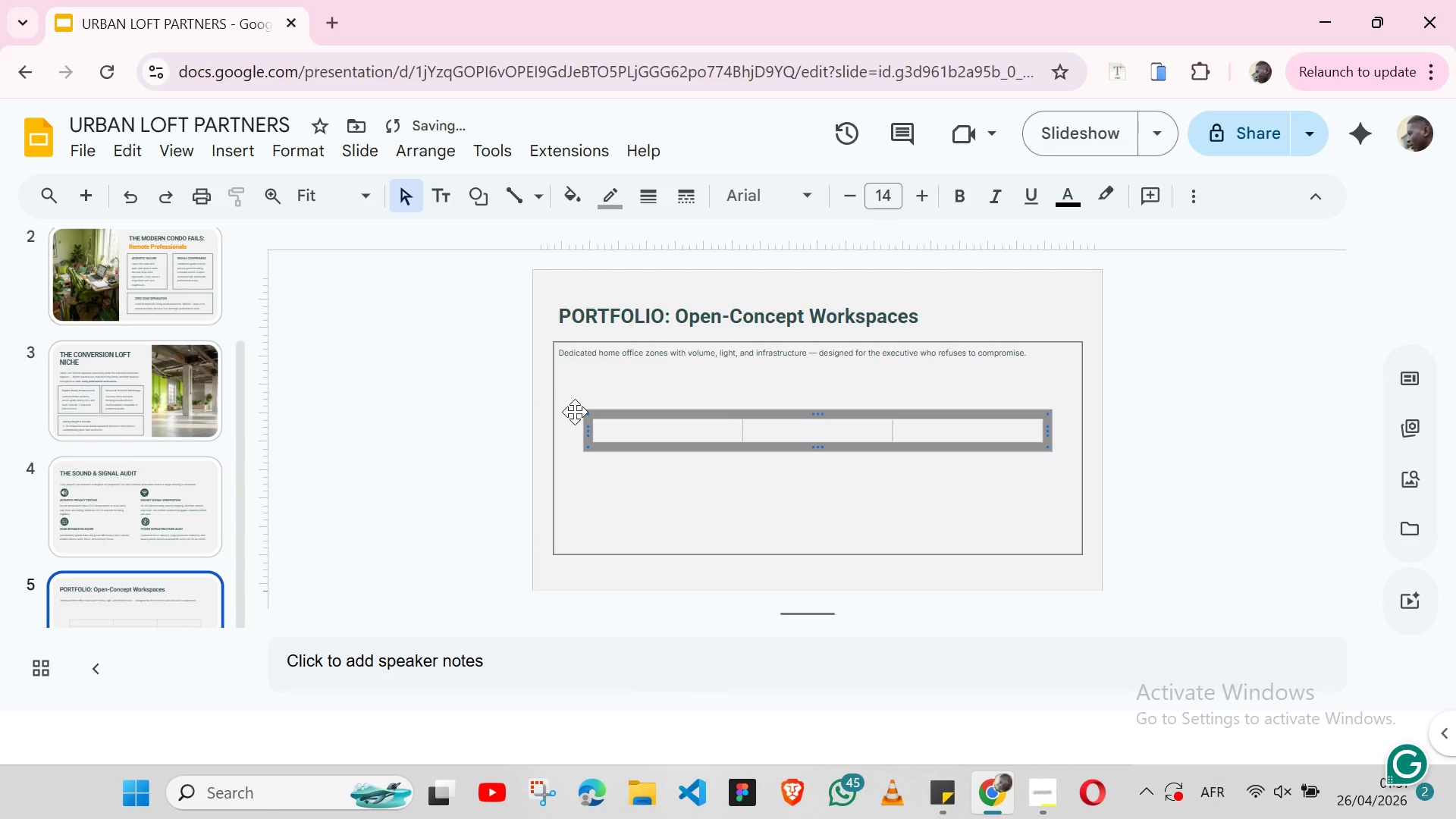 
hold_key(key=ShiftLeft, duration=1.52)
 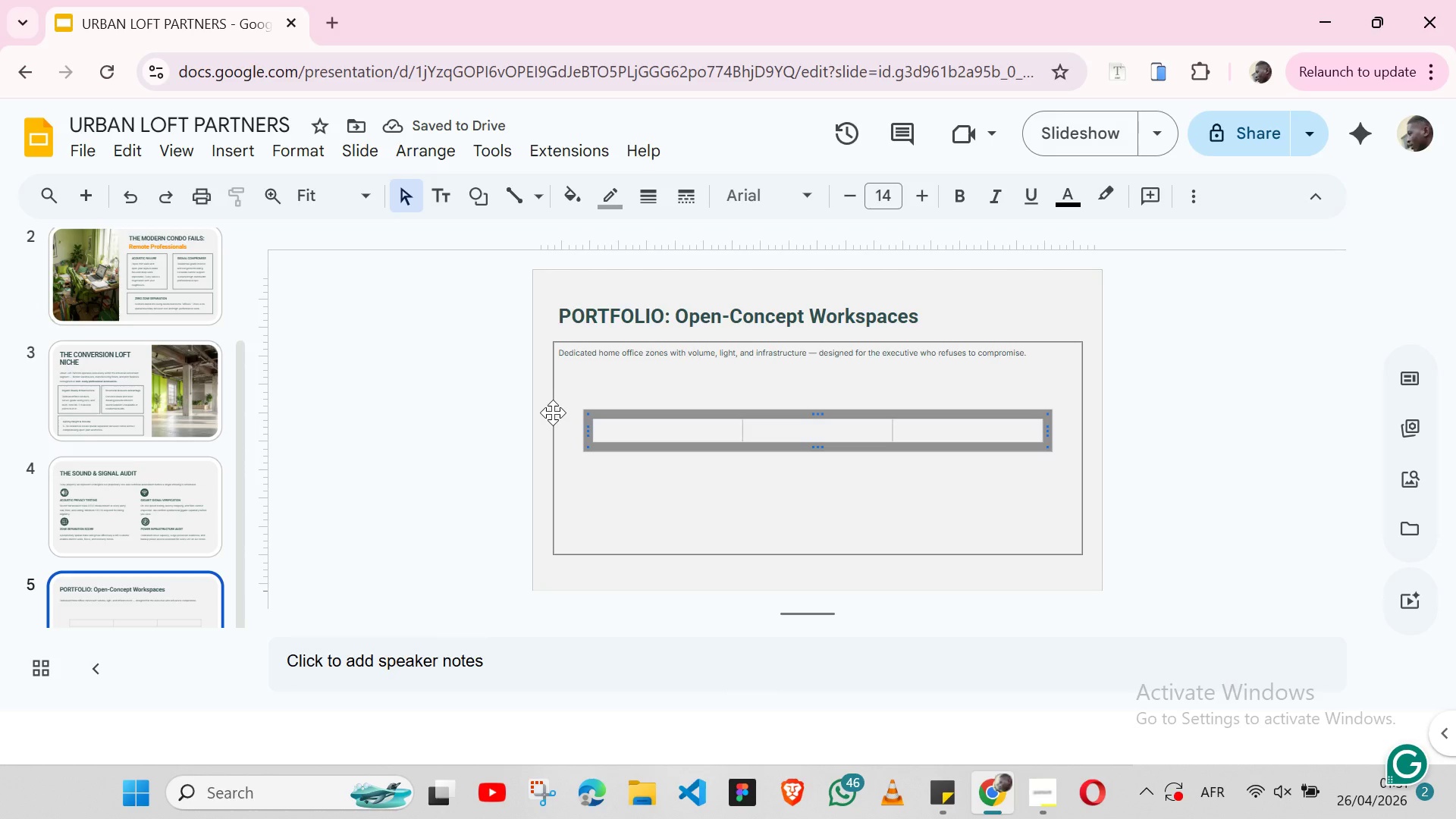 
hold_key(key=ShiftLeft, duration=1.5)
 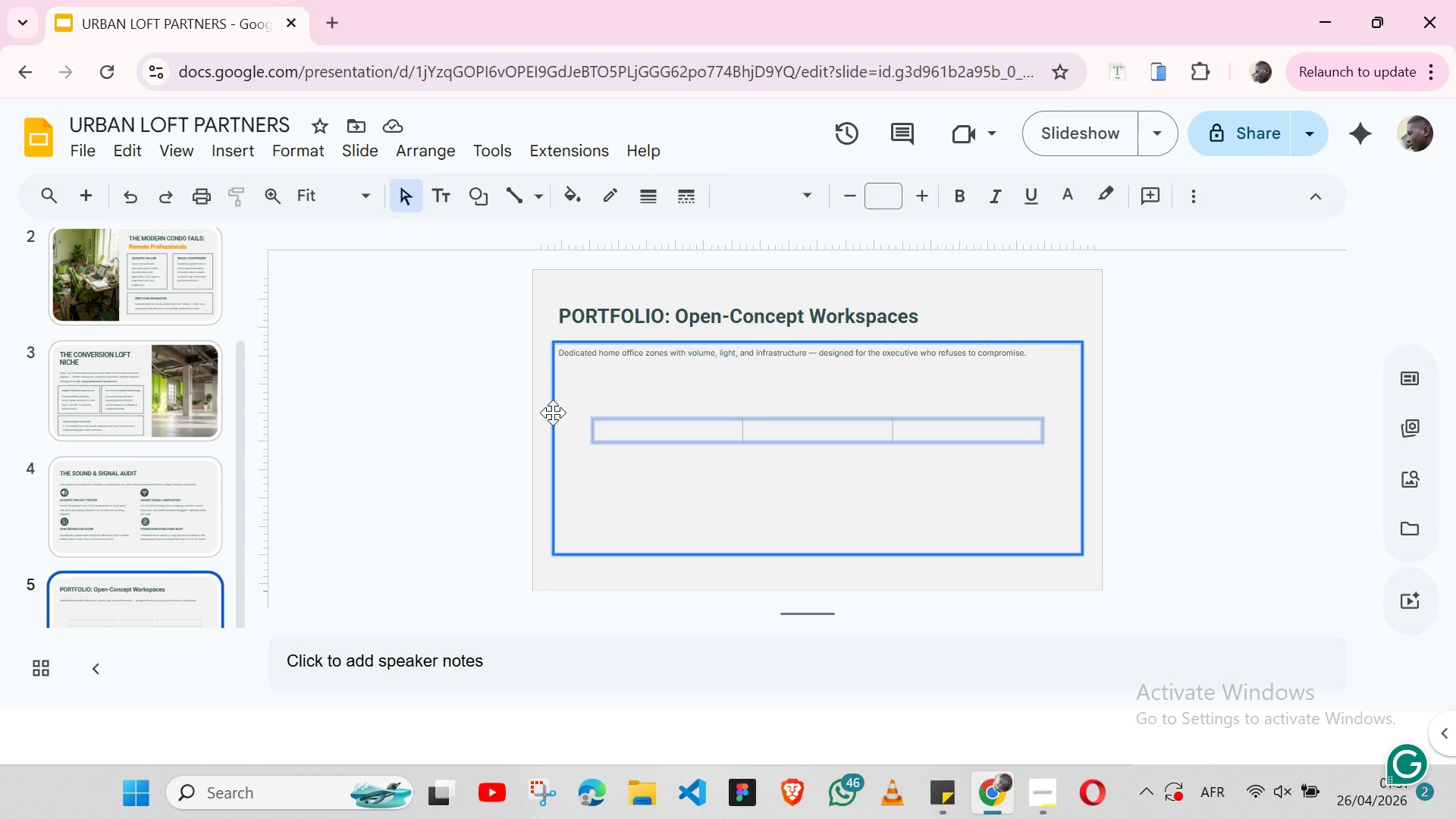 
hold_key(key=ShiftLeft, duration=0.53)
left_click([553, 413])
 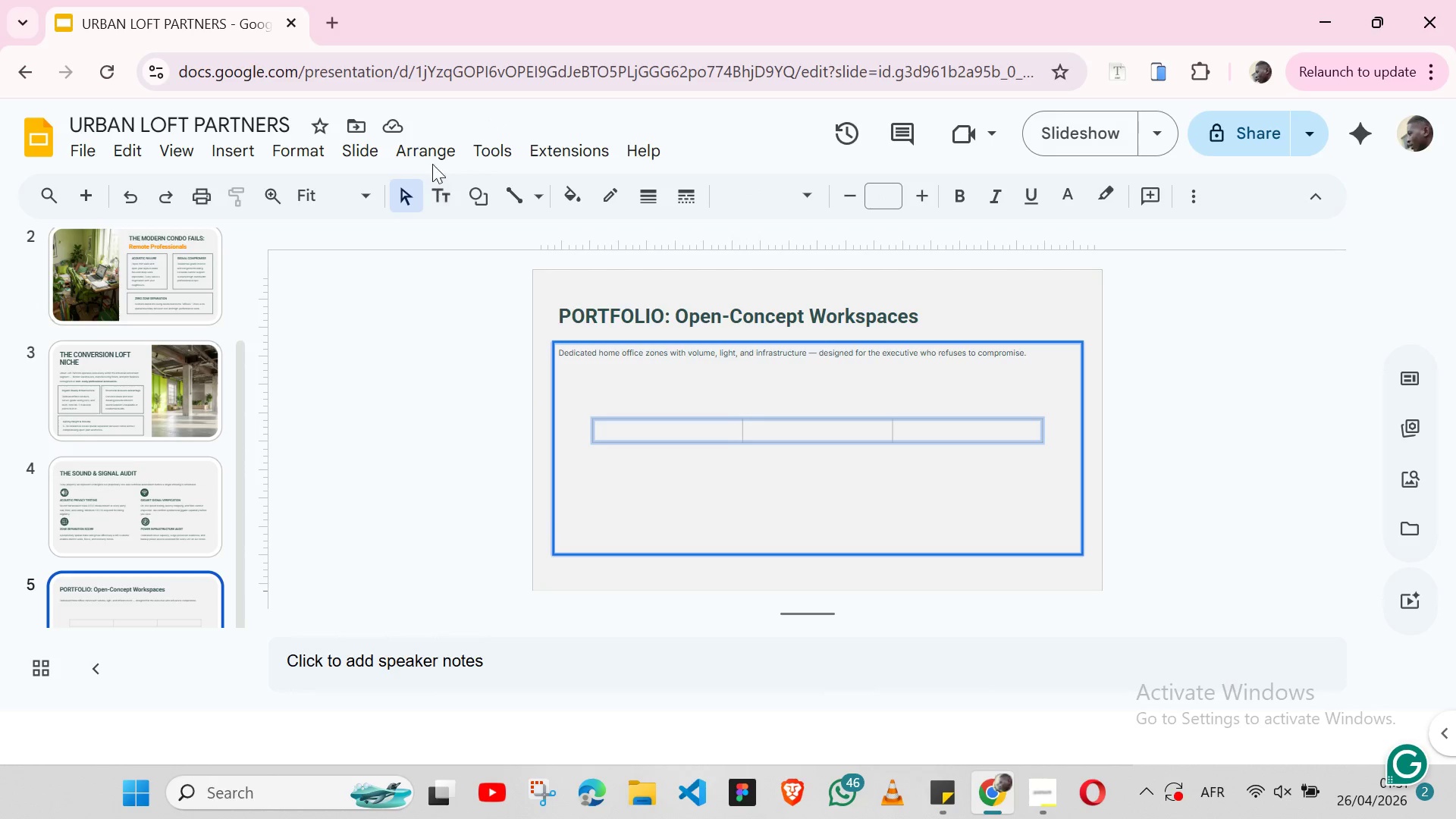 
left_click([432, 157])
 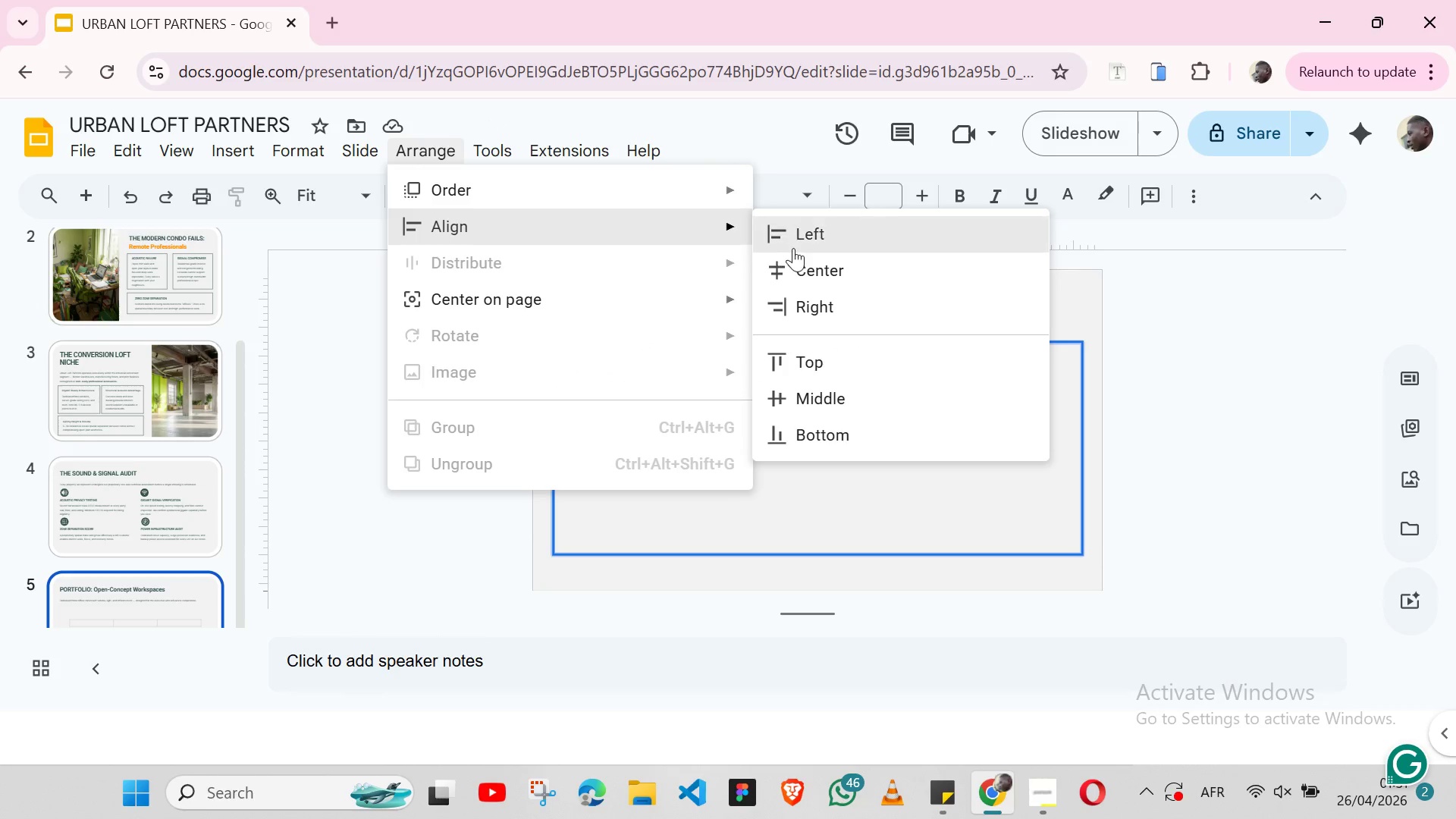 
left_click([794, 248])
 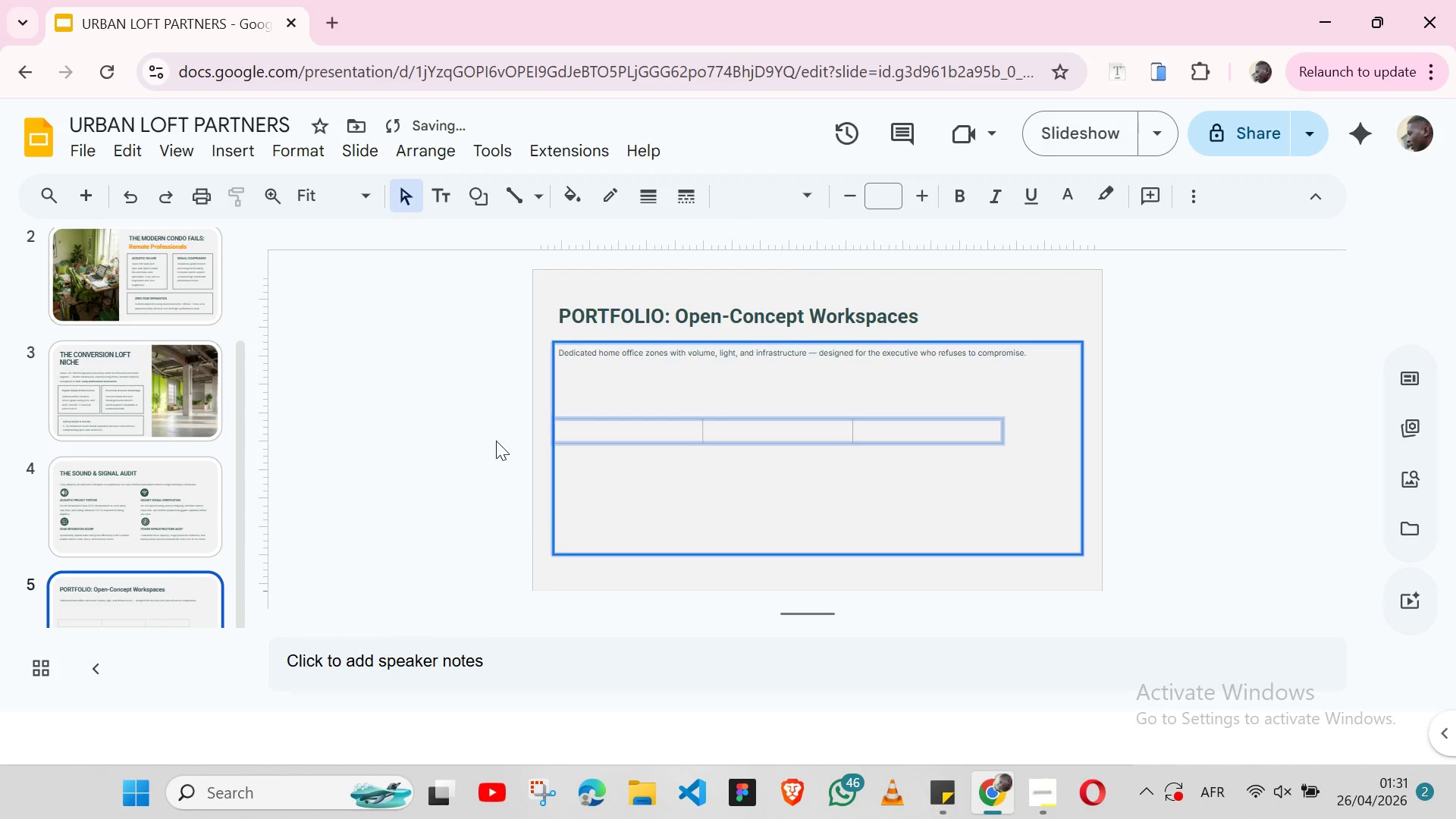 
left_click([416, 472])
 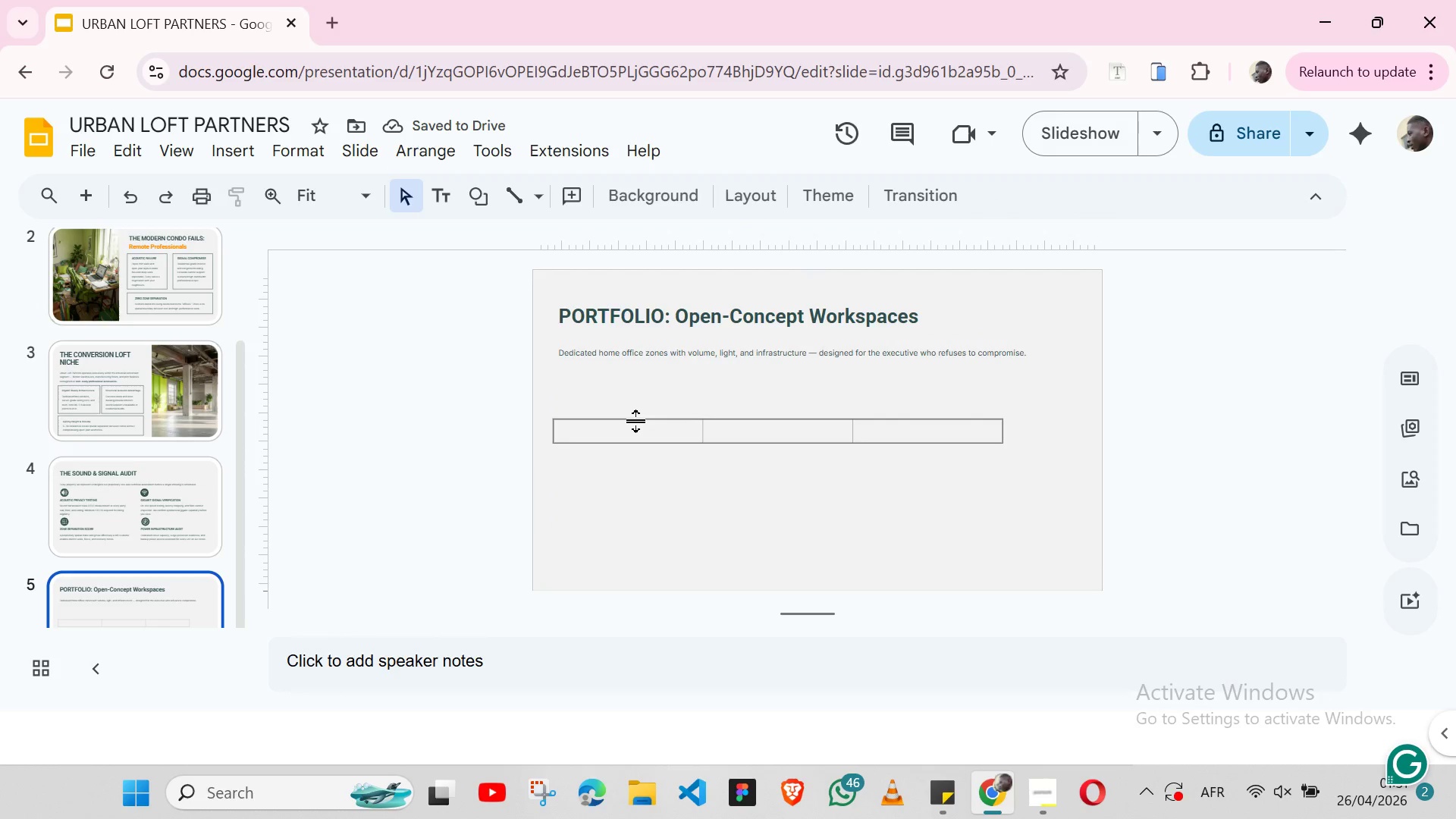 
left_click([637, 421])
 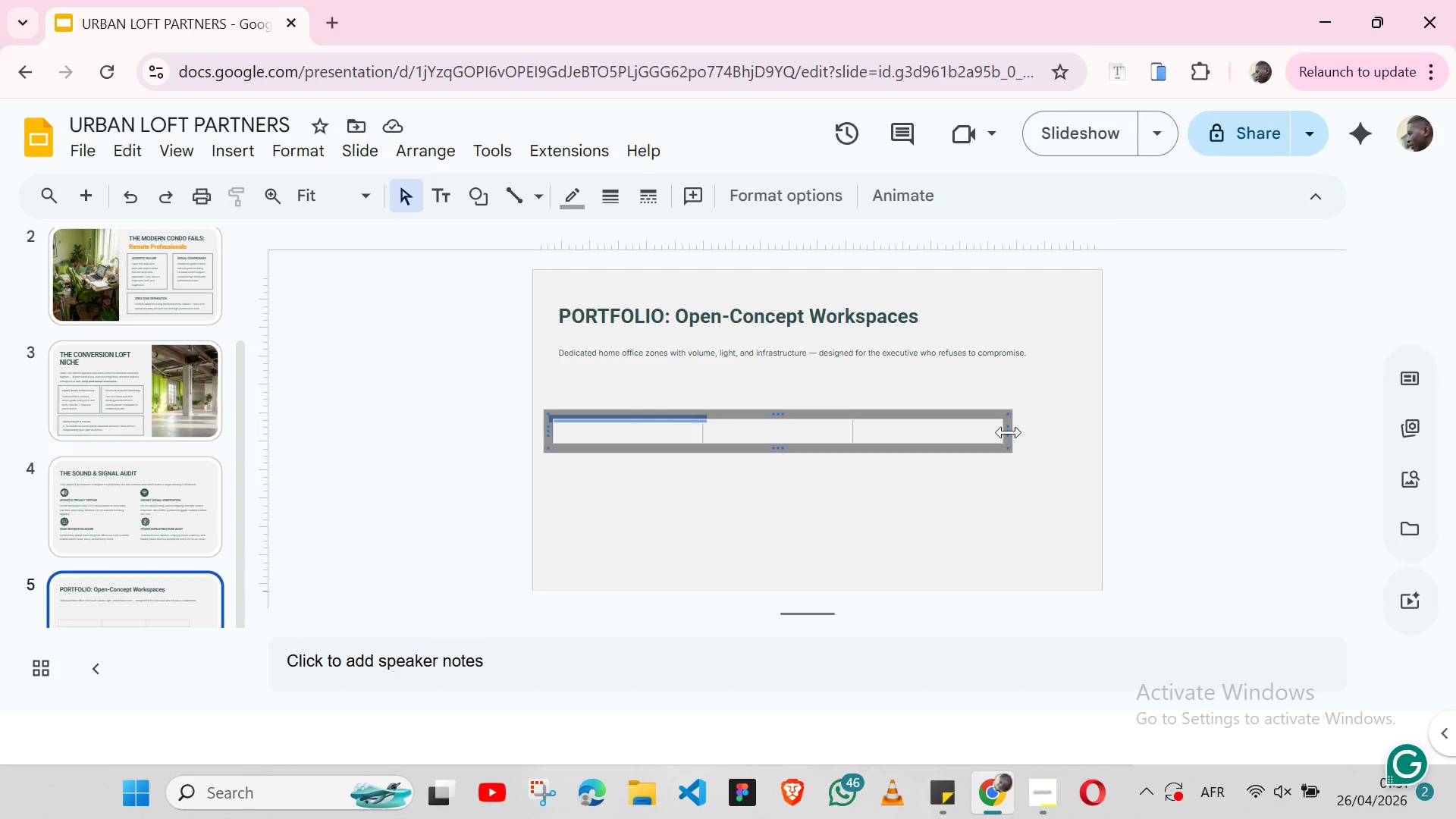 
left_click_drag(start_coordinate=[1009, 431], to_coordinate=[1089, 426])
 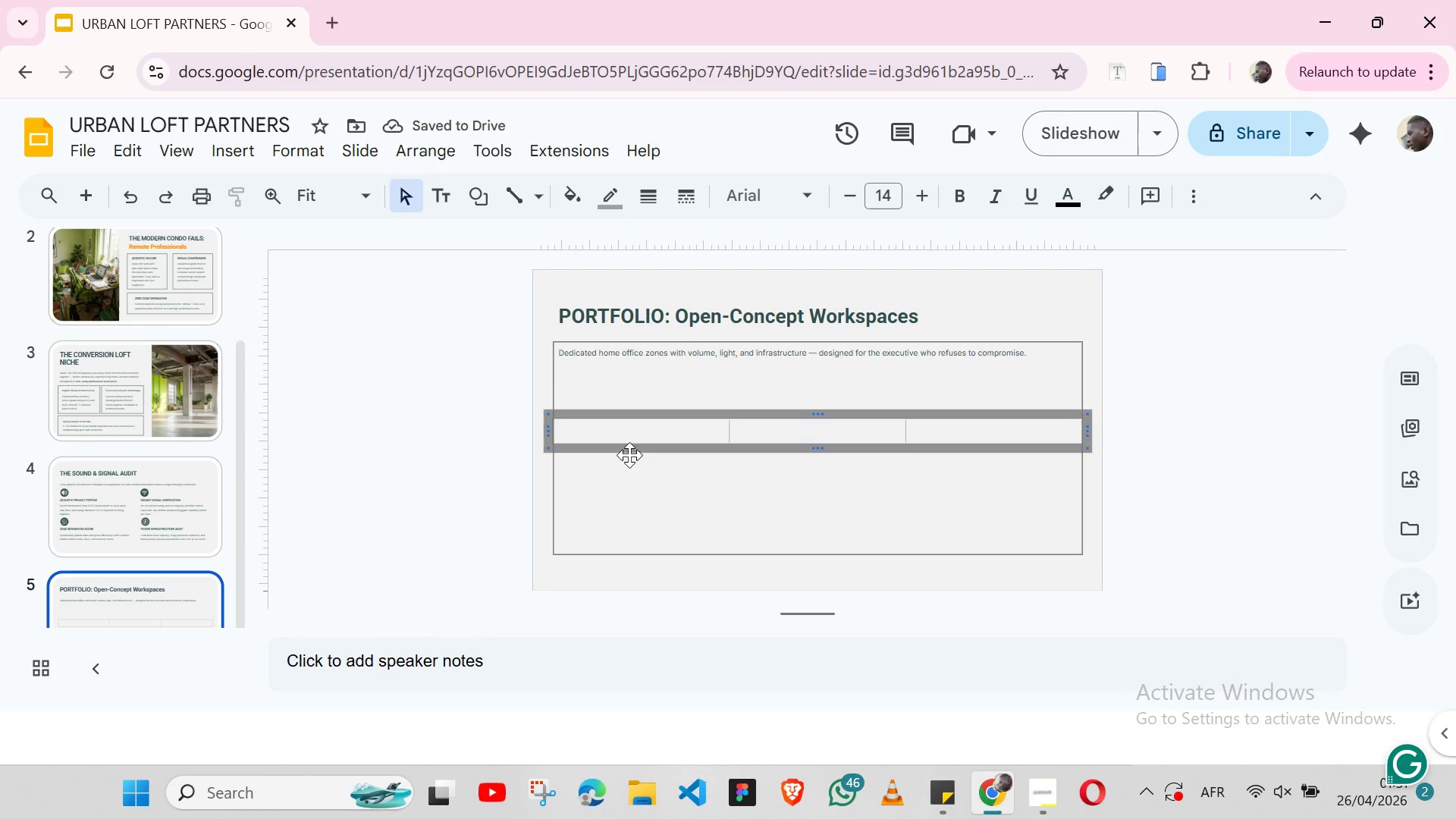 
left_click([424, 440])
 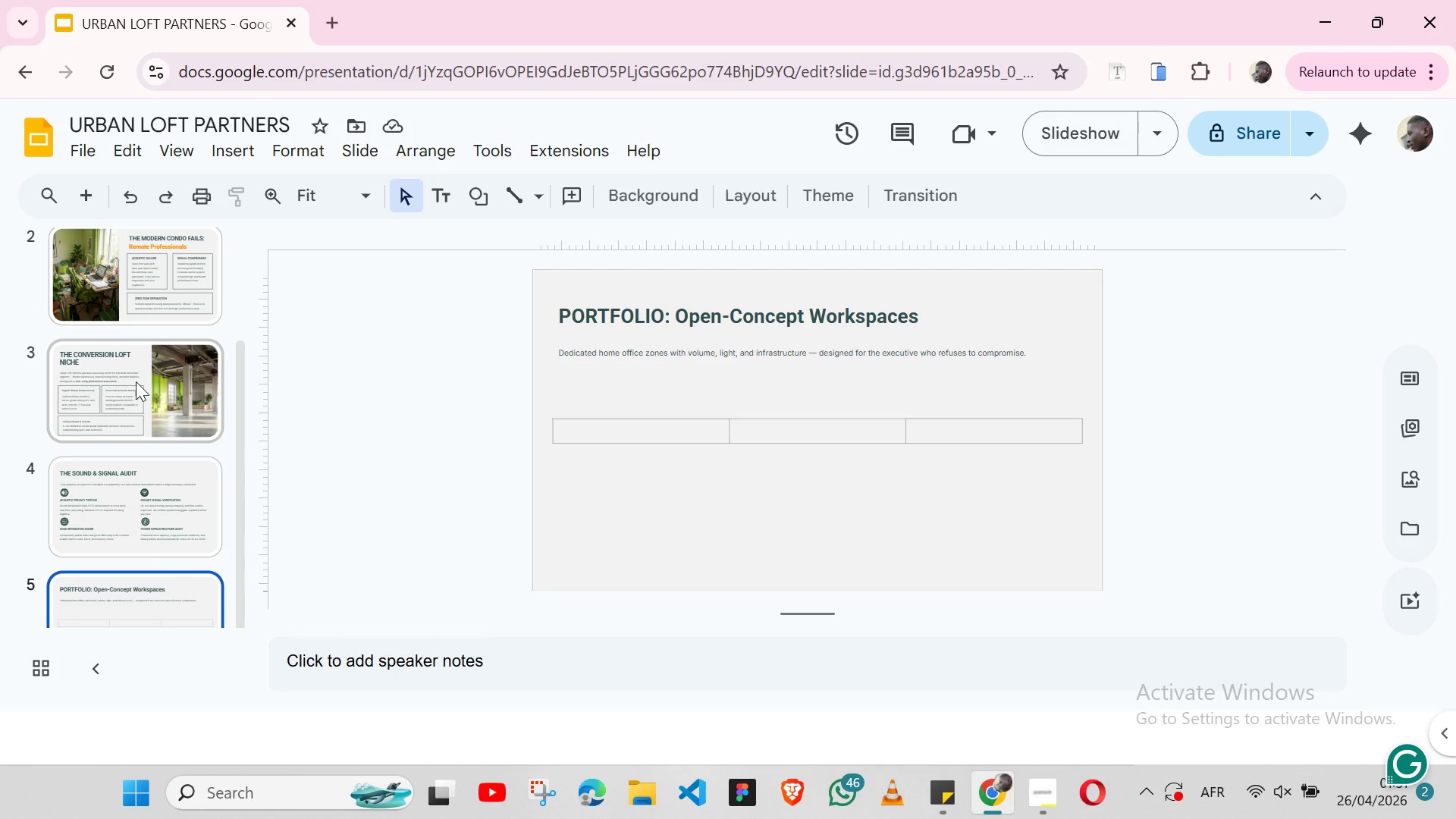 
wait(5.67)
 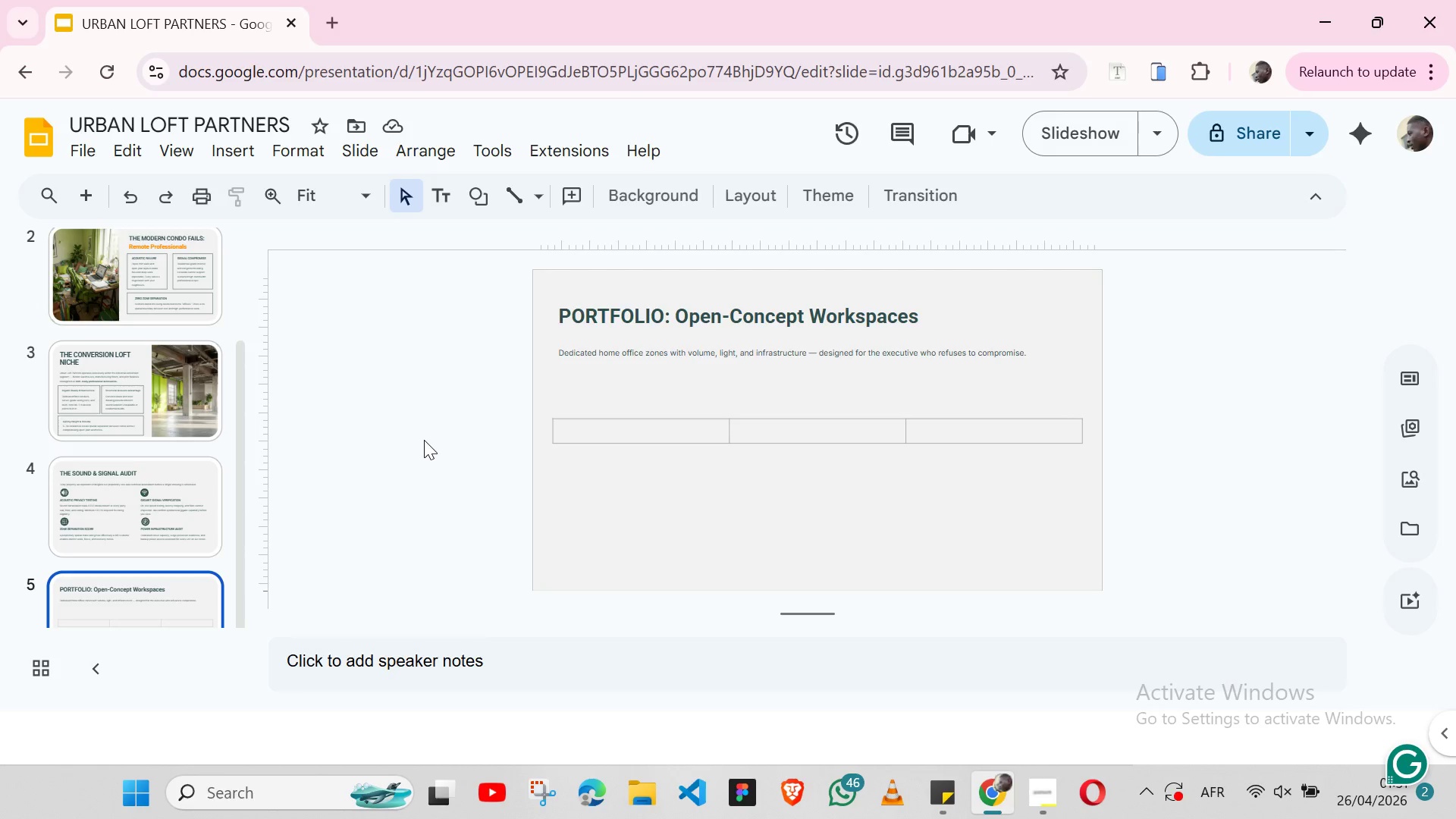 
left_click([120, 468])
 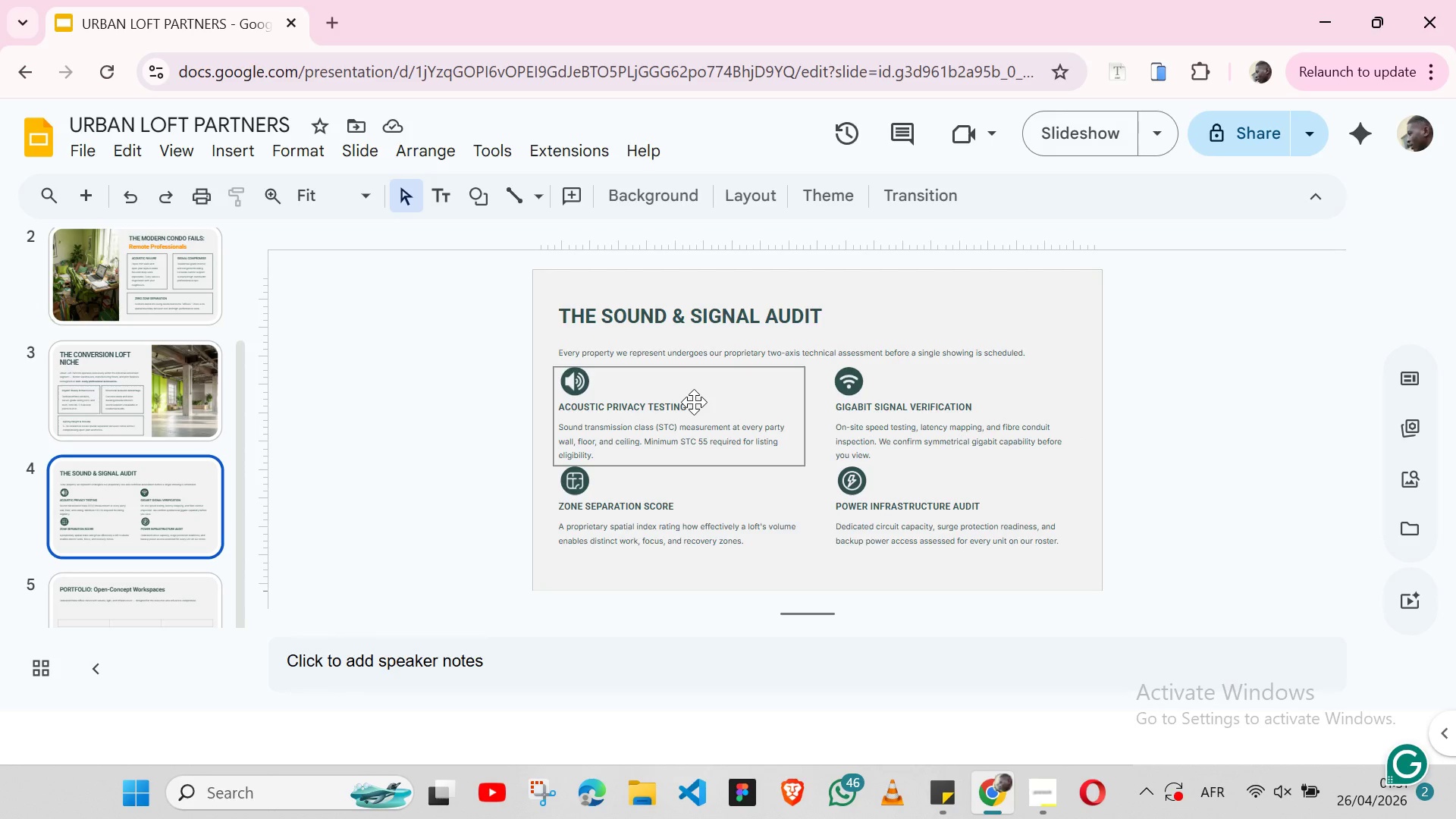 
left_click([694, 402])
 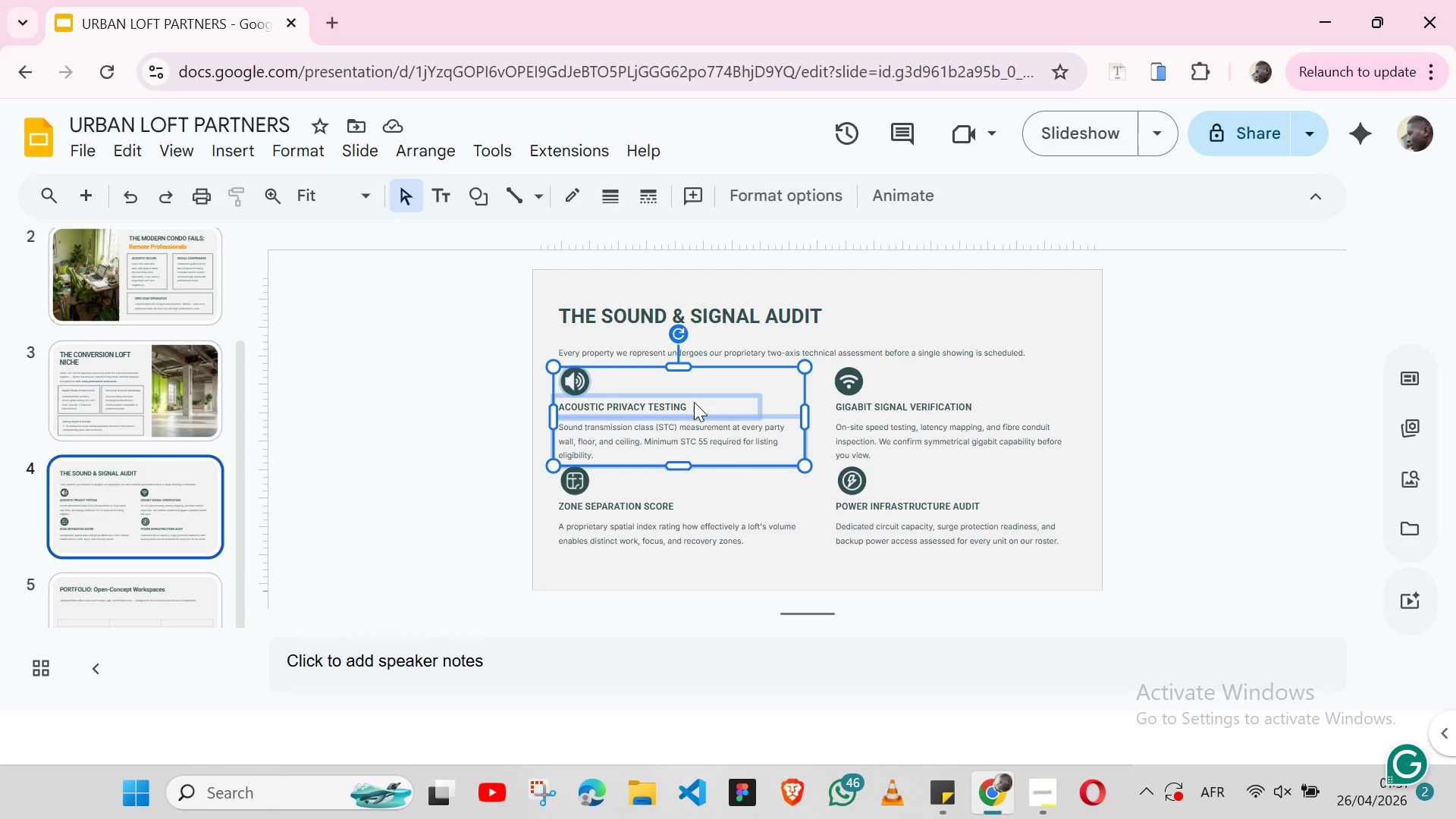 
key(Control+C)
 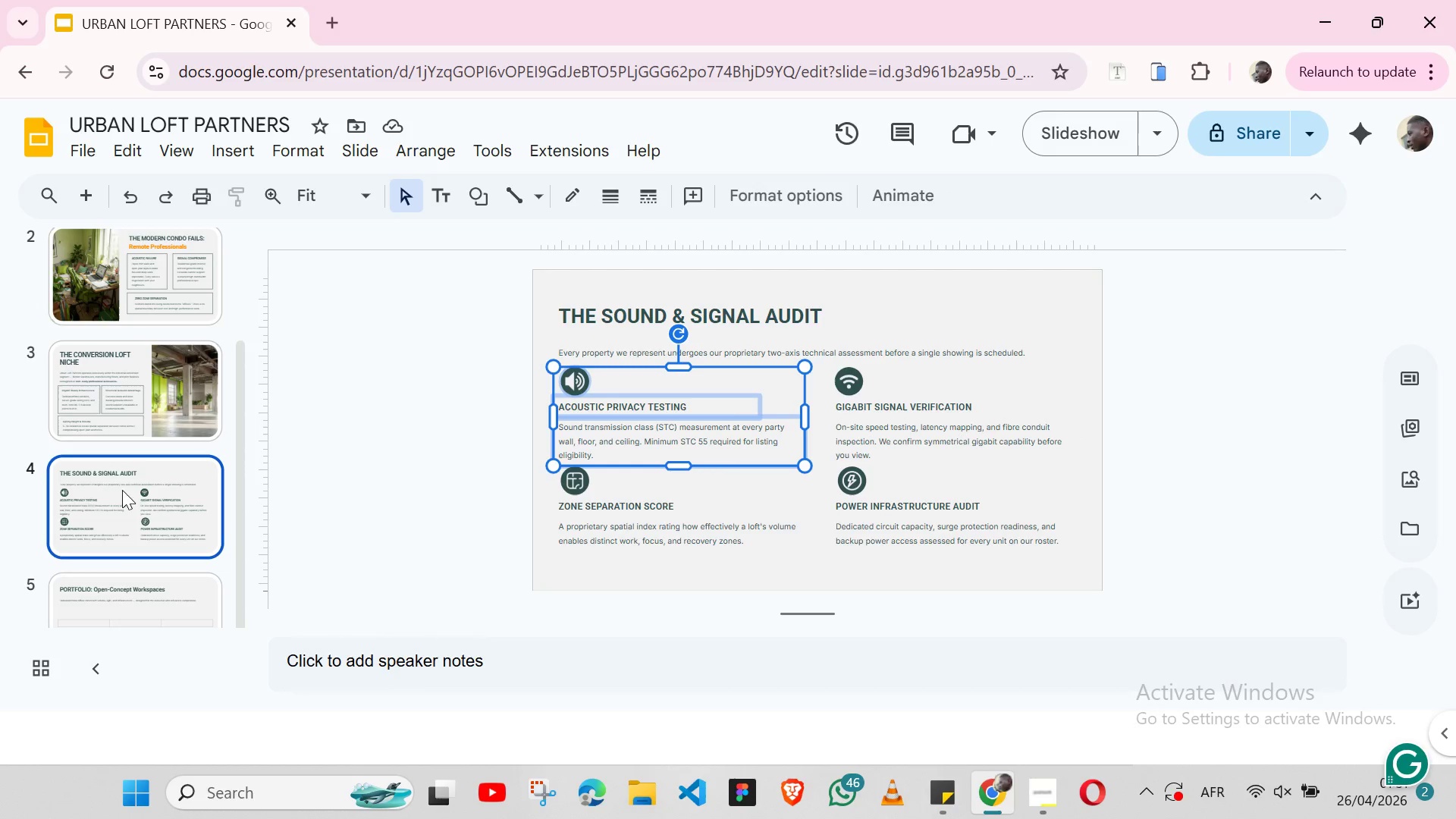 
left_click([108, 598])
 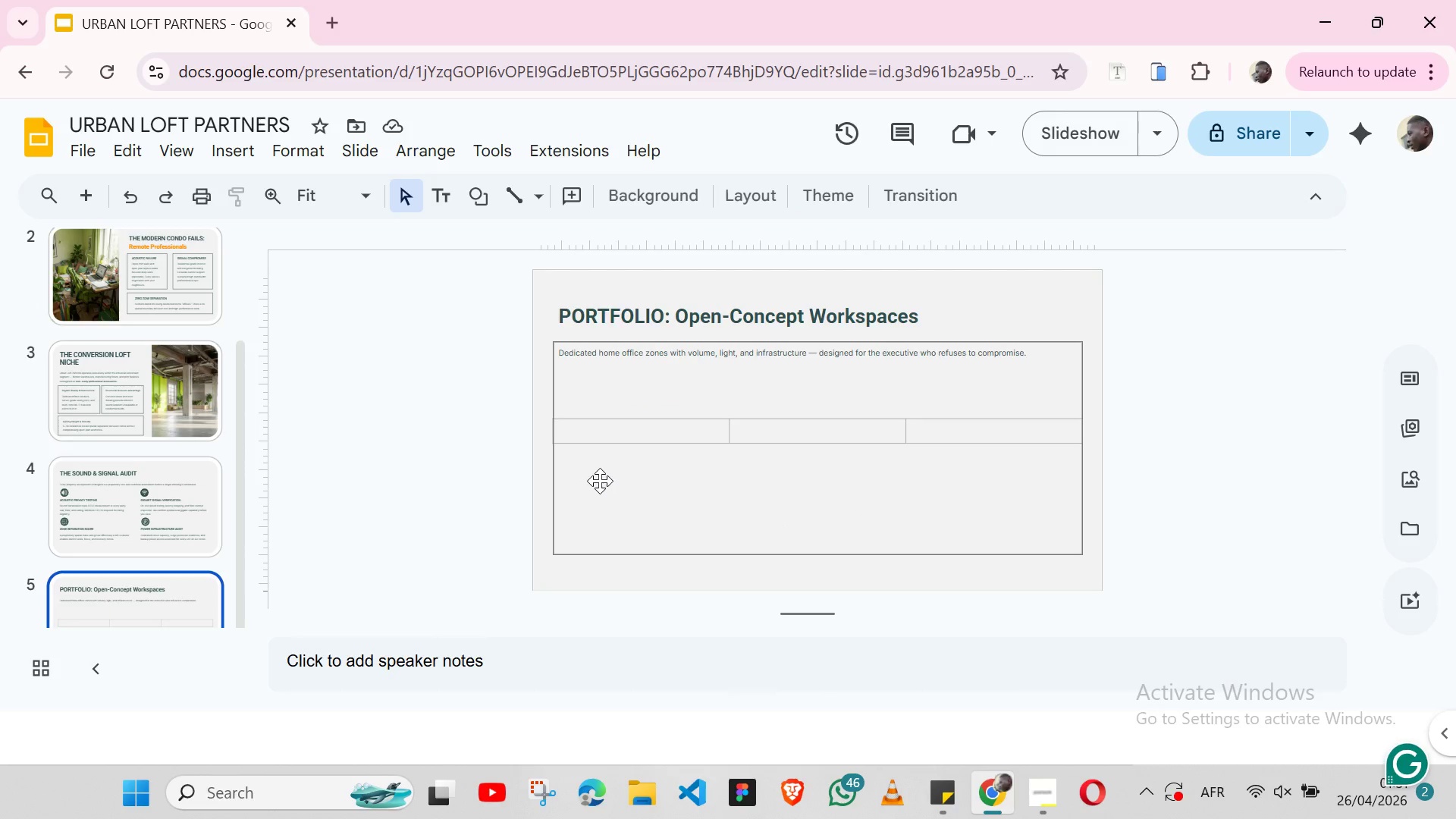 
key(Control+V)
 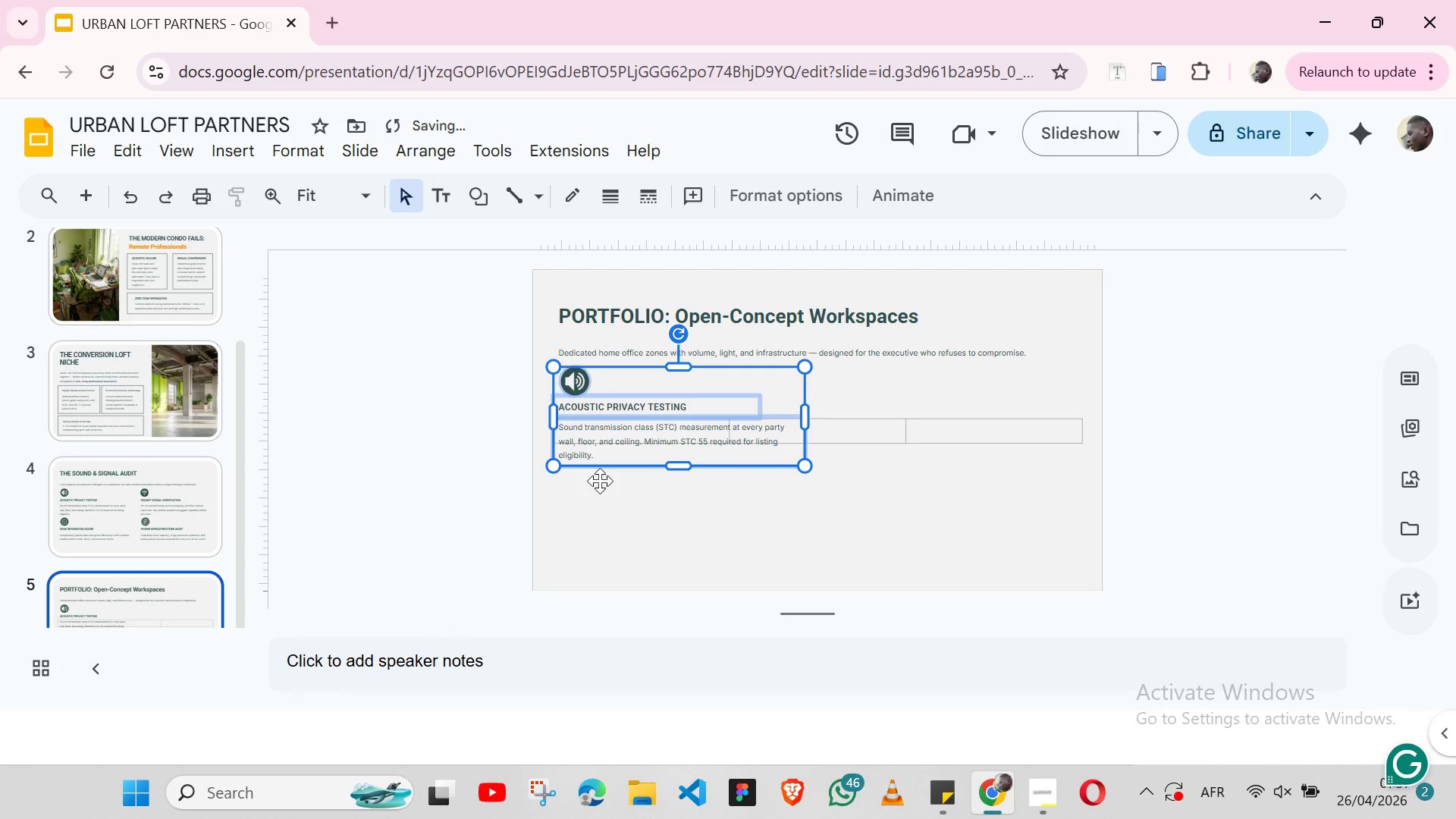 
hold_key(key=ShiftLeft, duration=1.66)
 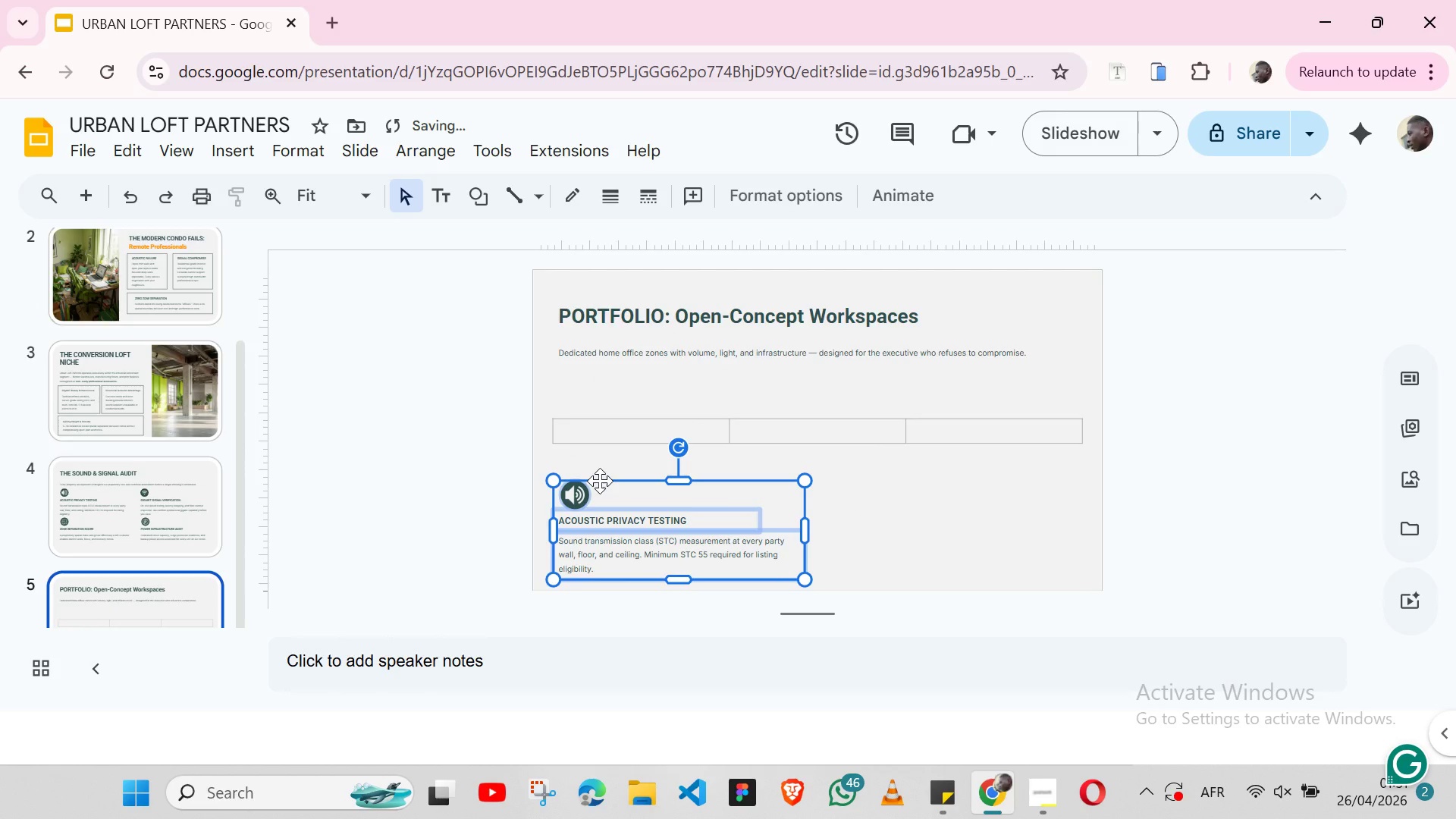 
hold_key(key=ArrowDown, duration=1.44)
 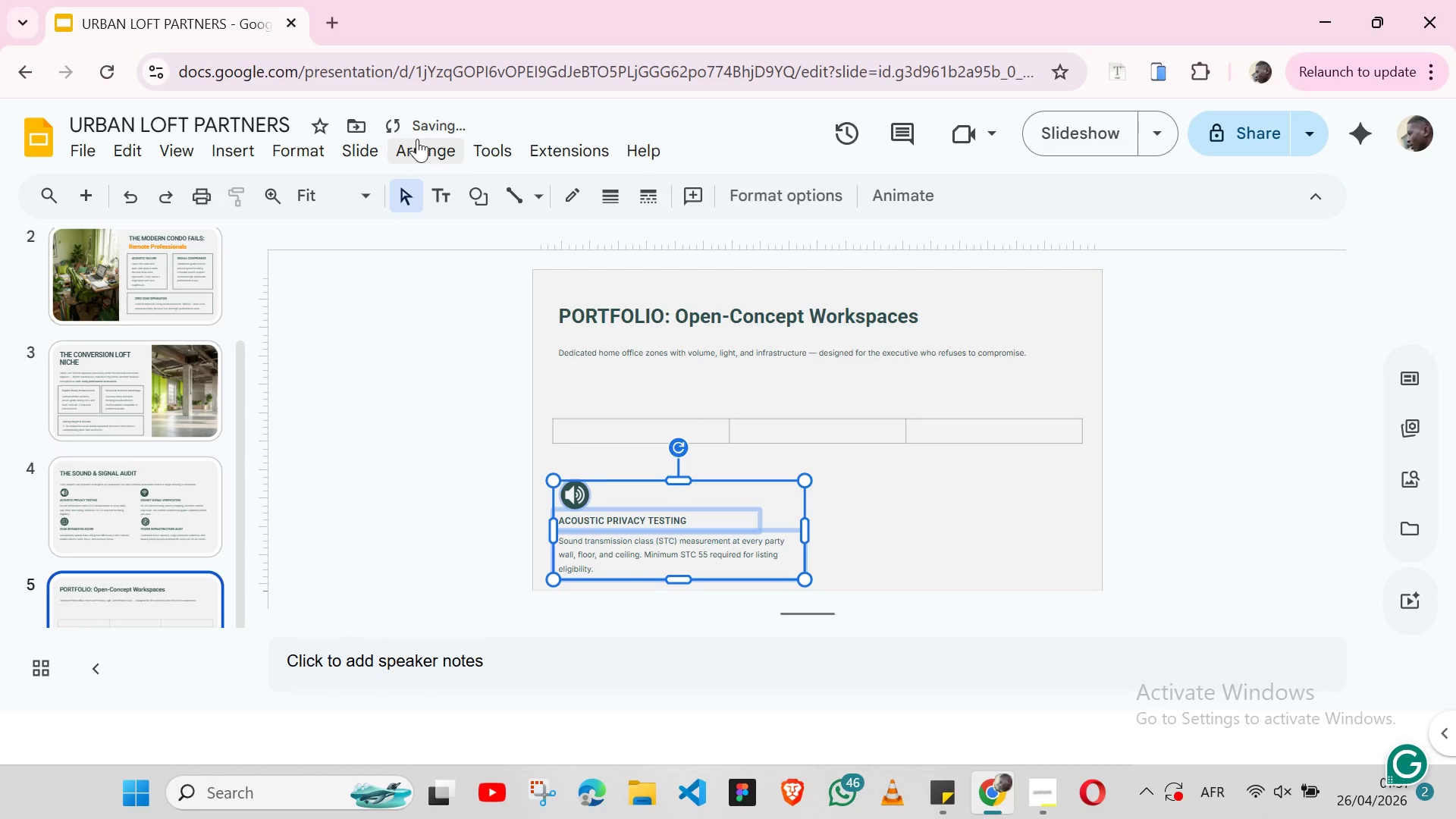 
left_click([417, 139])
 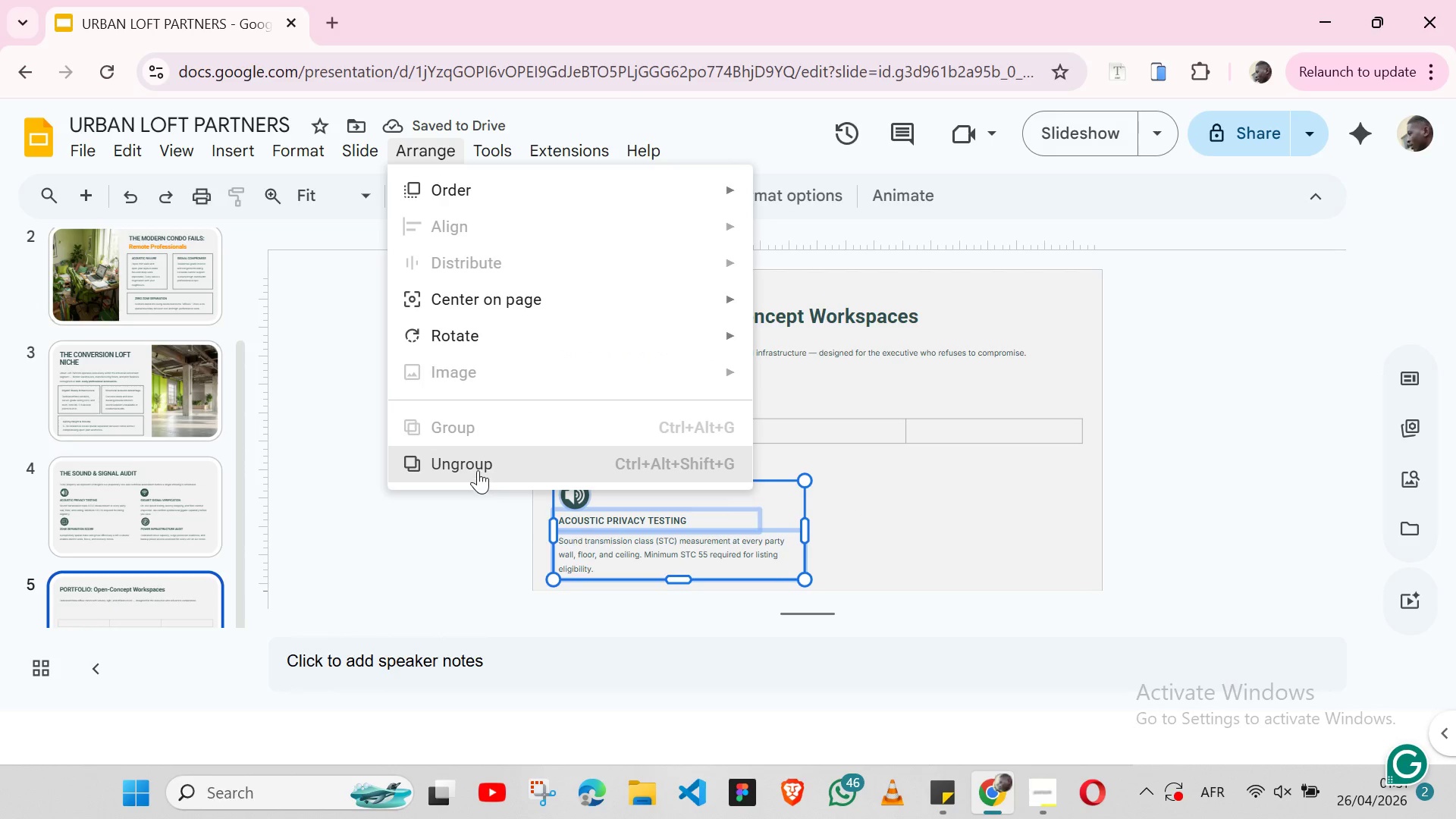 
left_click([478, 469])
 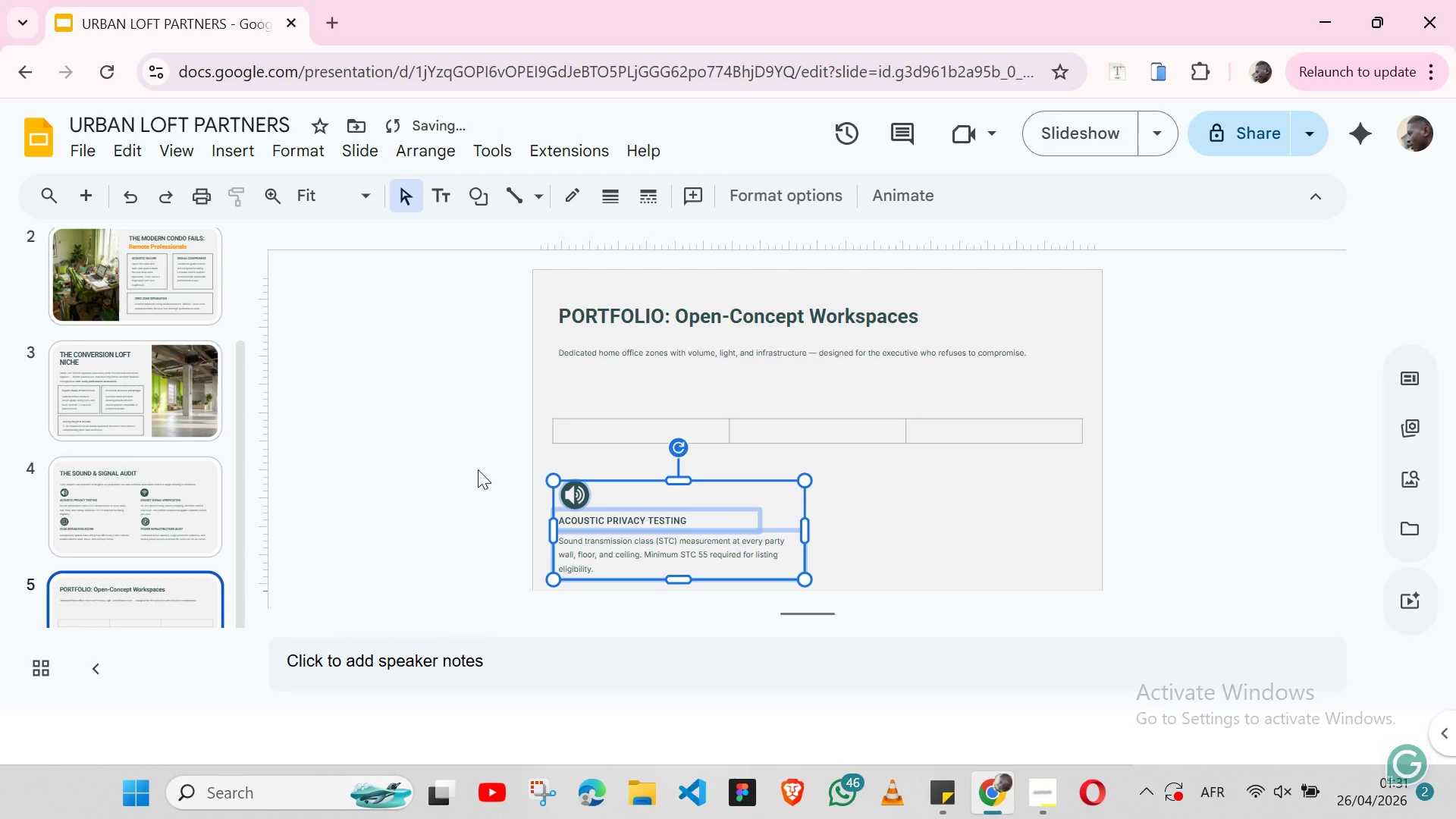 
left_click([478, 469])
 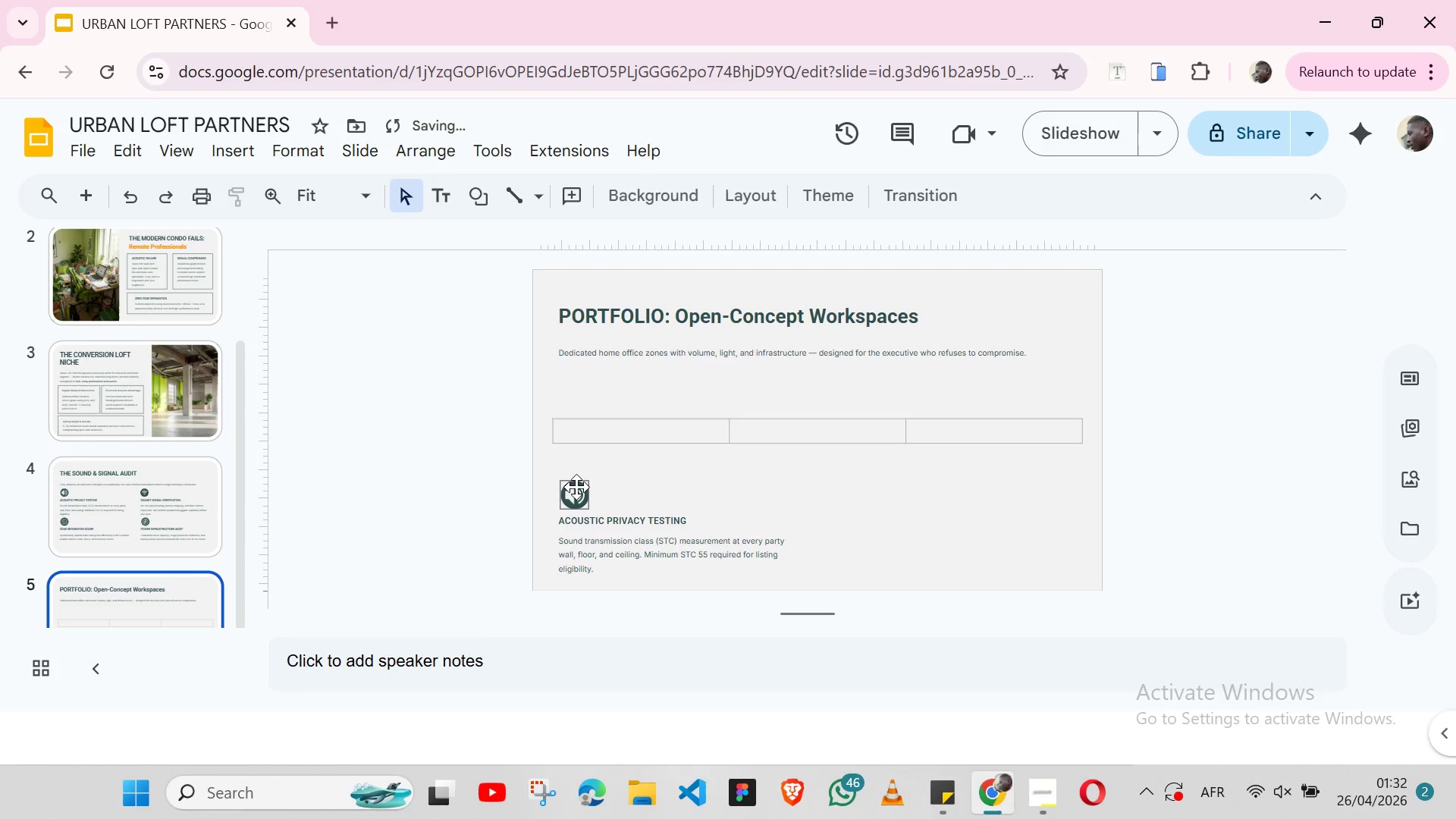 
left_click([576, 487])
 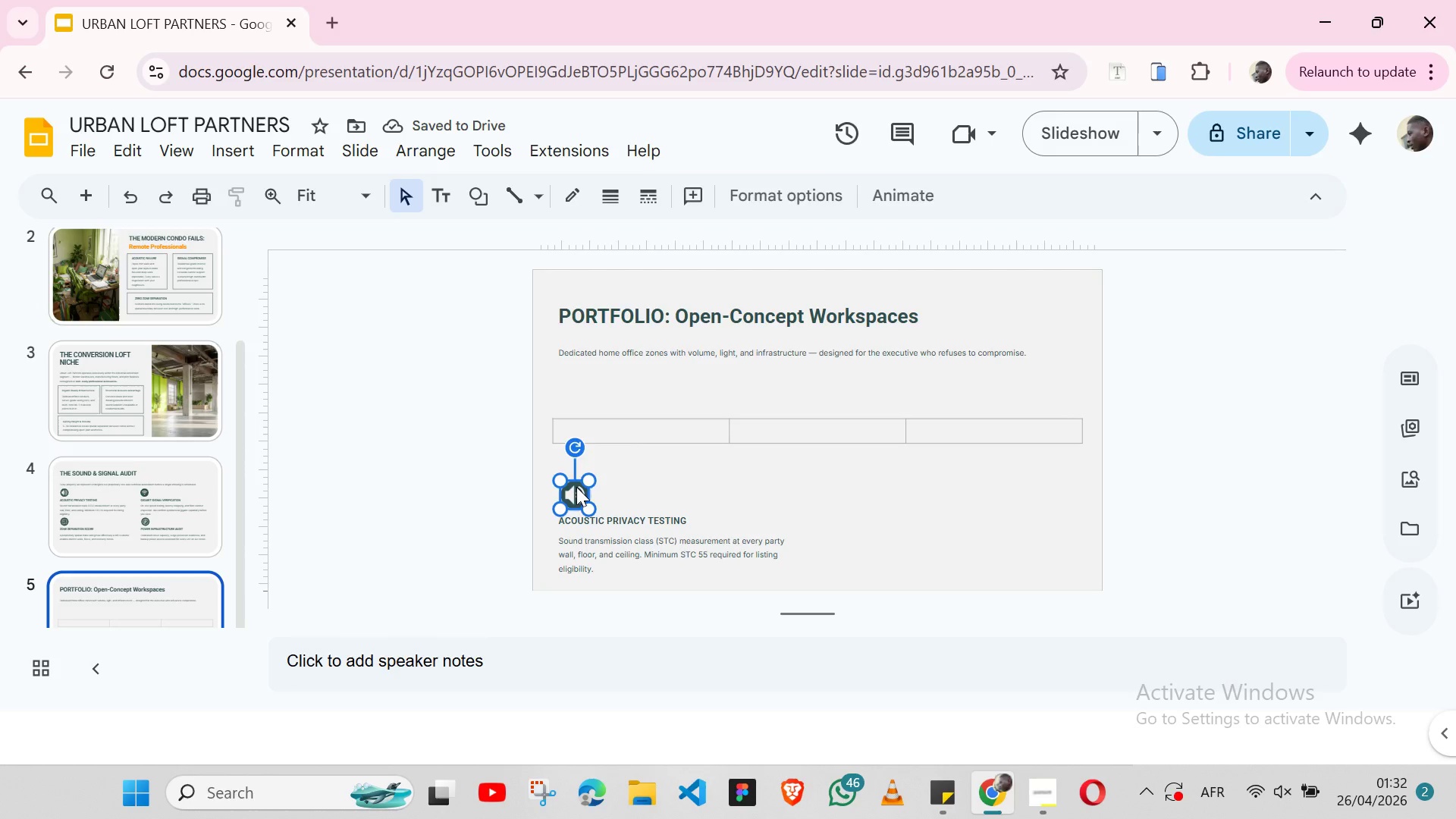 
key(Backspace)
 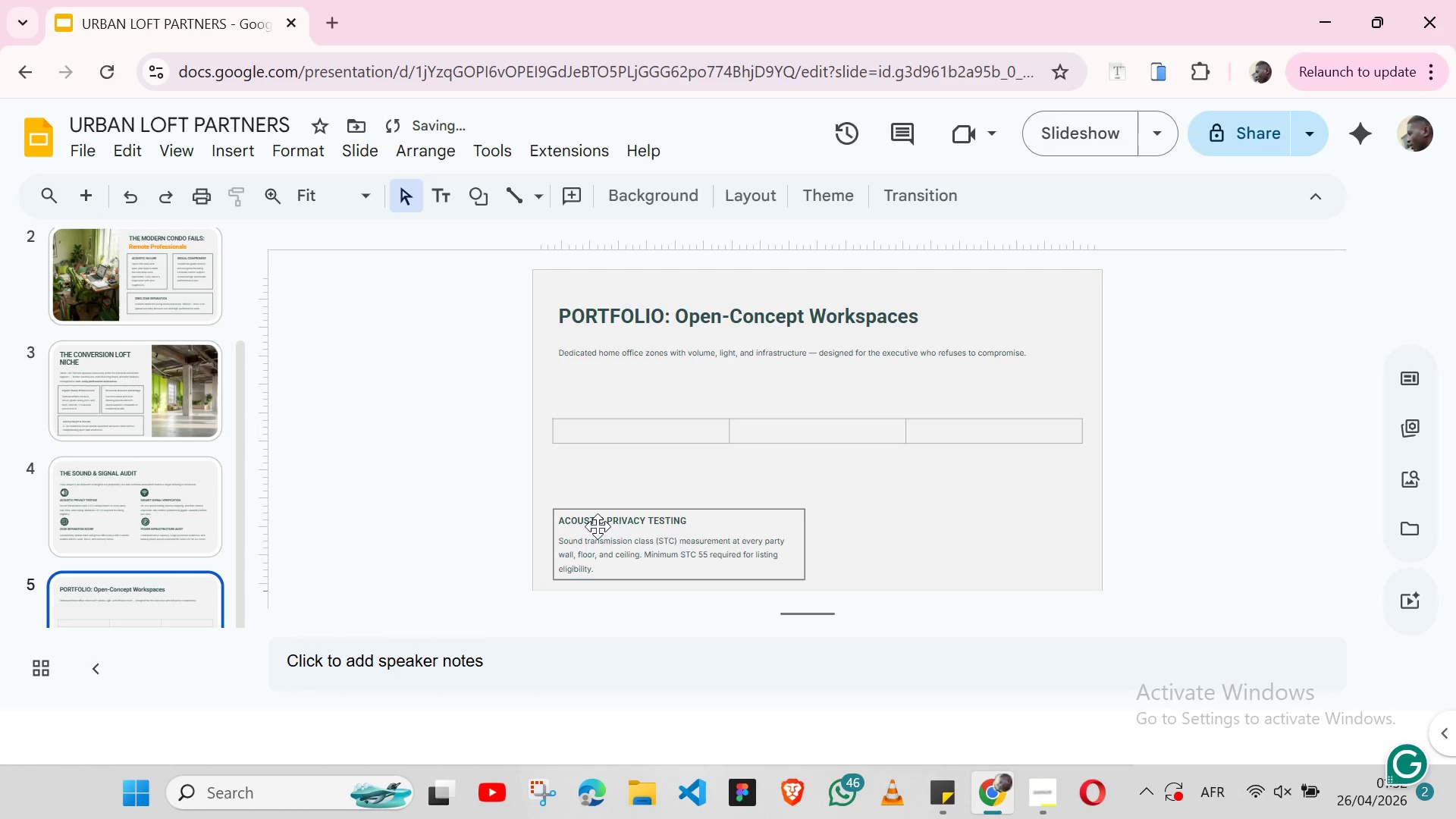 
left_click([598, 526])
 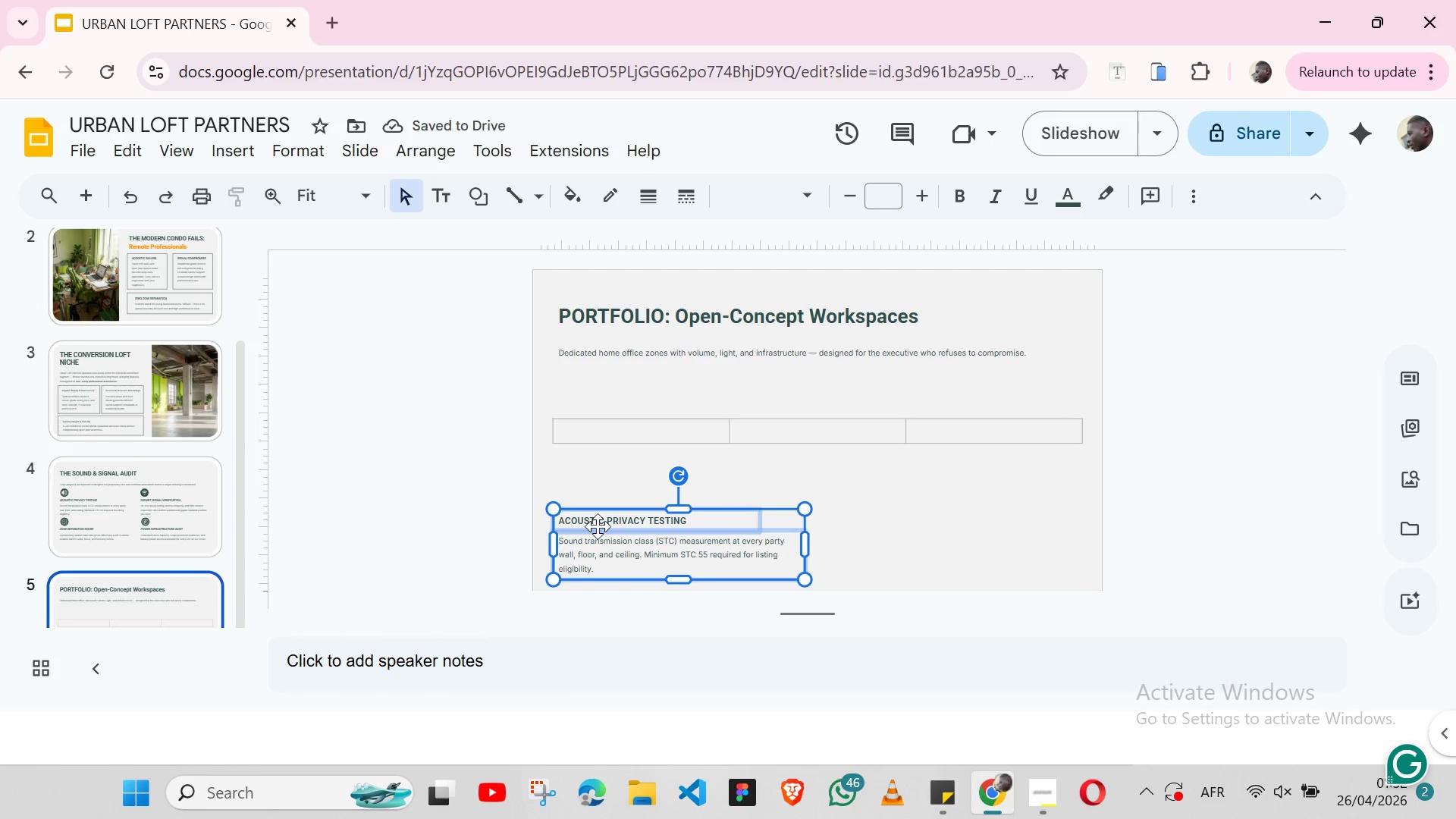 
key(Shift+ArrowUp)
 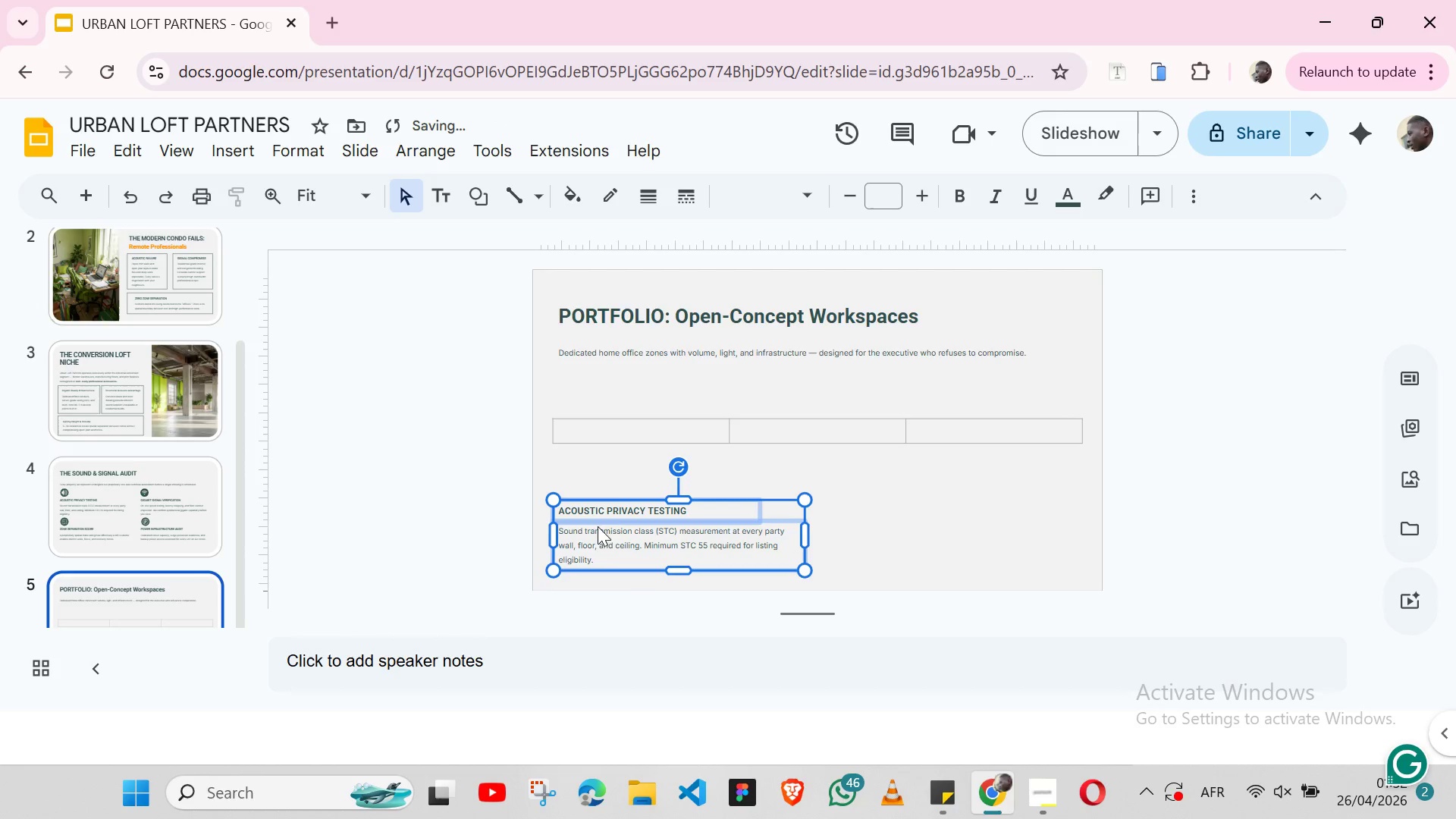 
key(Shift+ArrowUp)
 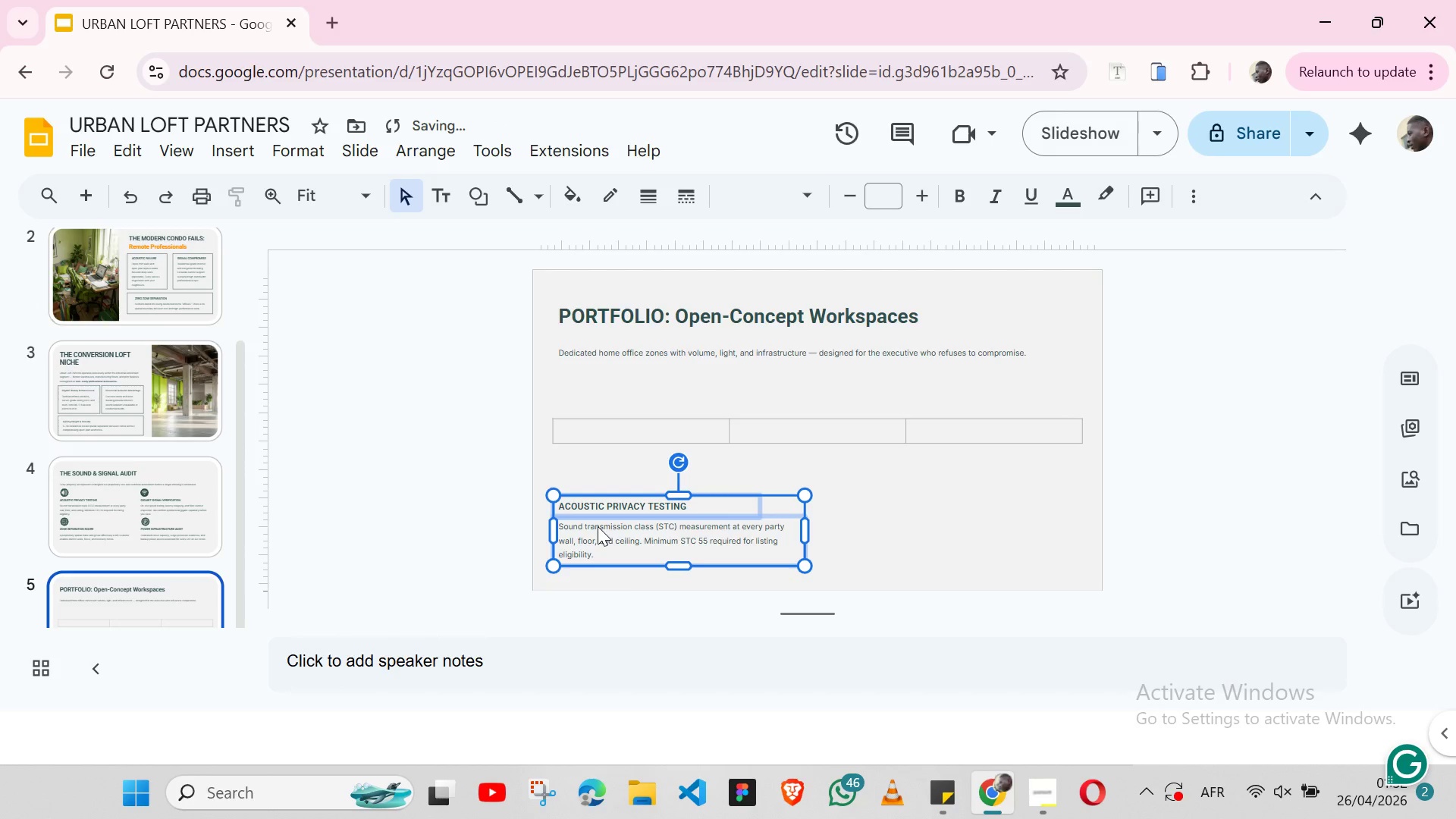 
key(Shift+ArrowUp)
 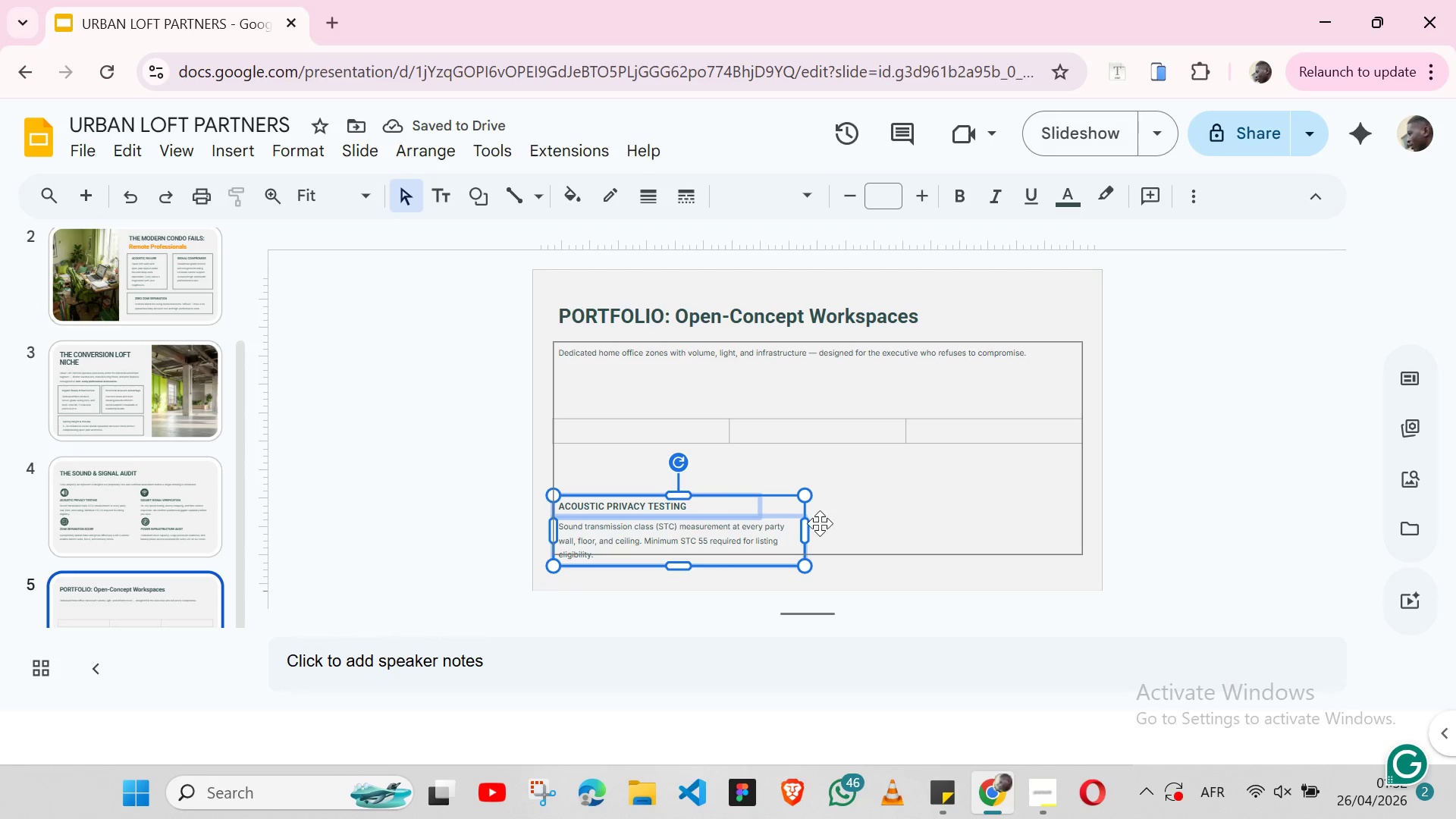 
wait(5.11)
 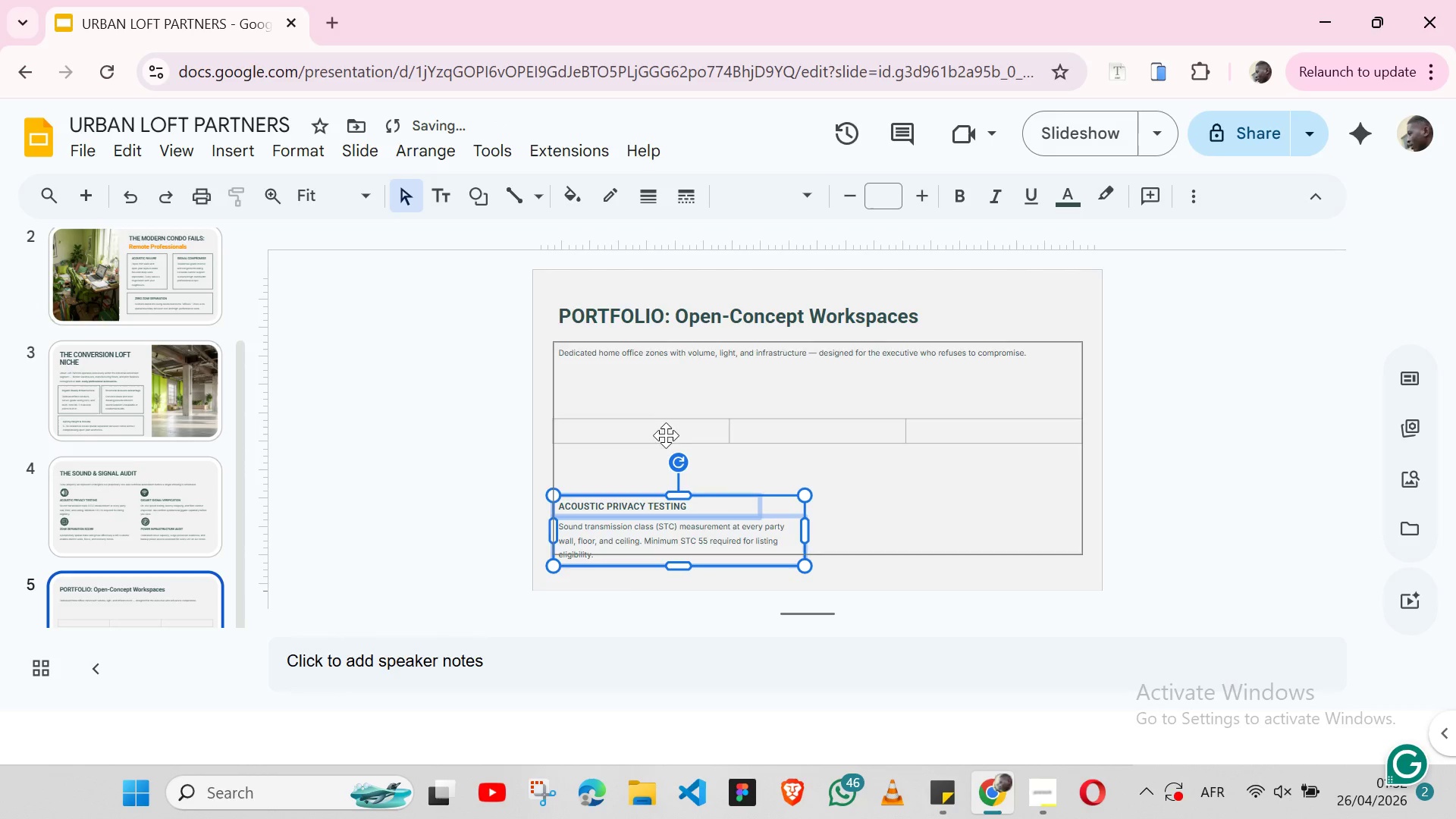 
left_click_drag(start_coordinate=[802, 532], to_coordinate=[732, 530])
 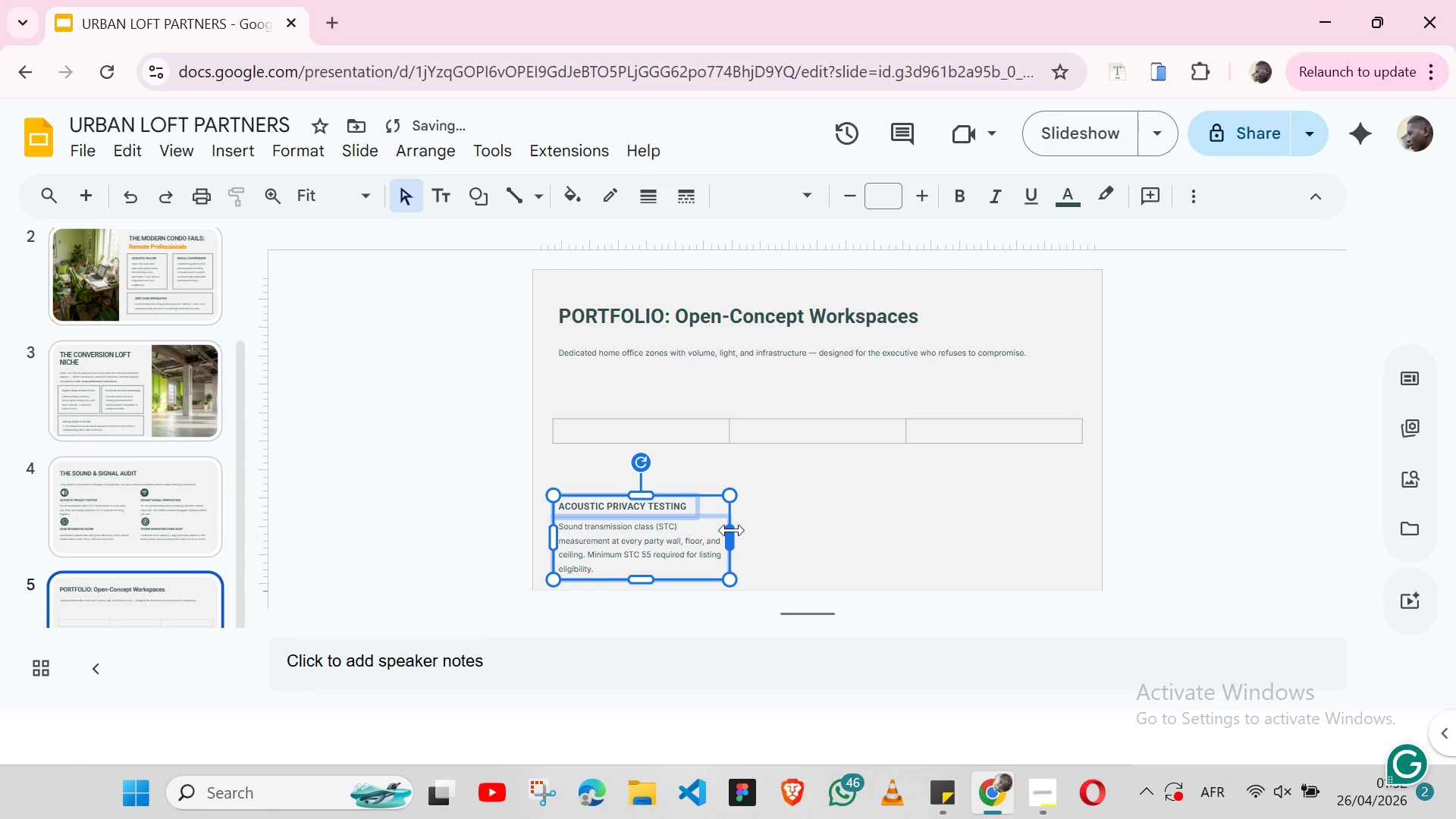 
left_click_drag(start_coordinate=[732, 530], to_coordinate=[720, 529])
 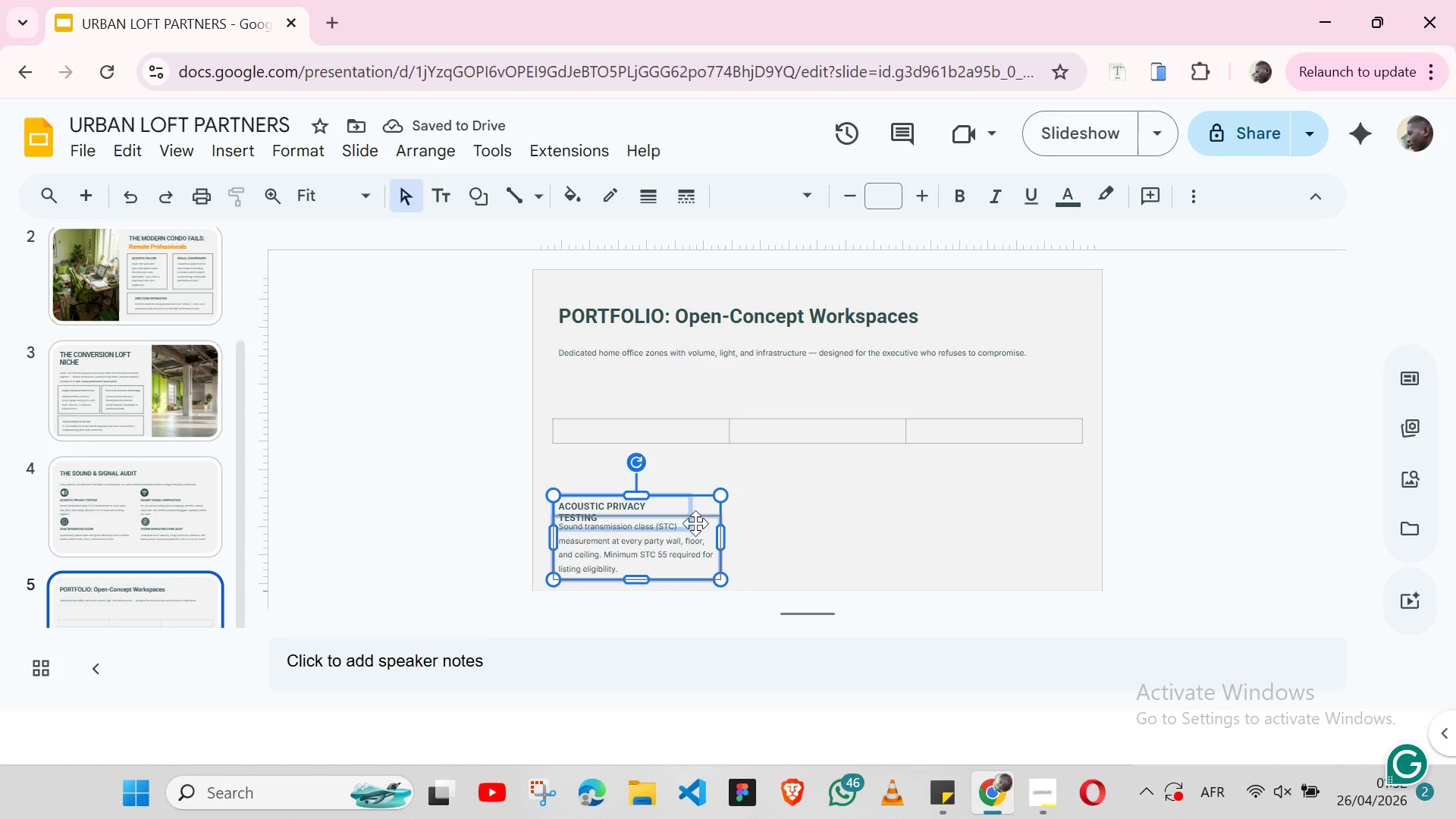 
wait(6.55)
 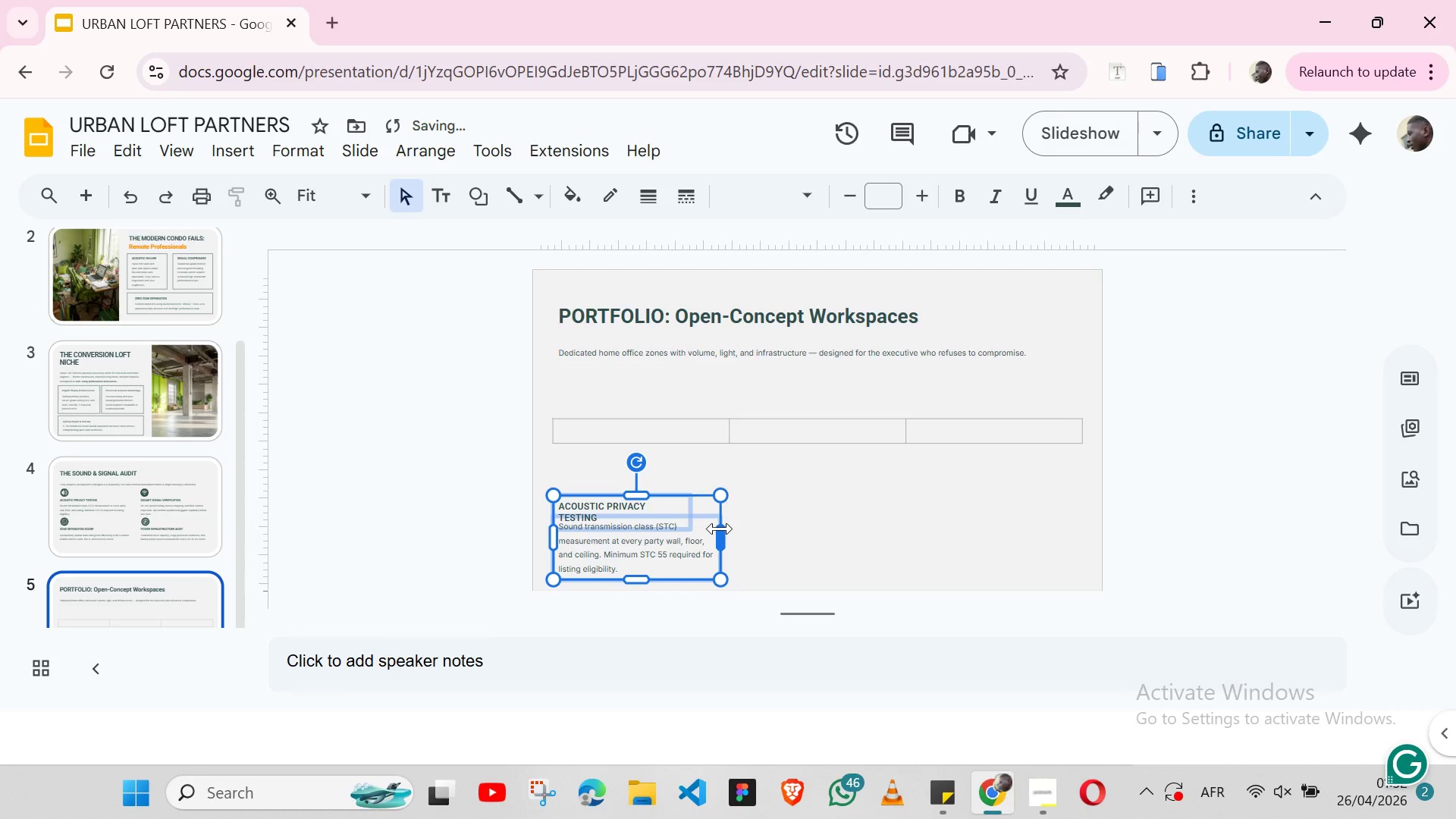 
left_click([688, 510])
 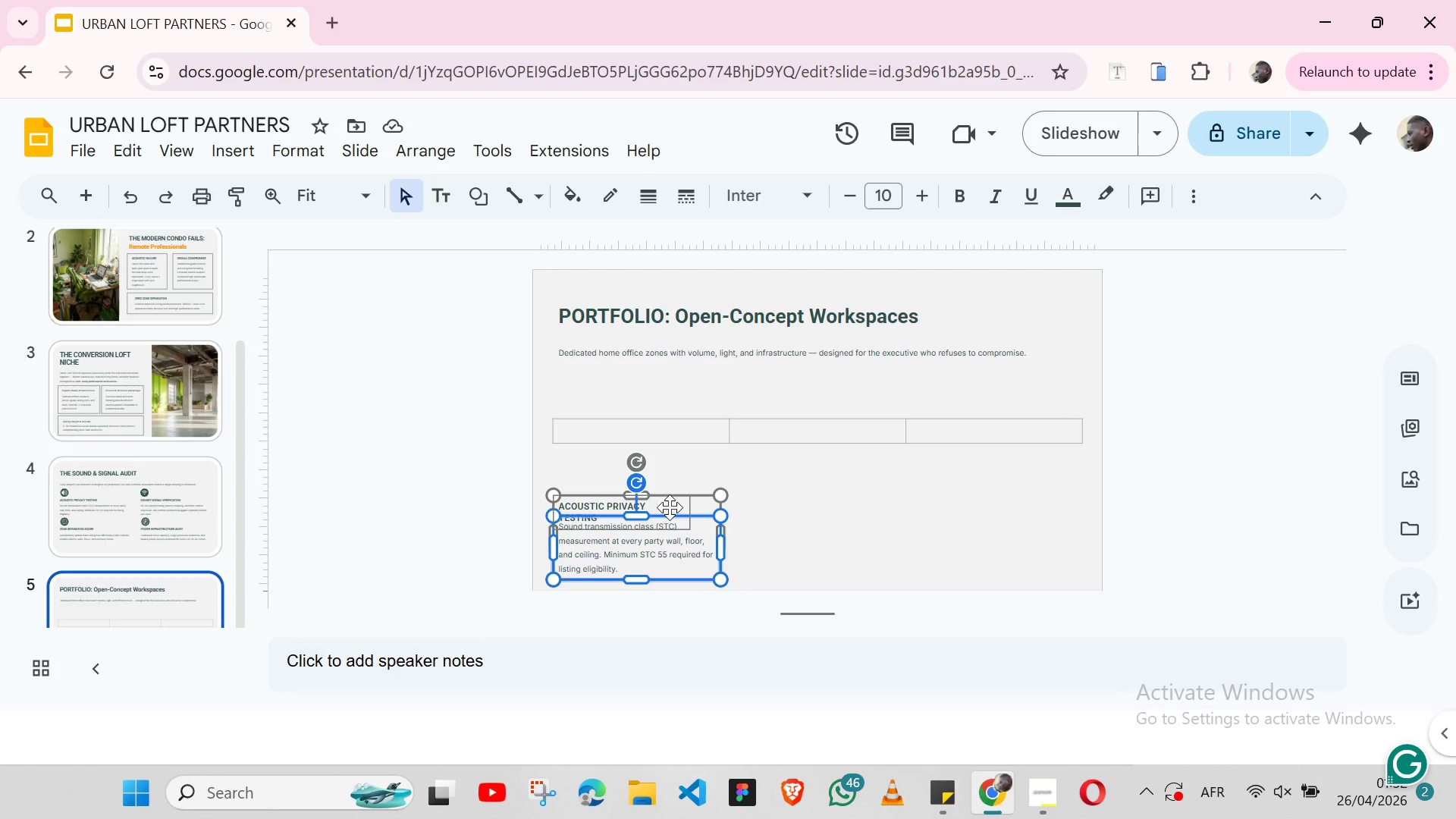 
left_click([670, 507])
 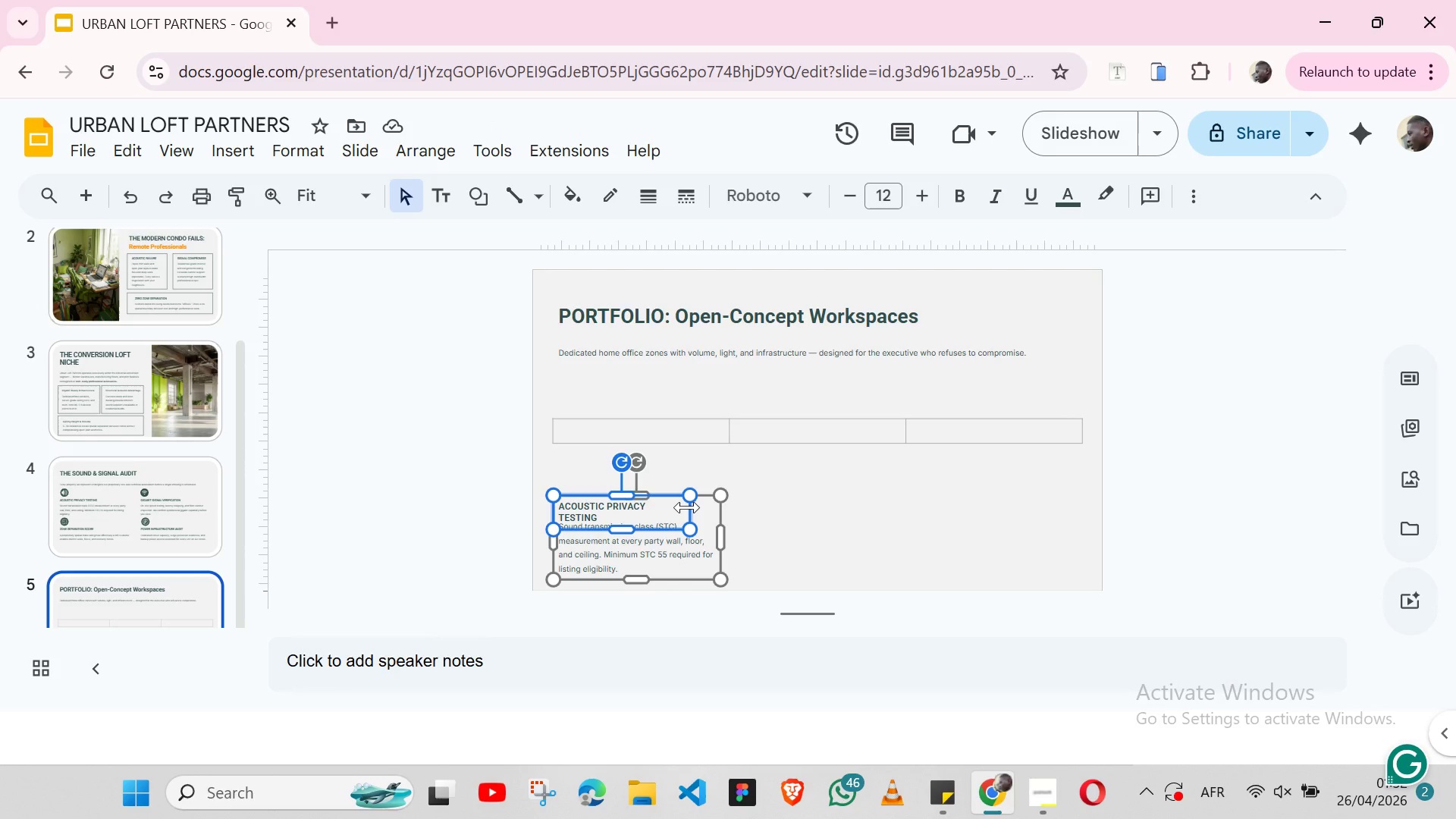 
left_click_drag(start_coordinate=[687, 507], to_coordinate=[717, 506])
 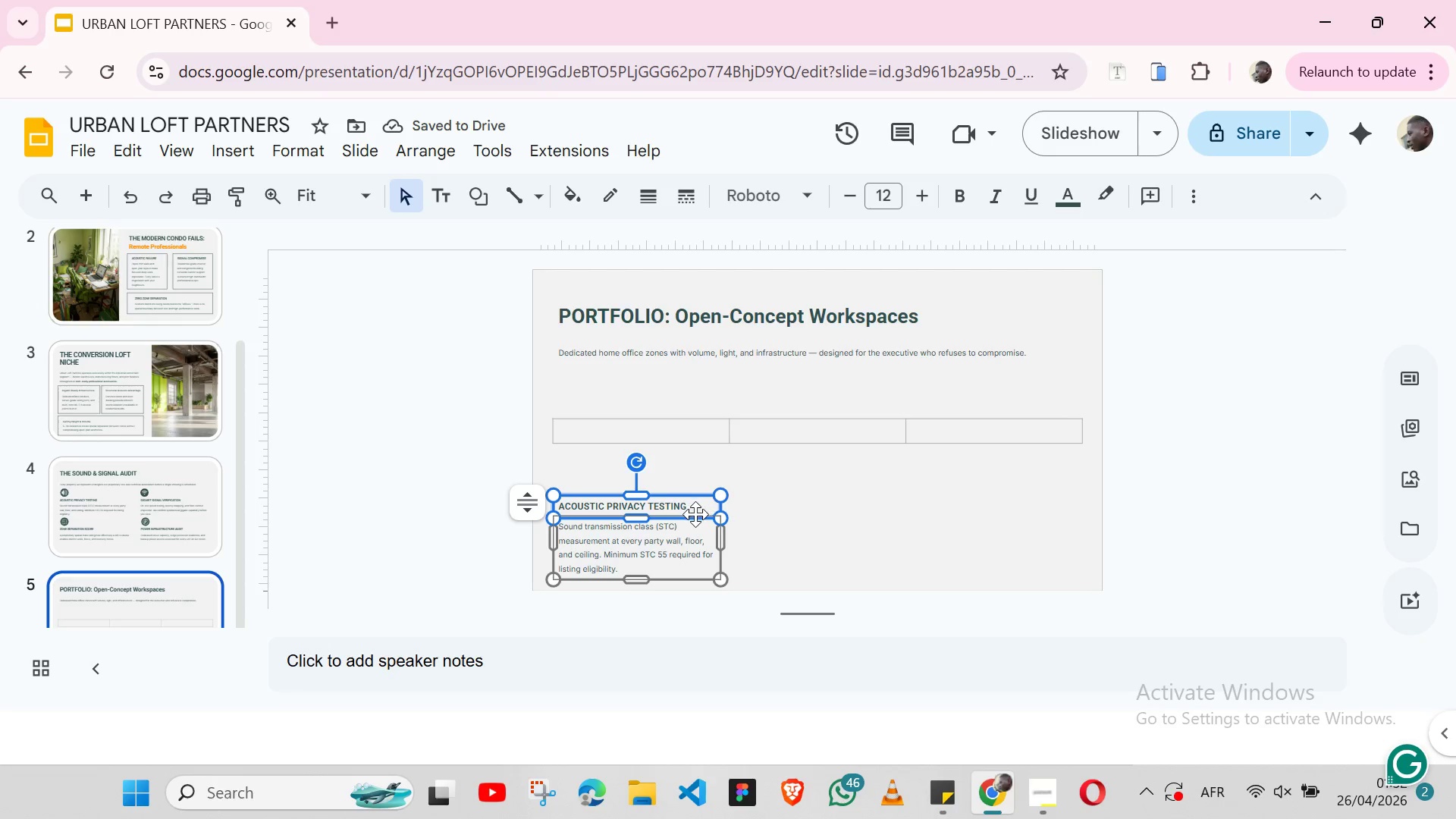 
wait(8.11)
 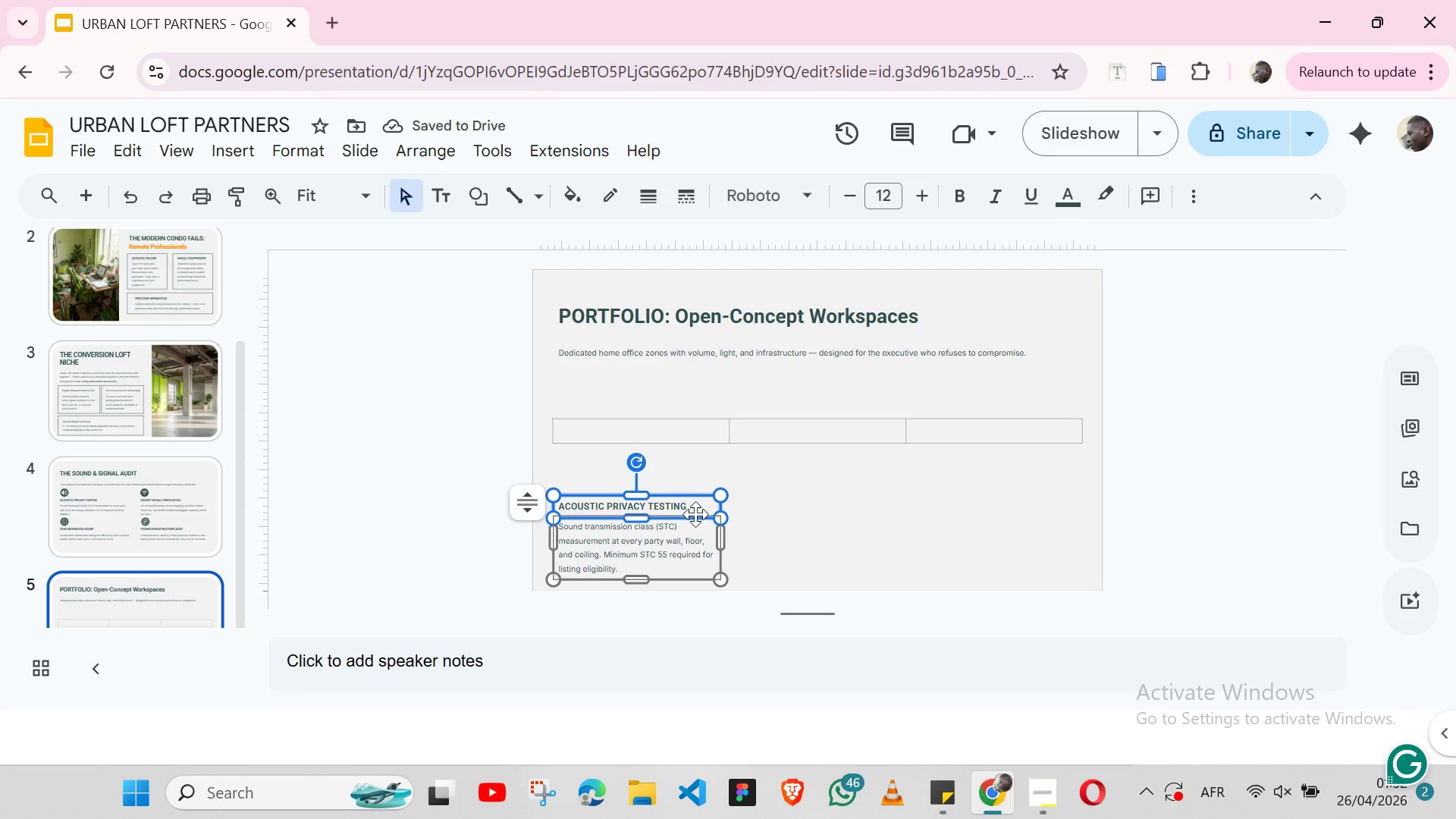 
hold_key(key=ShiftLeft, duration=1.51)
left_click([551, 434])
 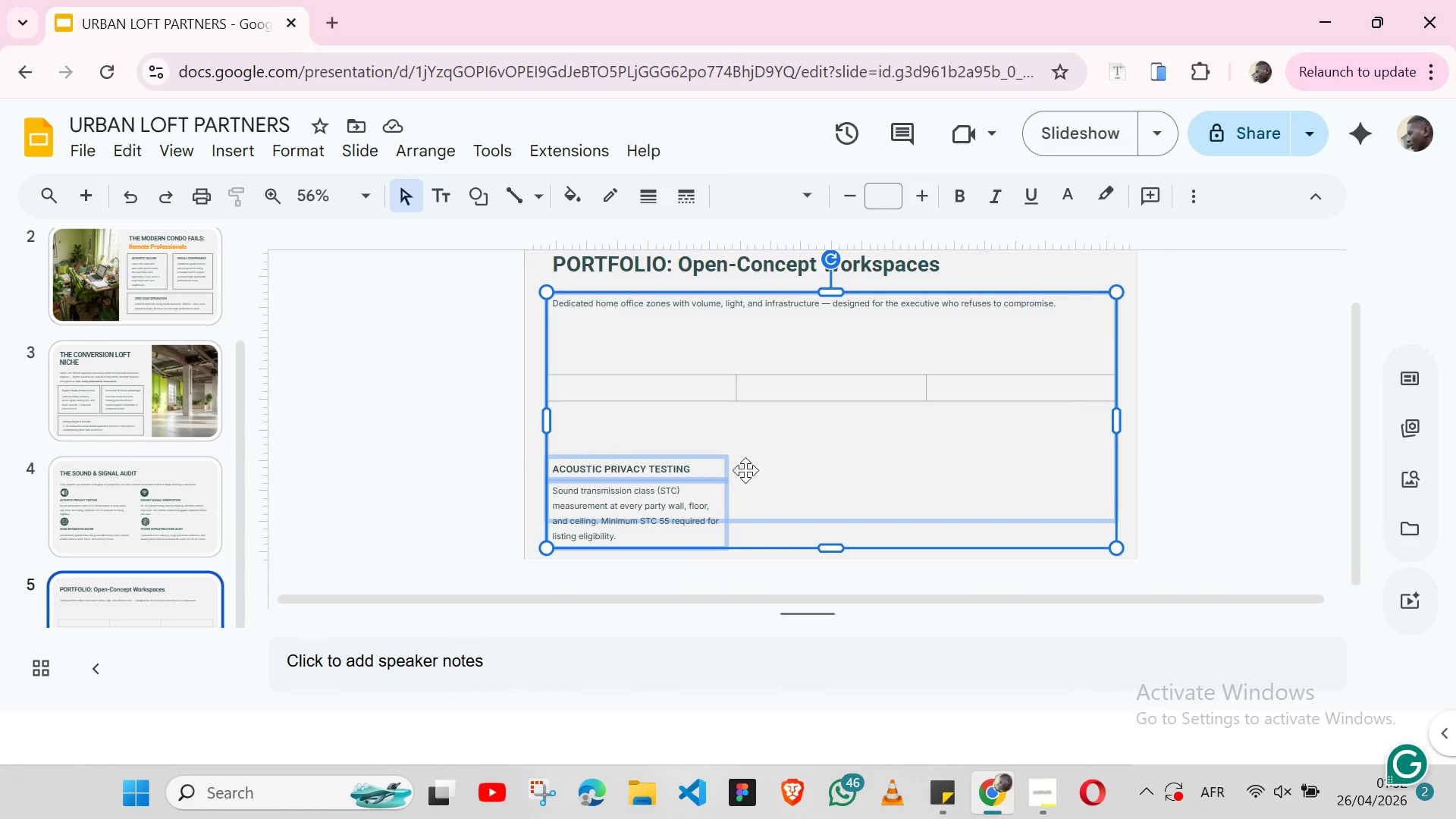 
left_click([741, 472])
 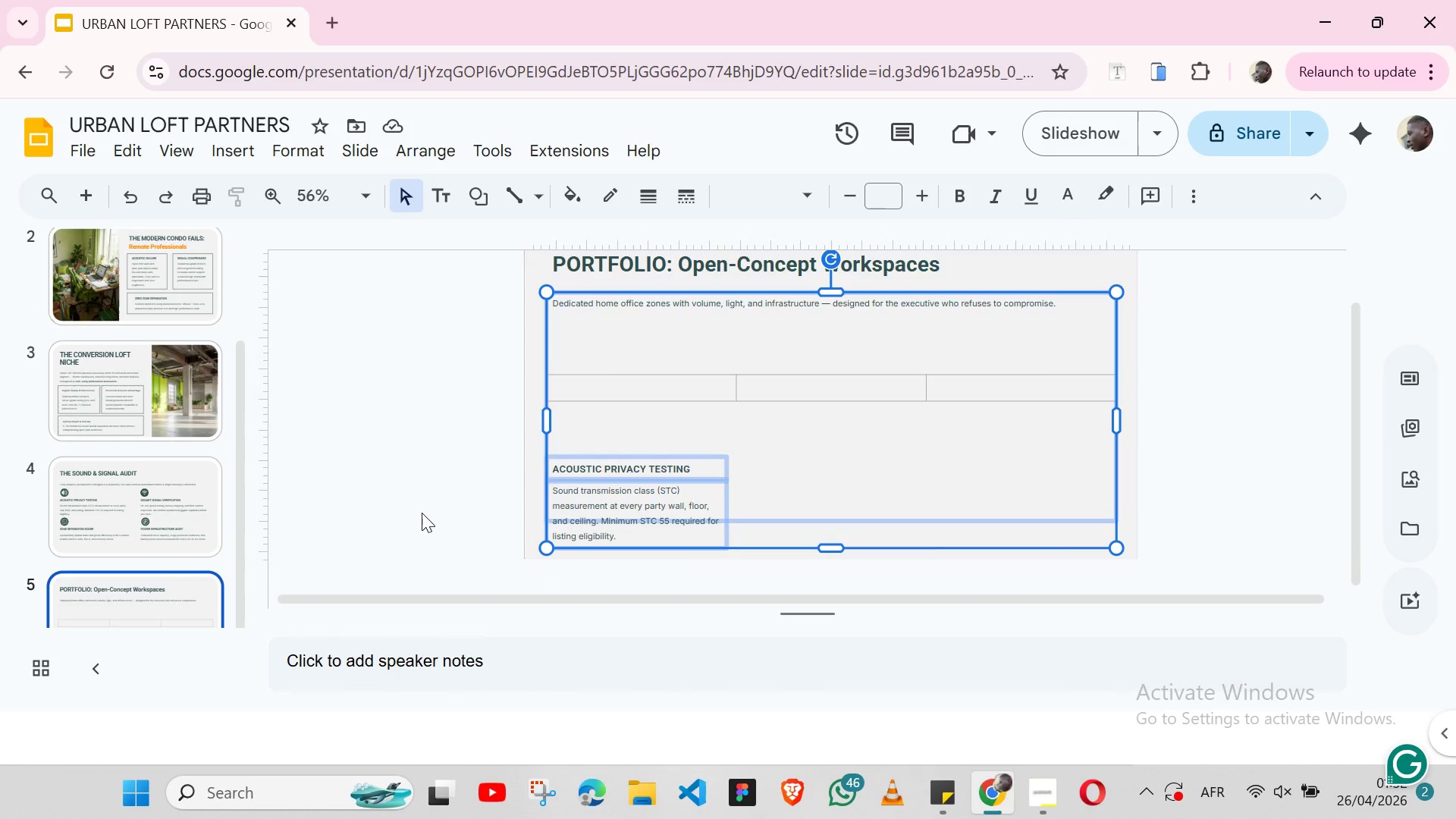 
left_click([422, 513])
 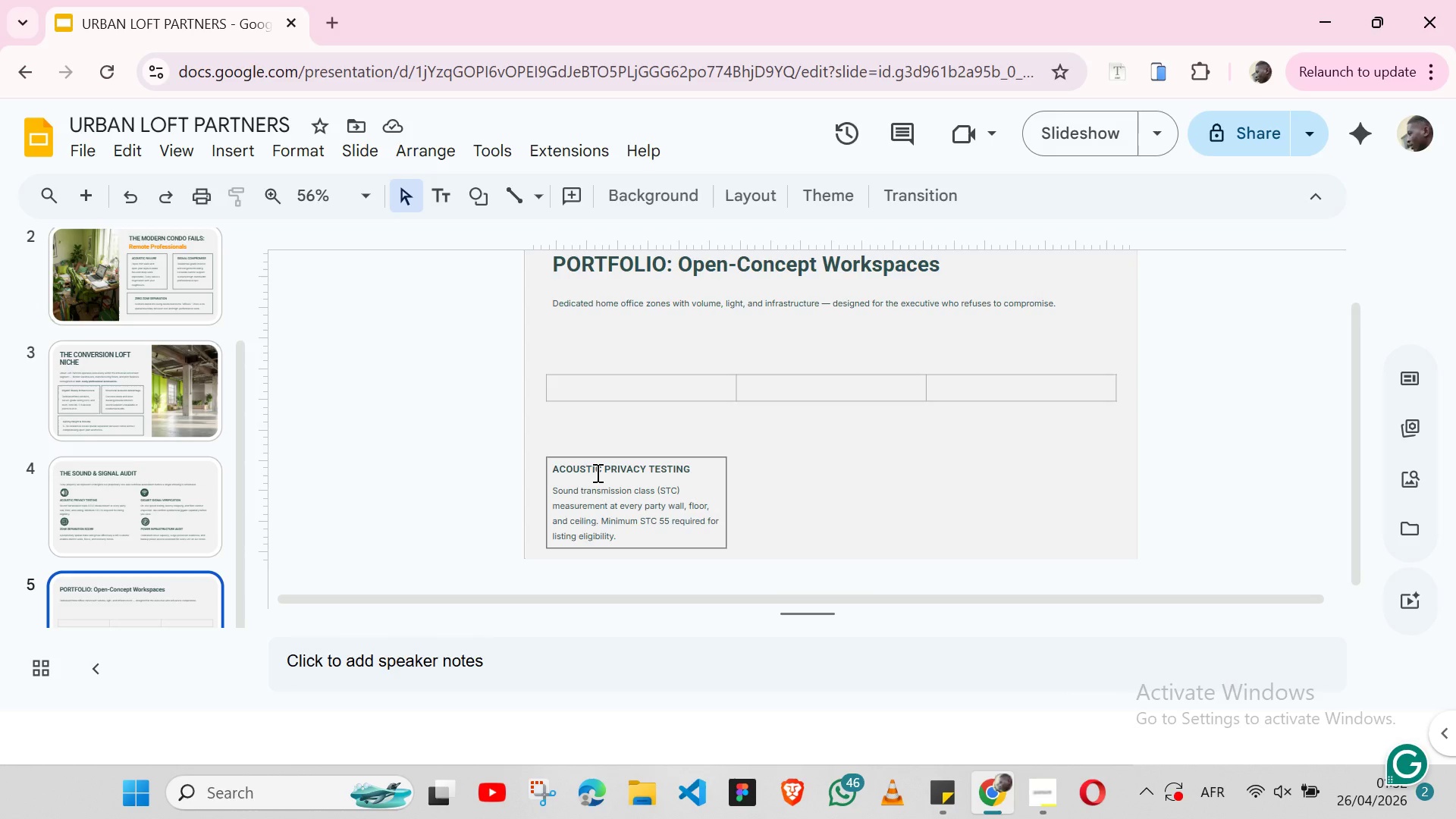 
left_click([596, 472])
 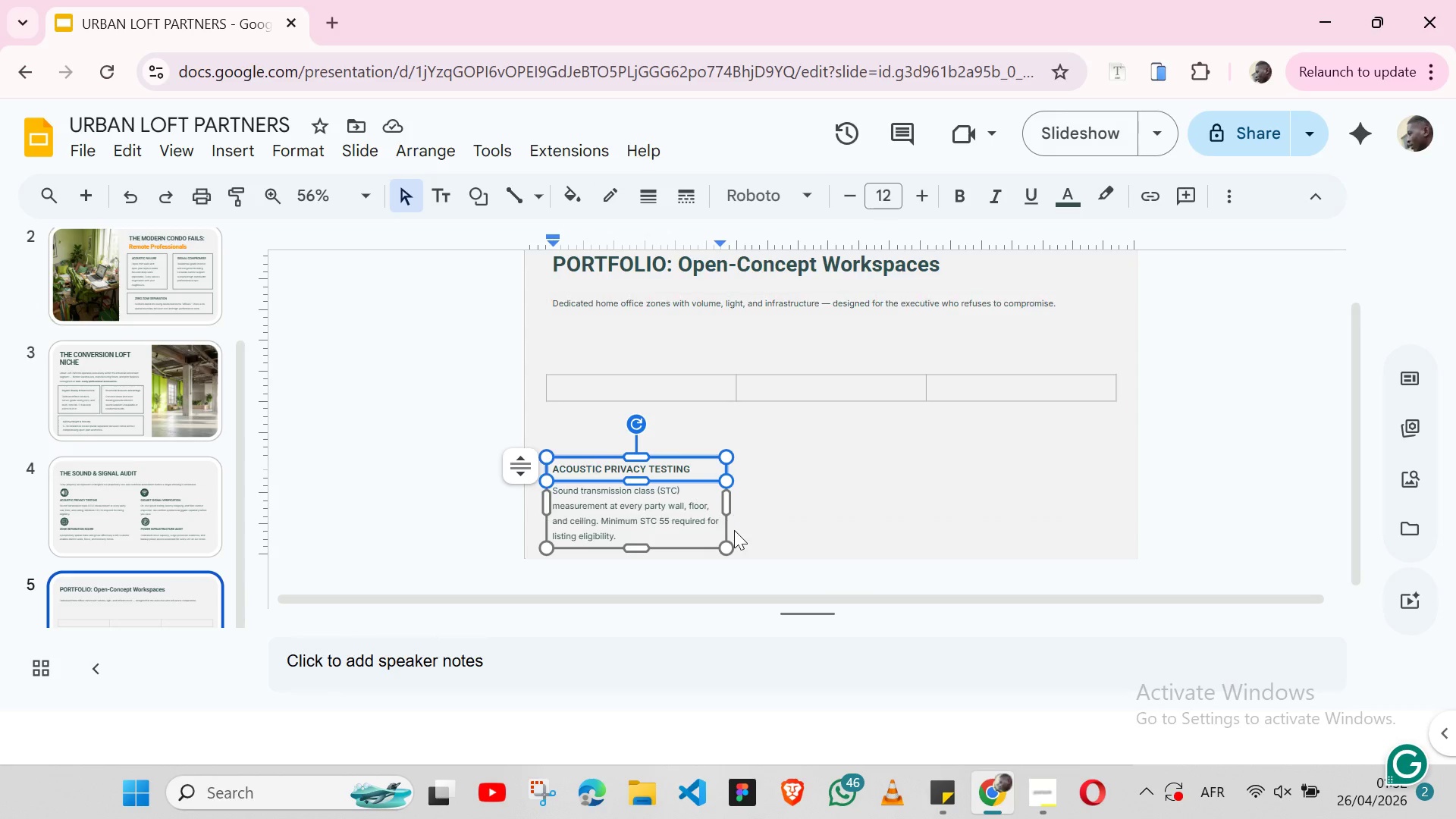 
left_click([725, 535])
 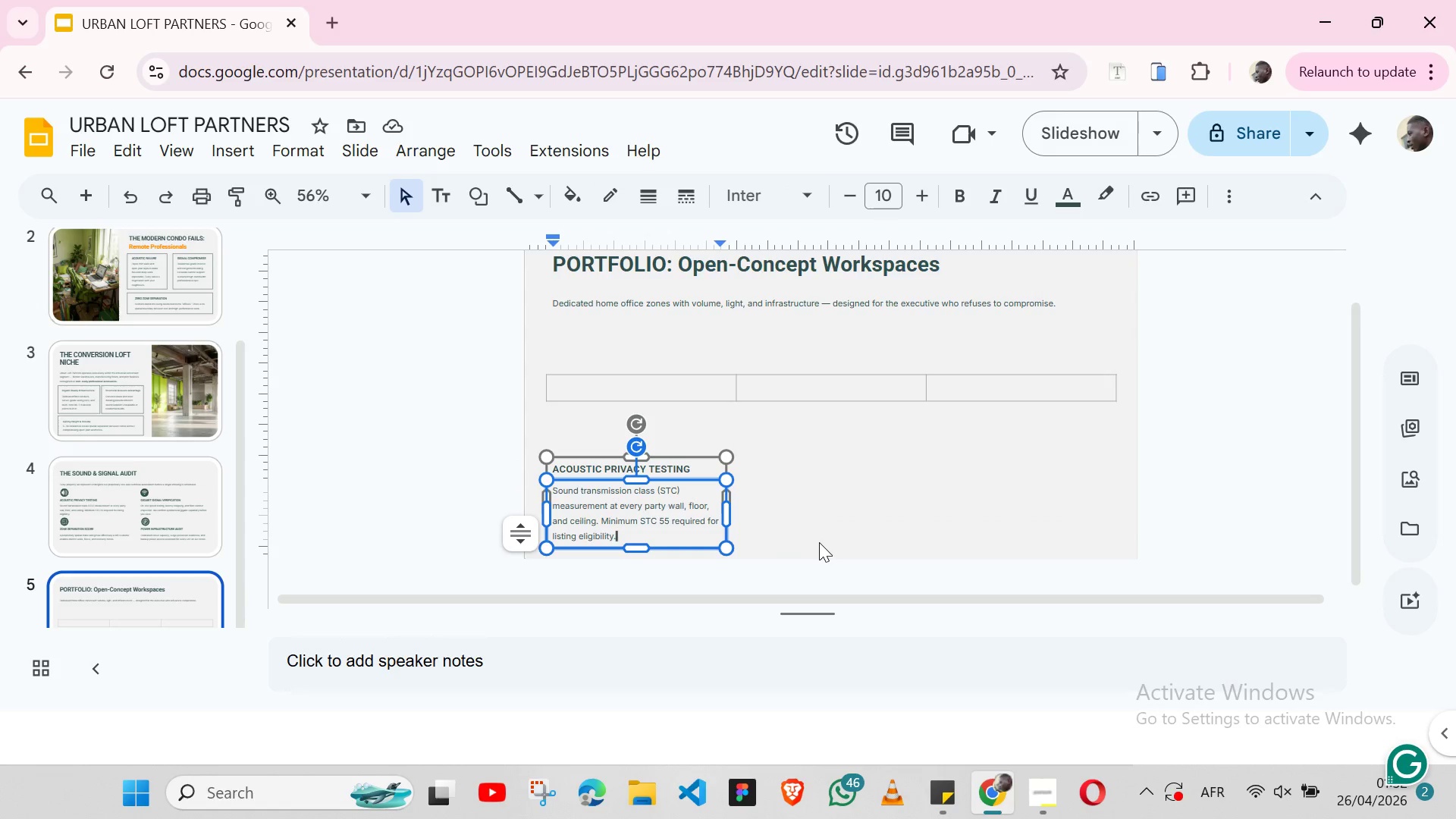 
left_click([819, 542])
 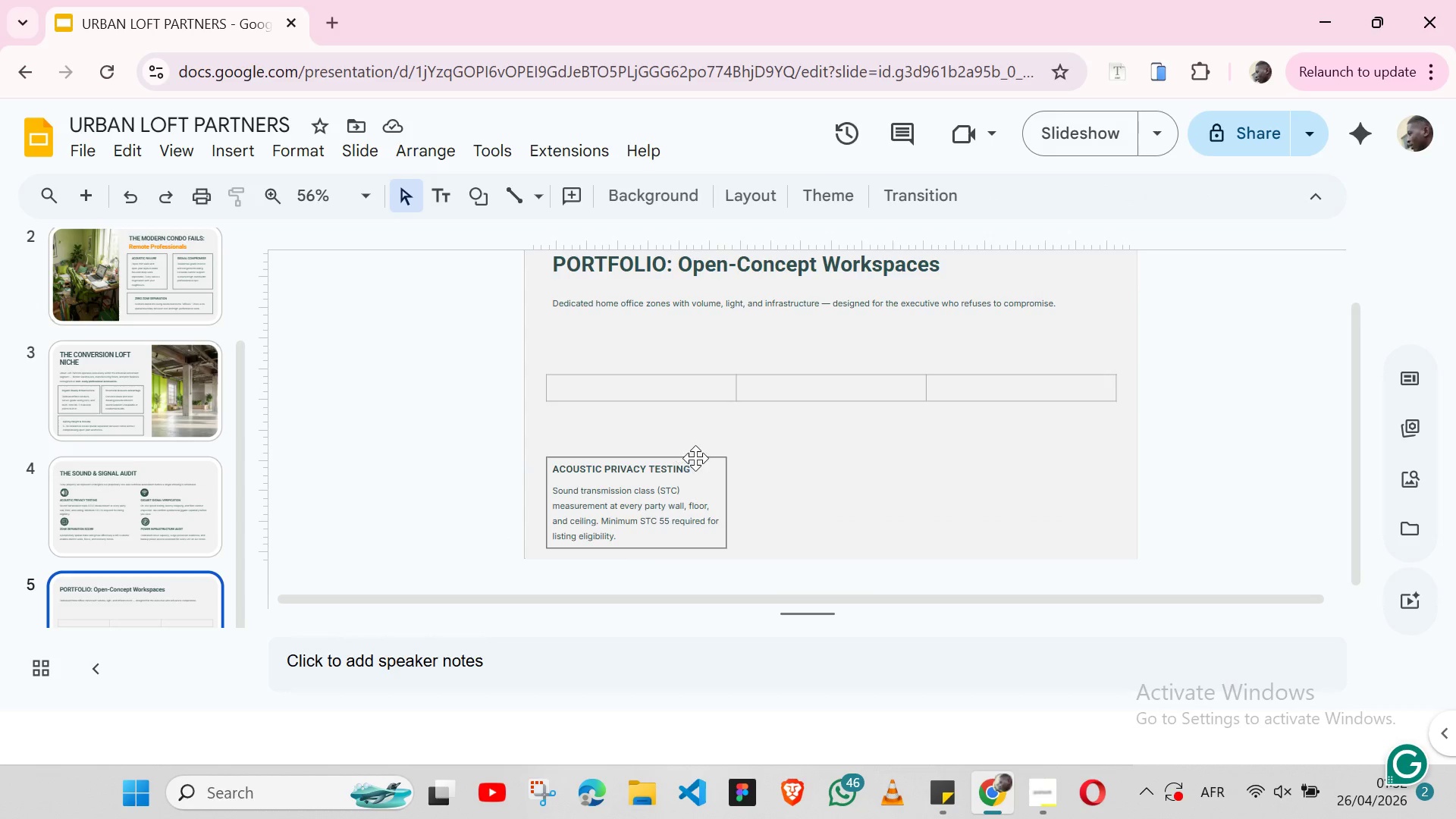 
left_click([695, 458])
 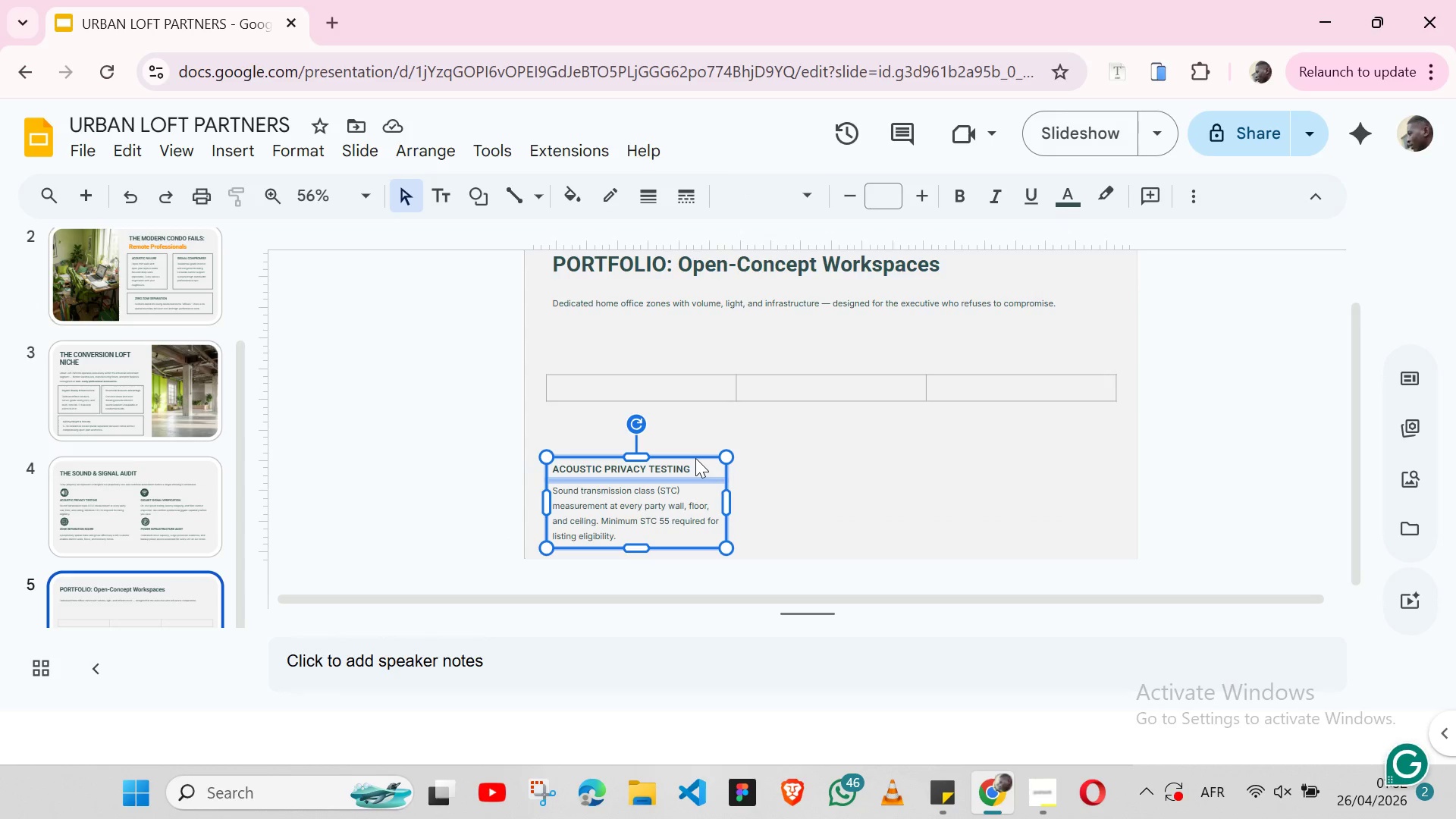 
key(Shift+ArrowUp)
 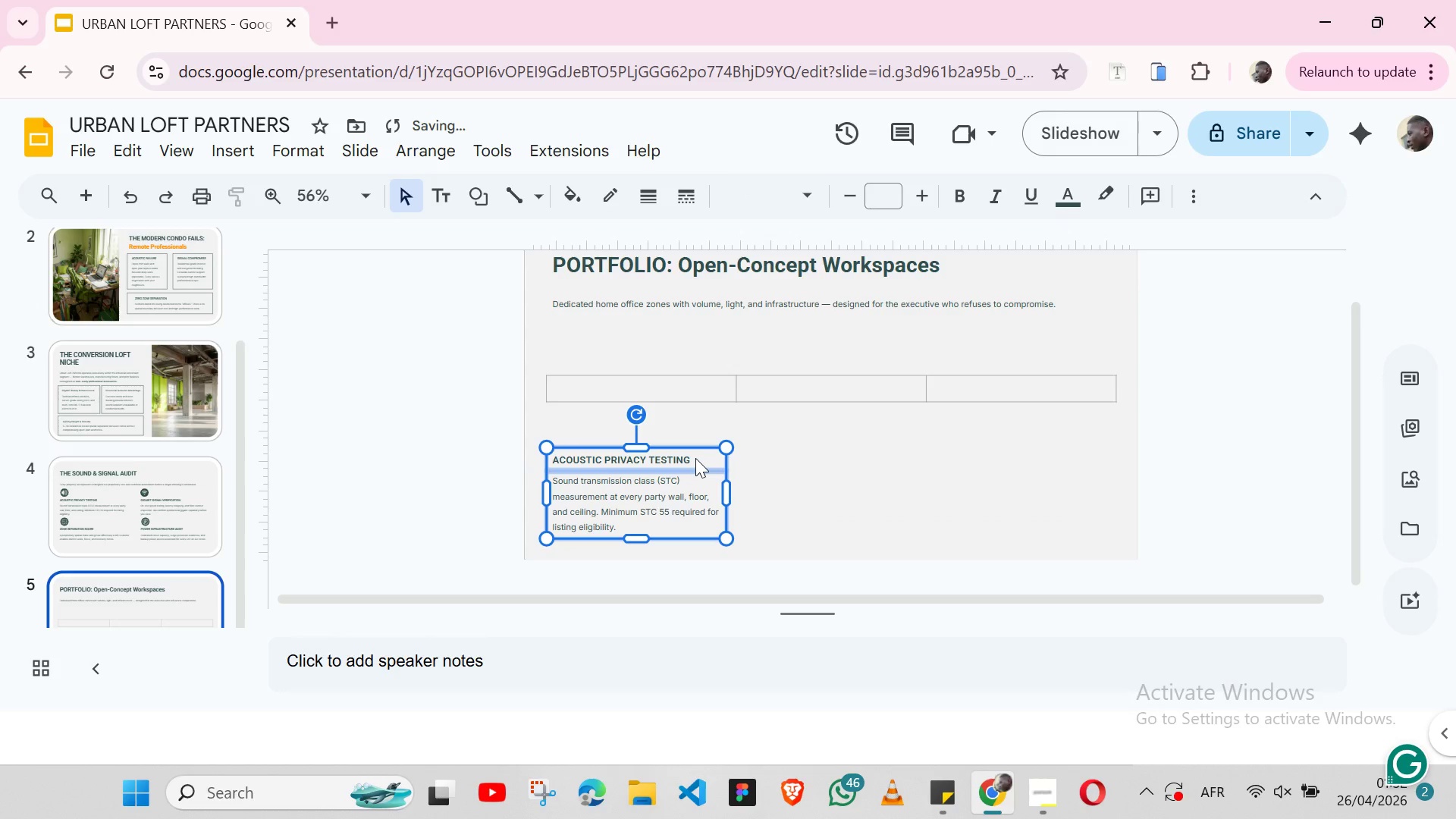 
key(Shift+ArrowUp)
 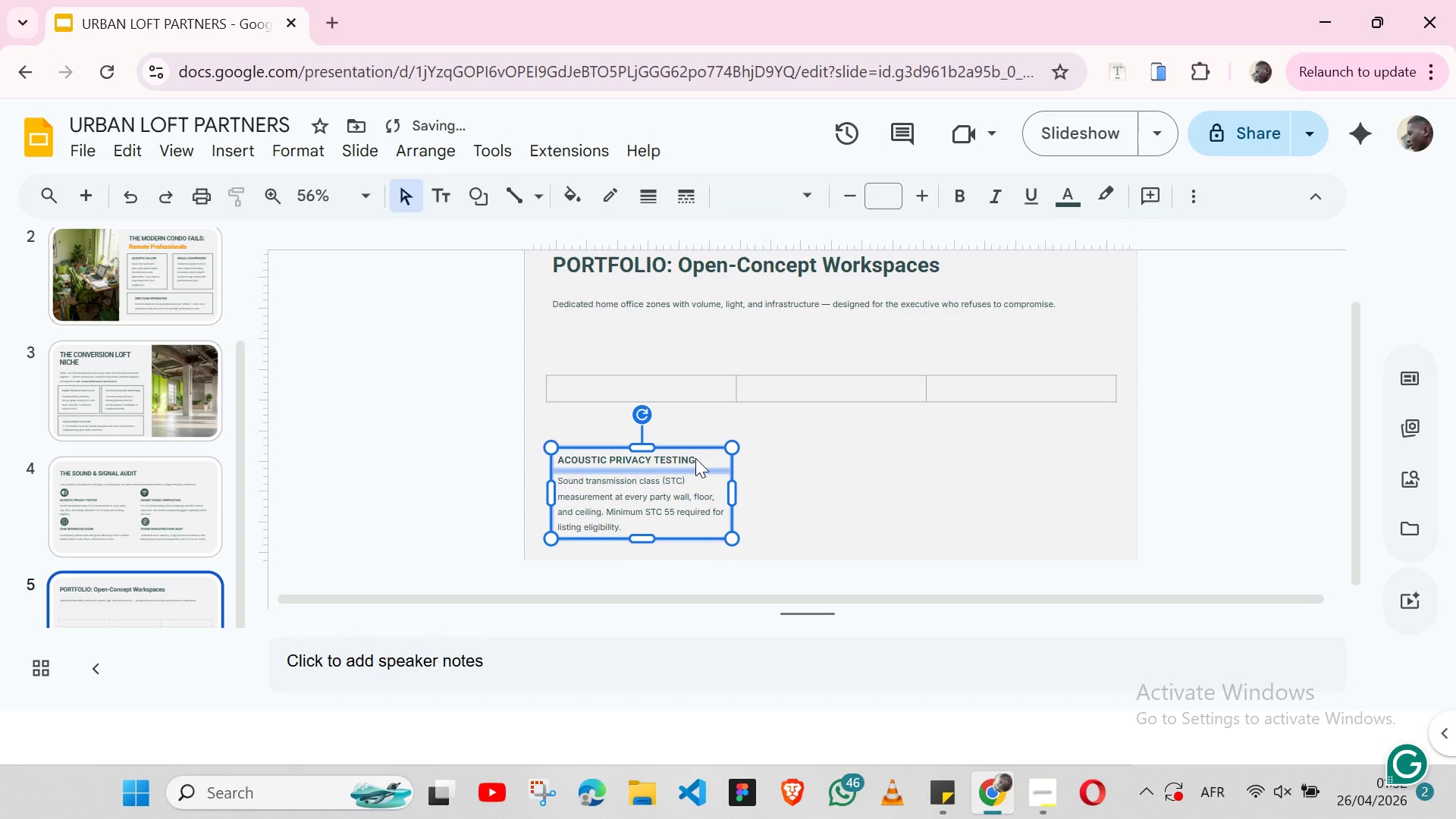 
key(Shift+ArrowRight)
 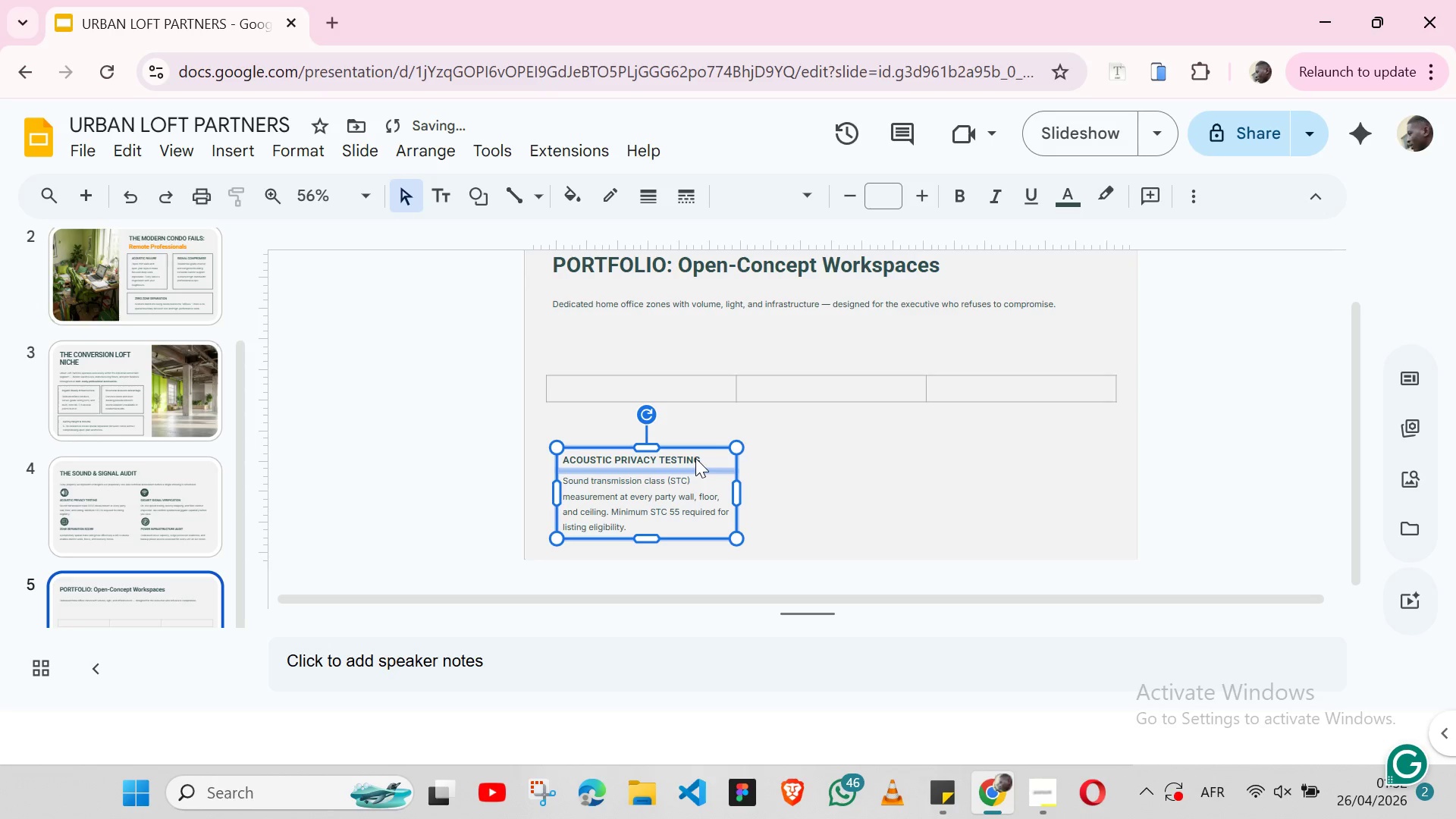 
key(Shift+ArrowRight)
 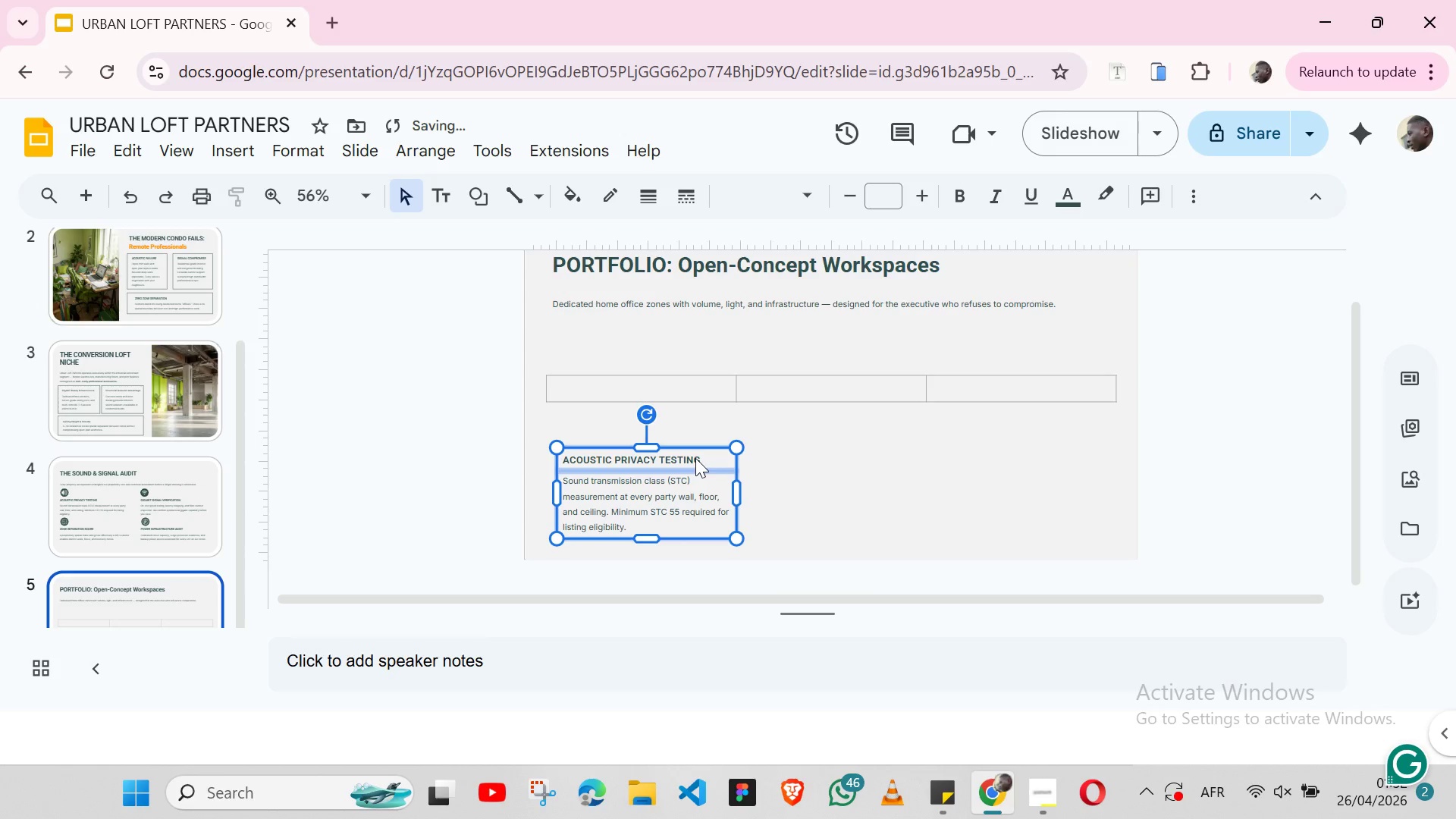 
key(Shift+ArrowDown)
 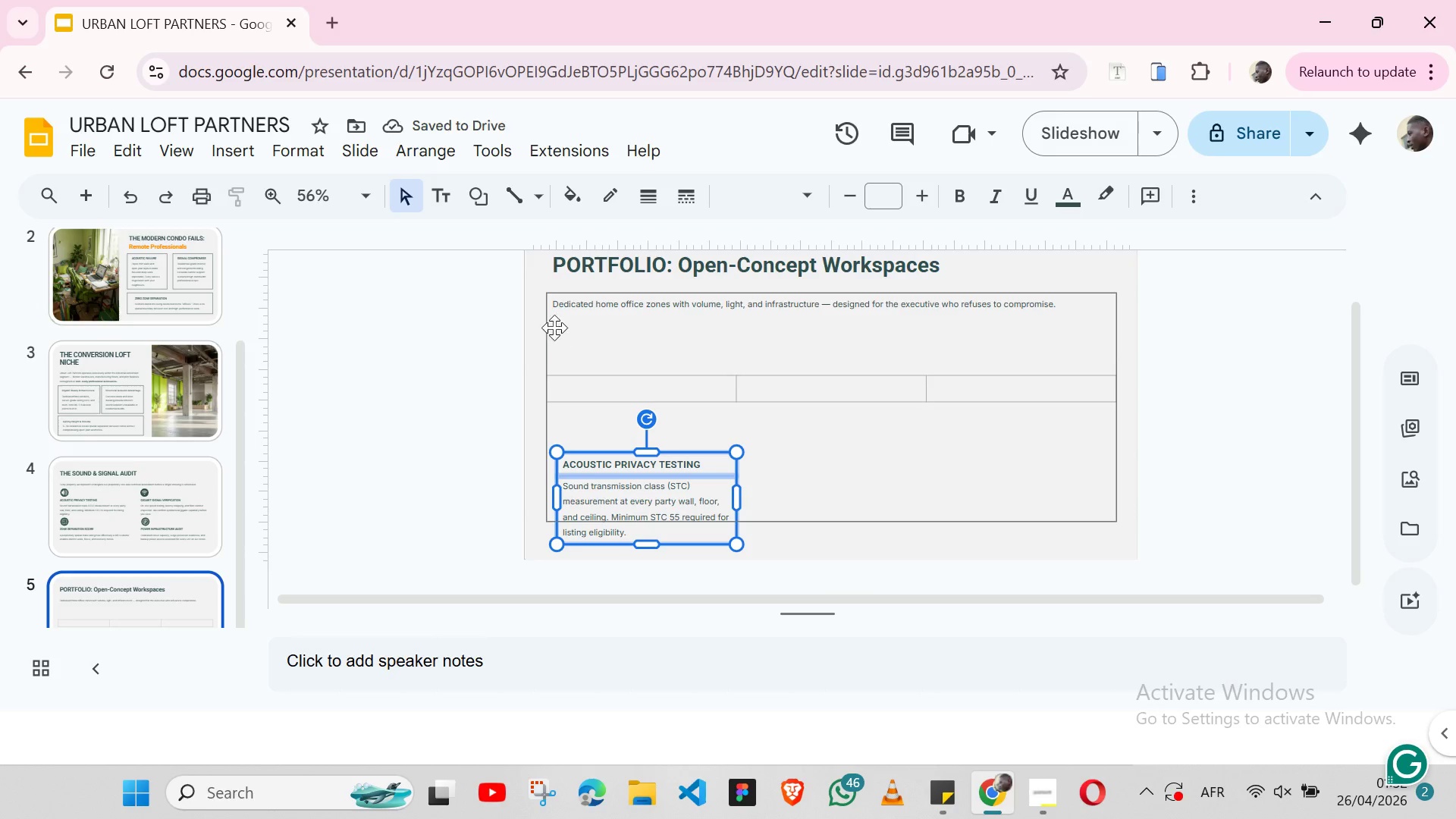 
hold_key(key=ShiftLeft, duration=0.66)
left_click([548, 324])
 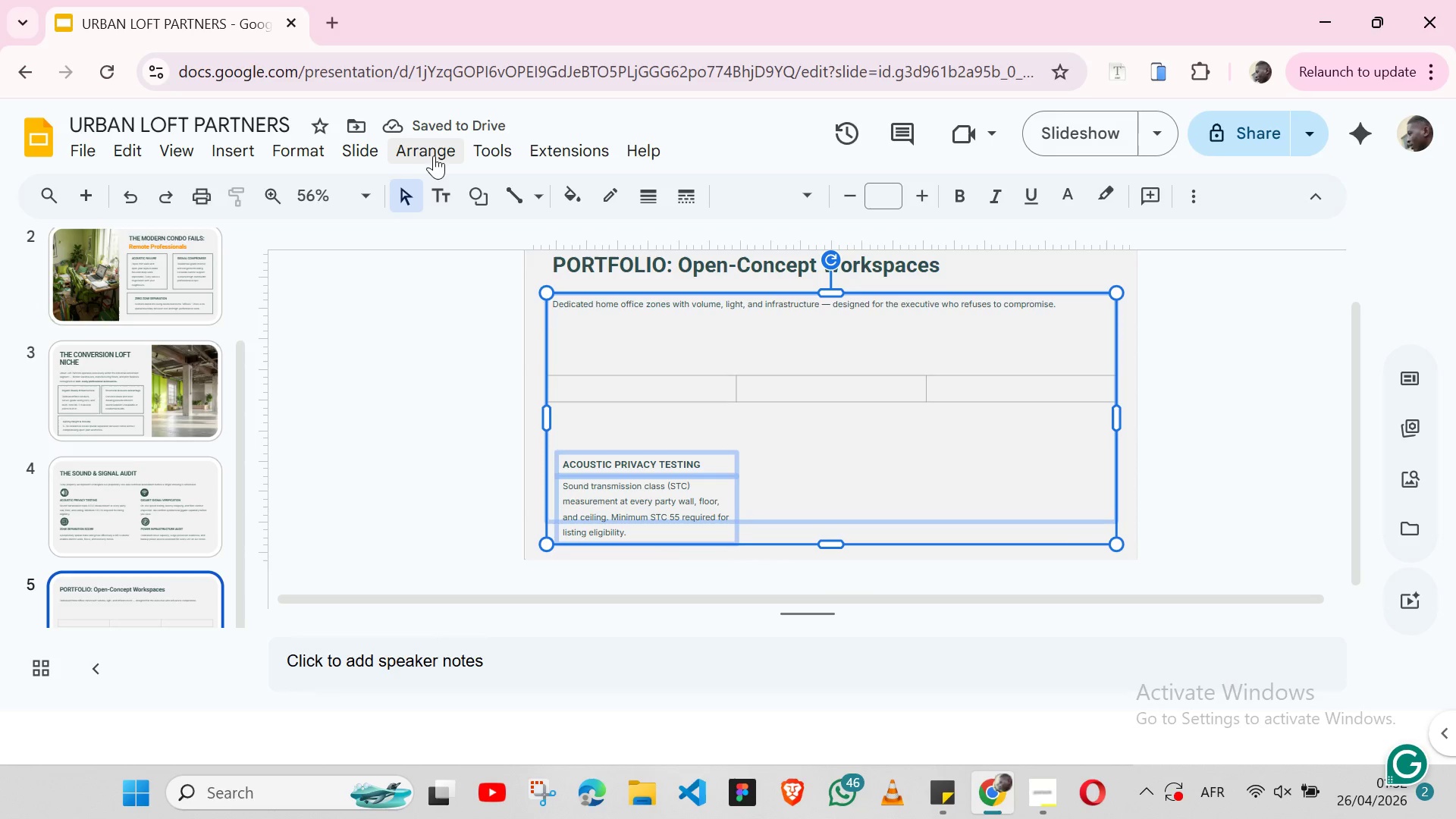 
left_click([433, 151])
 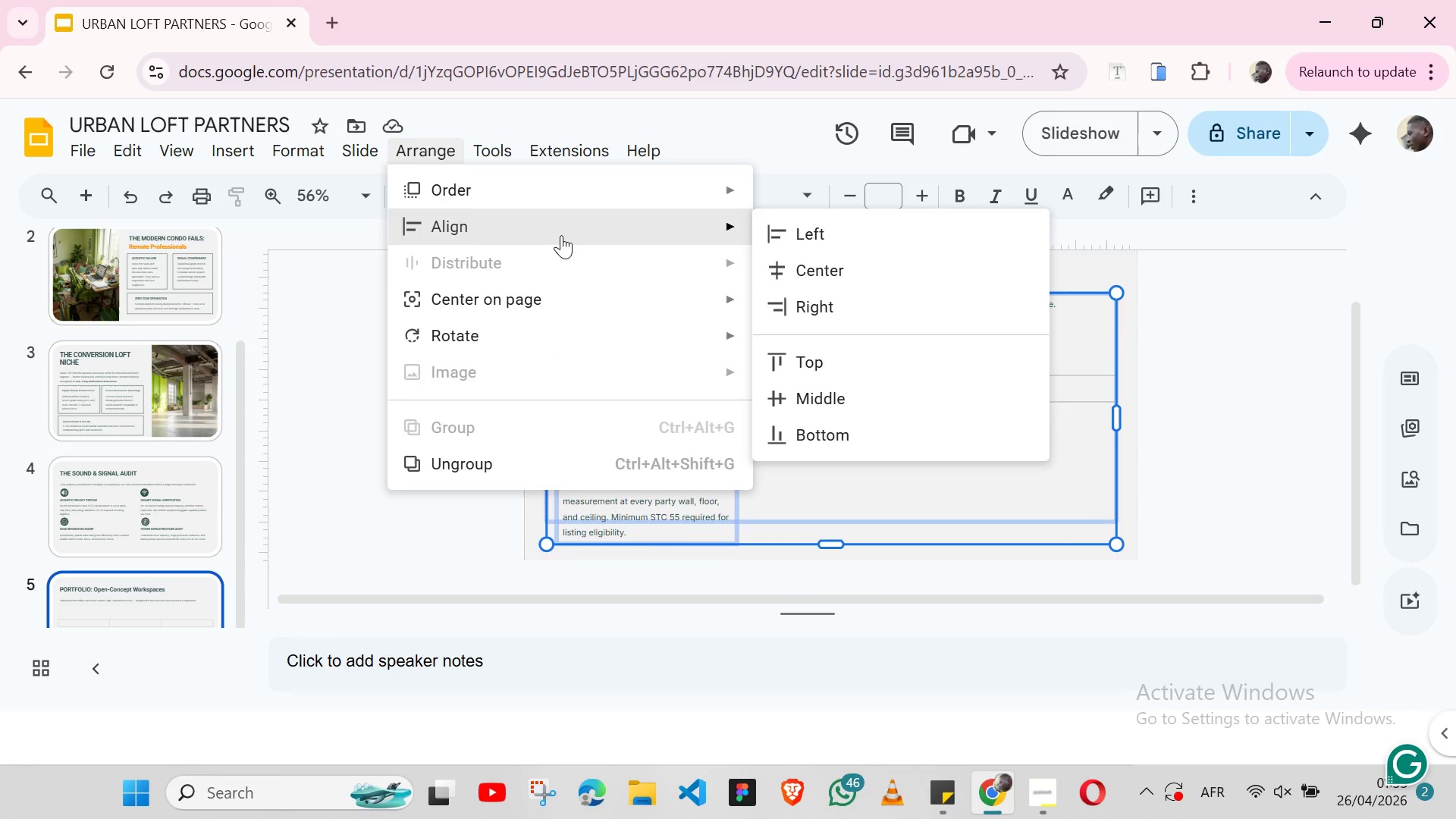 
left_click([561, 235])
 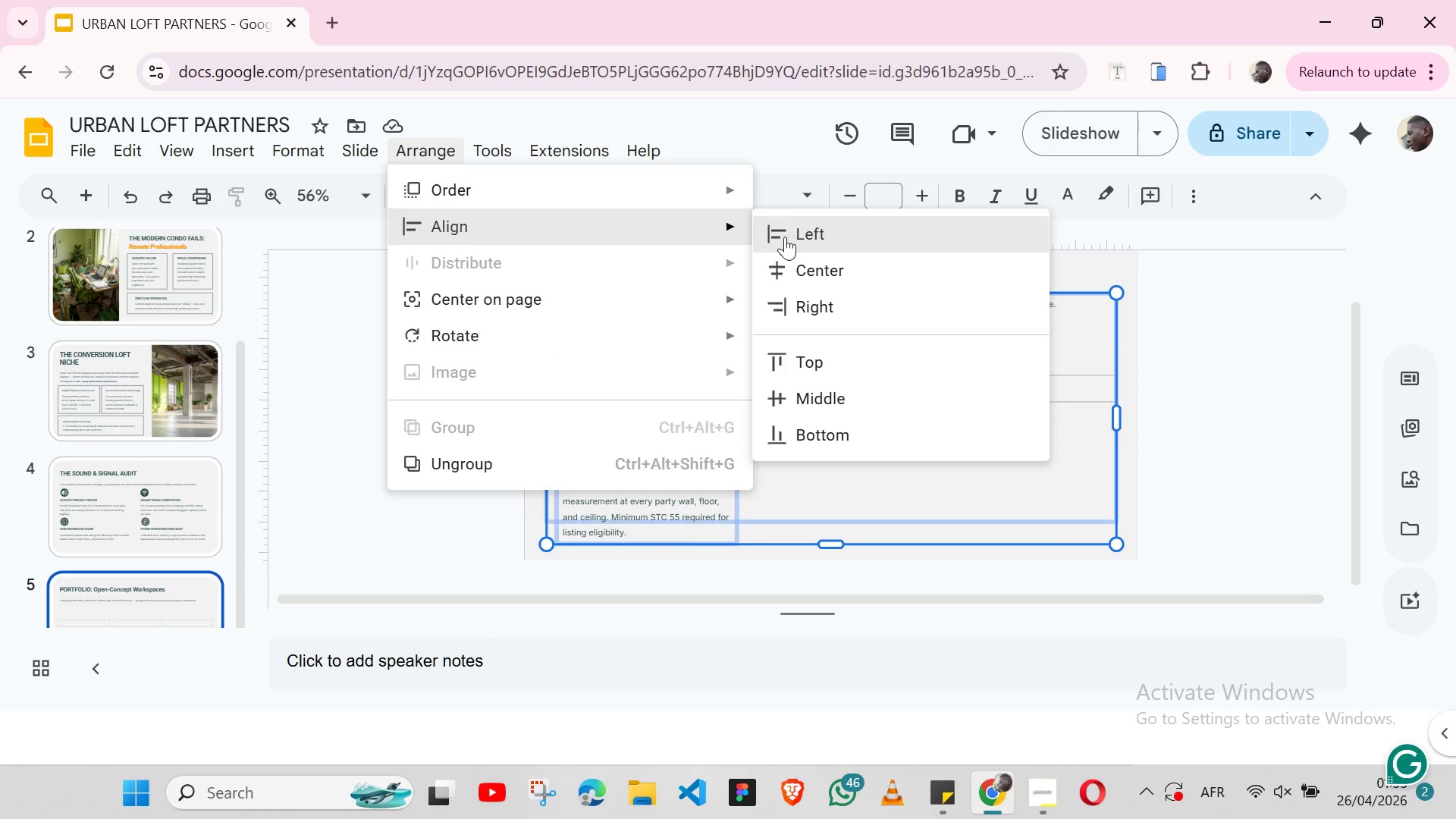 
left_click([785, 237])
 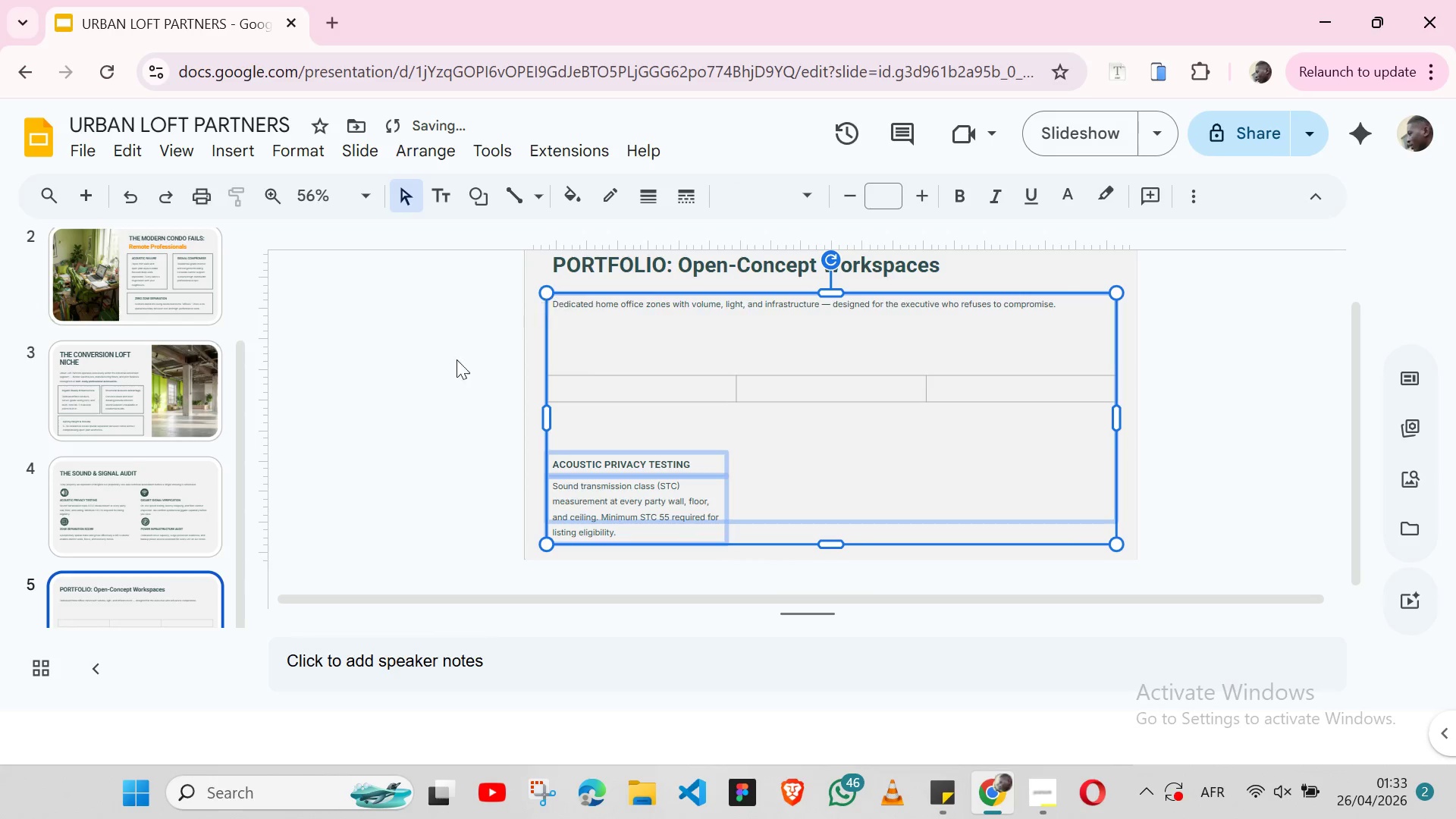 
left_click([426, 382])
 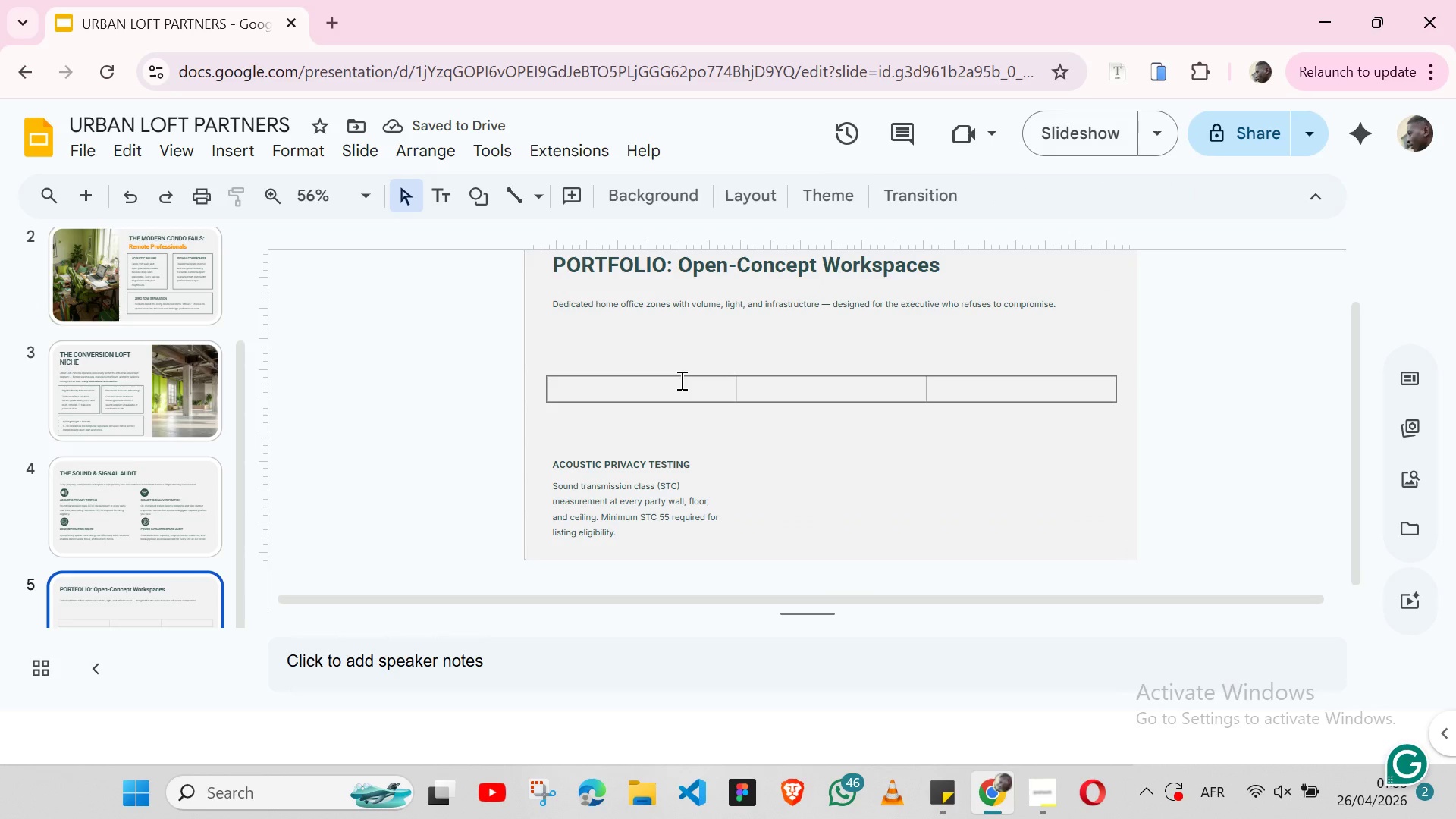 
left_click([684, 374])
 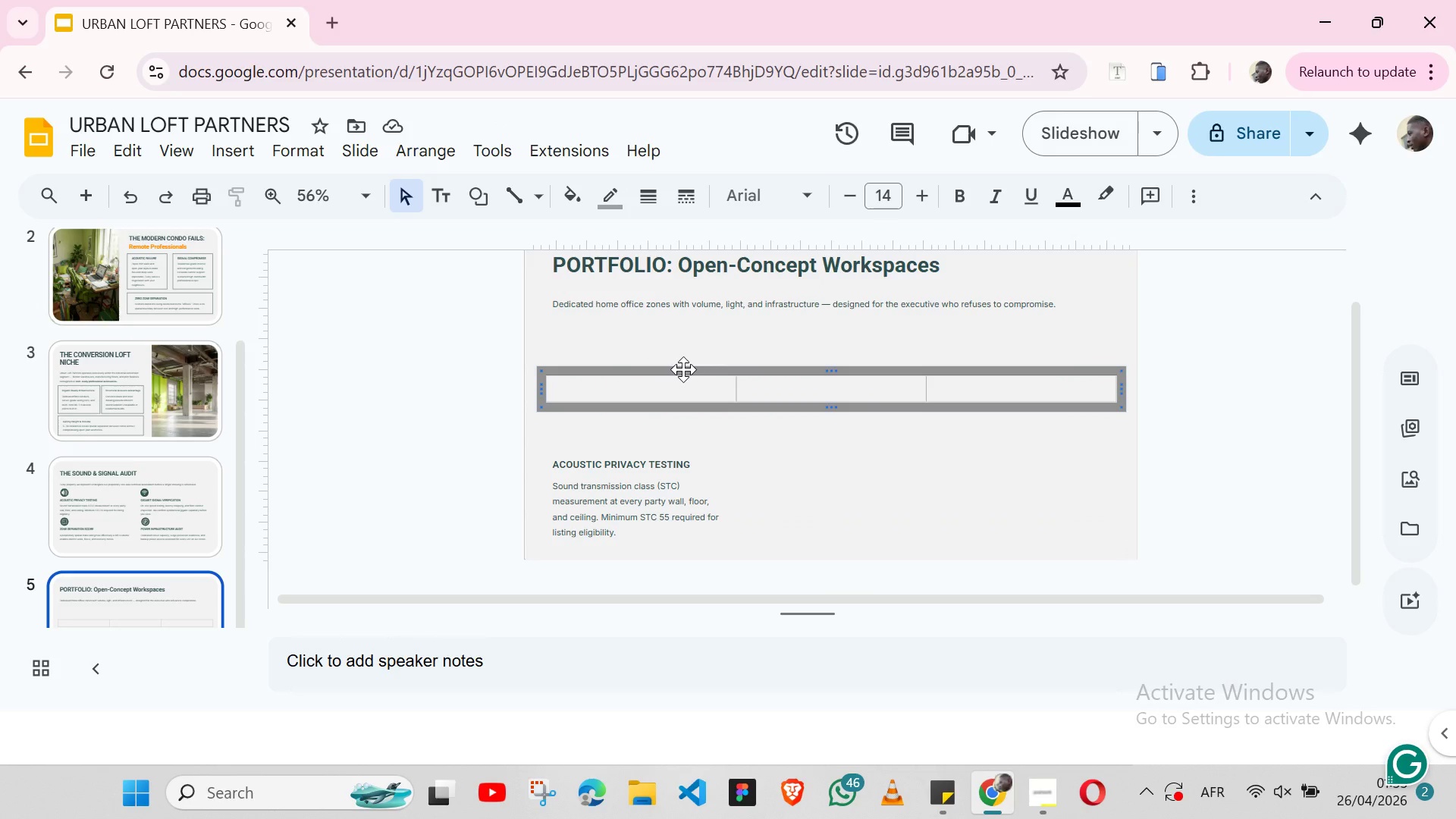 
left_click([683, 369])
 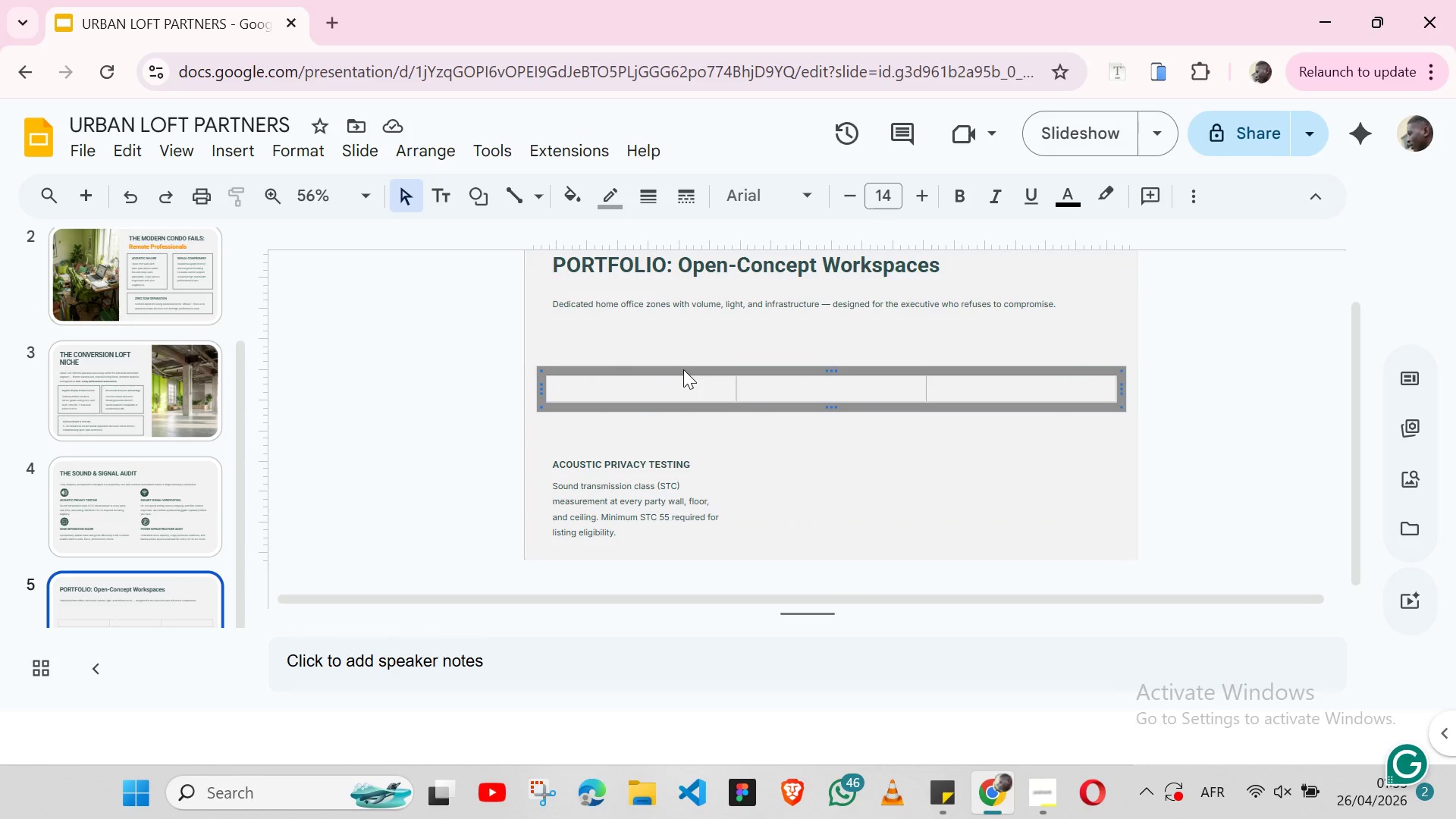 
hold_key(key=ArrowUp, duration=0.56)
 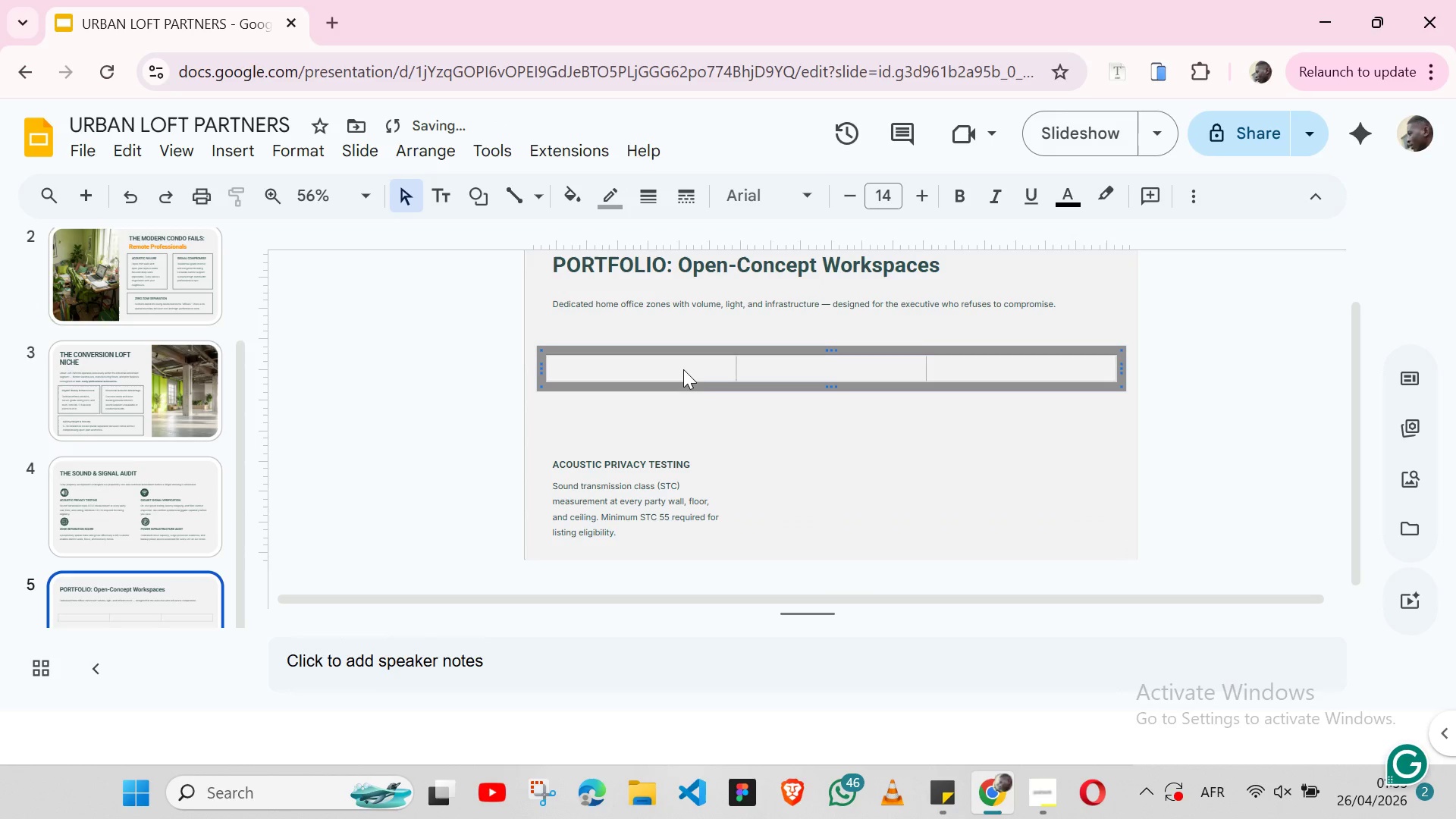 
key(Shift+ArrowUp)
 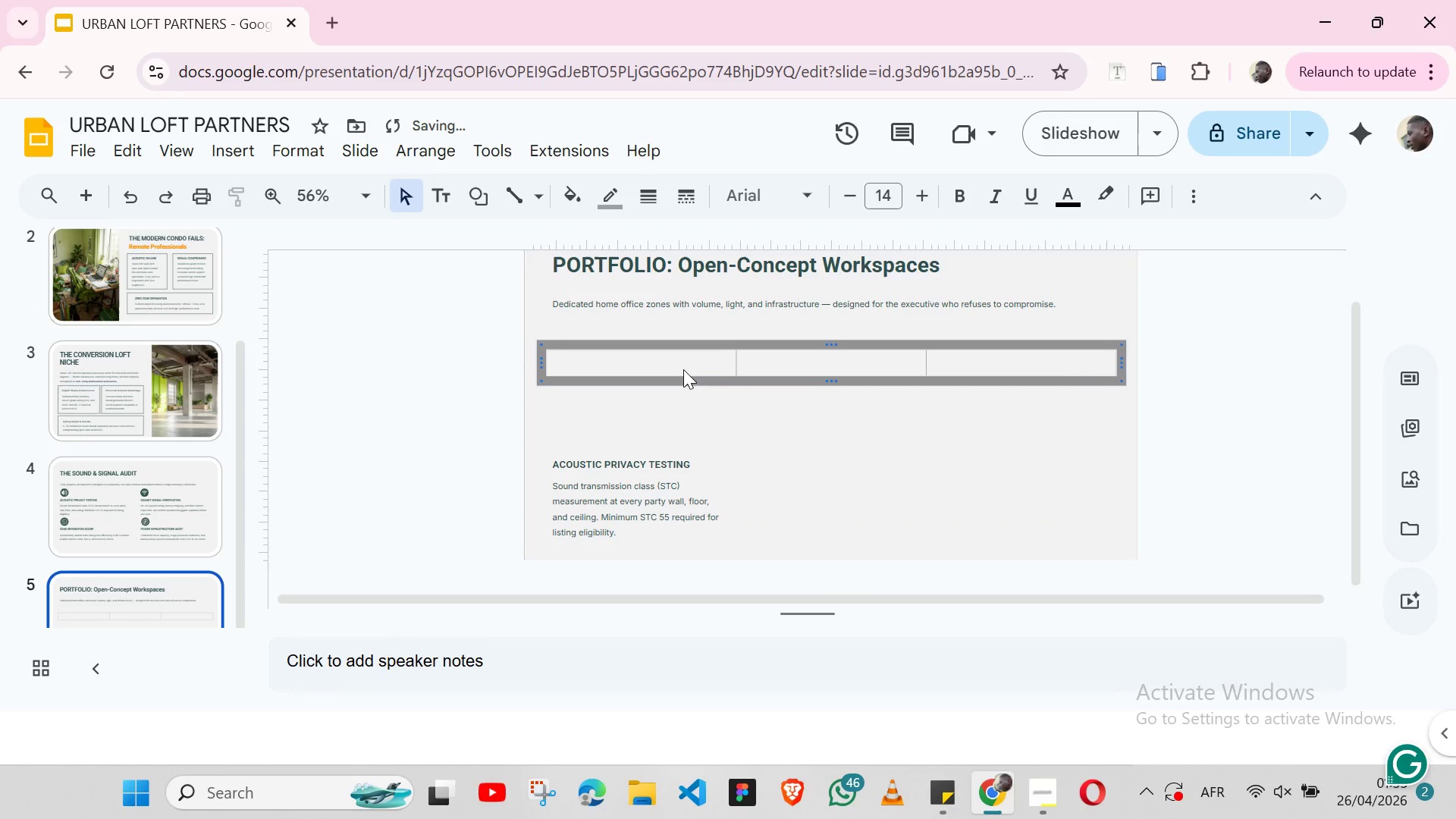 
key(Shift+ArrowUp)
 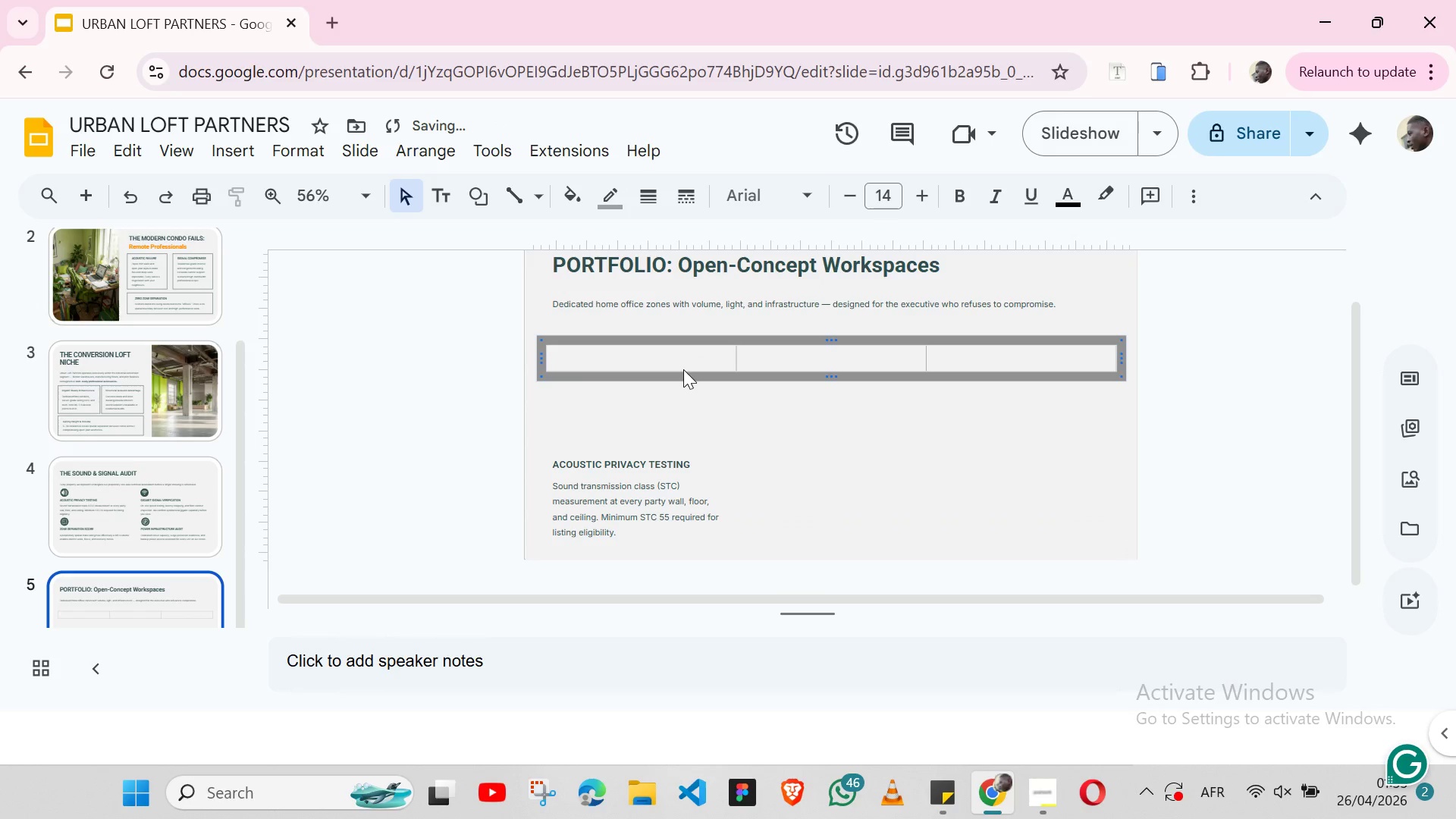 
key(Shift+ArrowUp)
 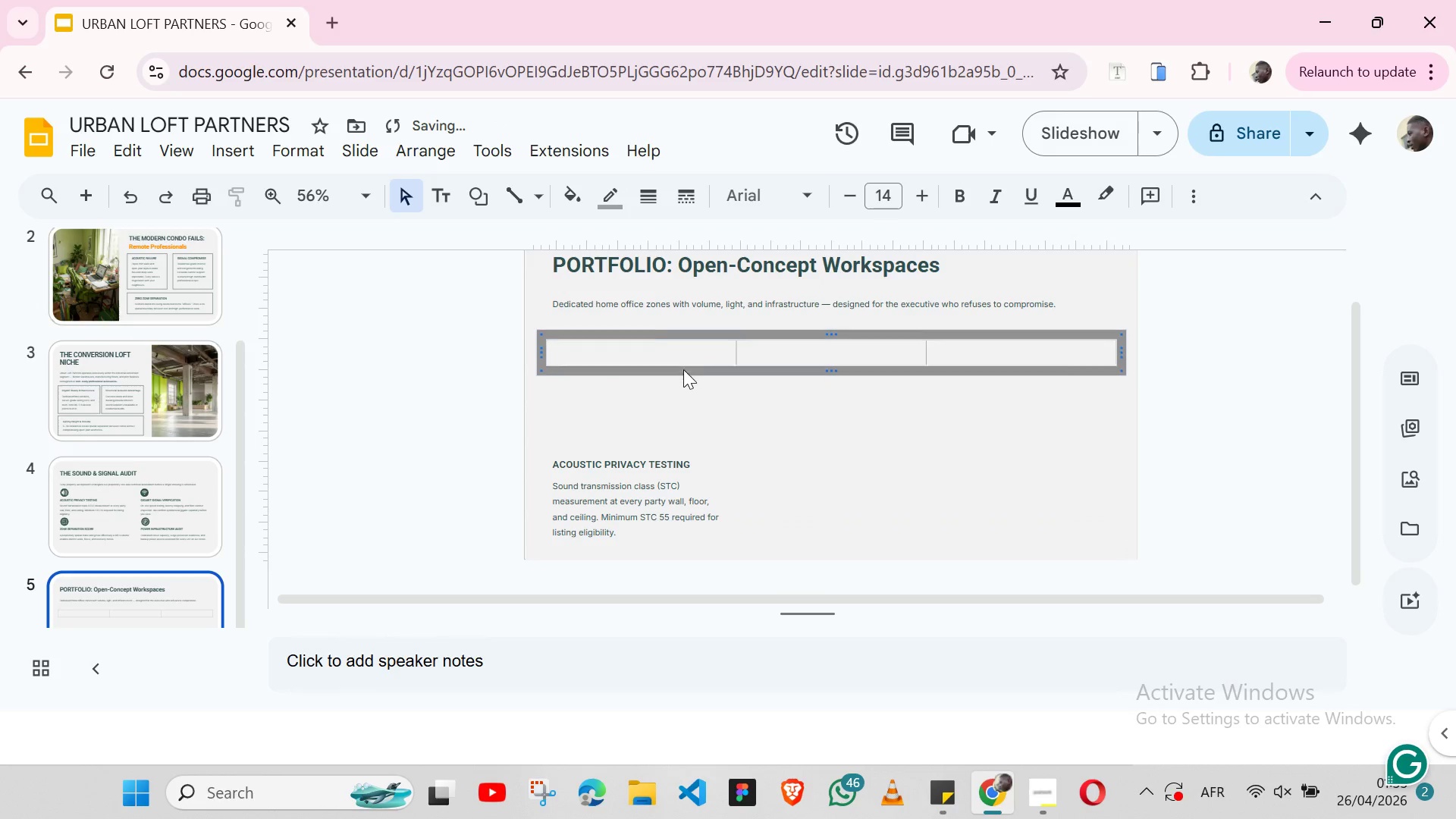 
key(Shift+ArrowUp)
 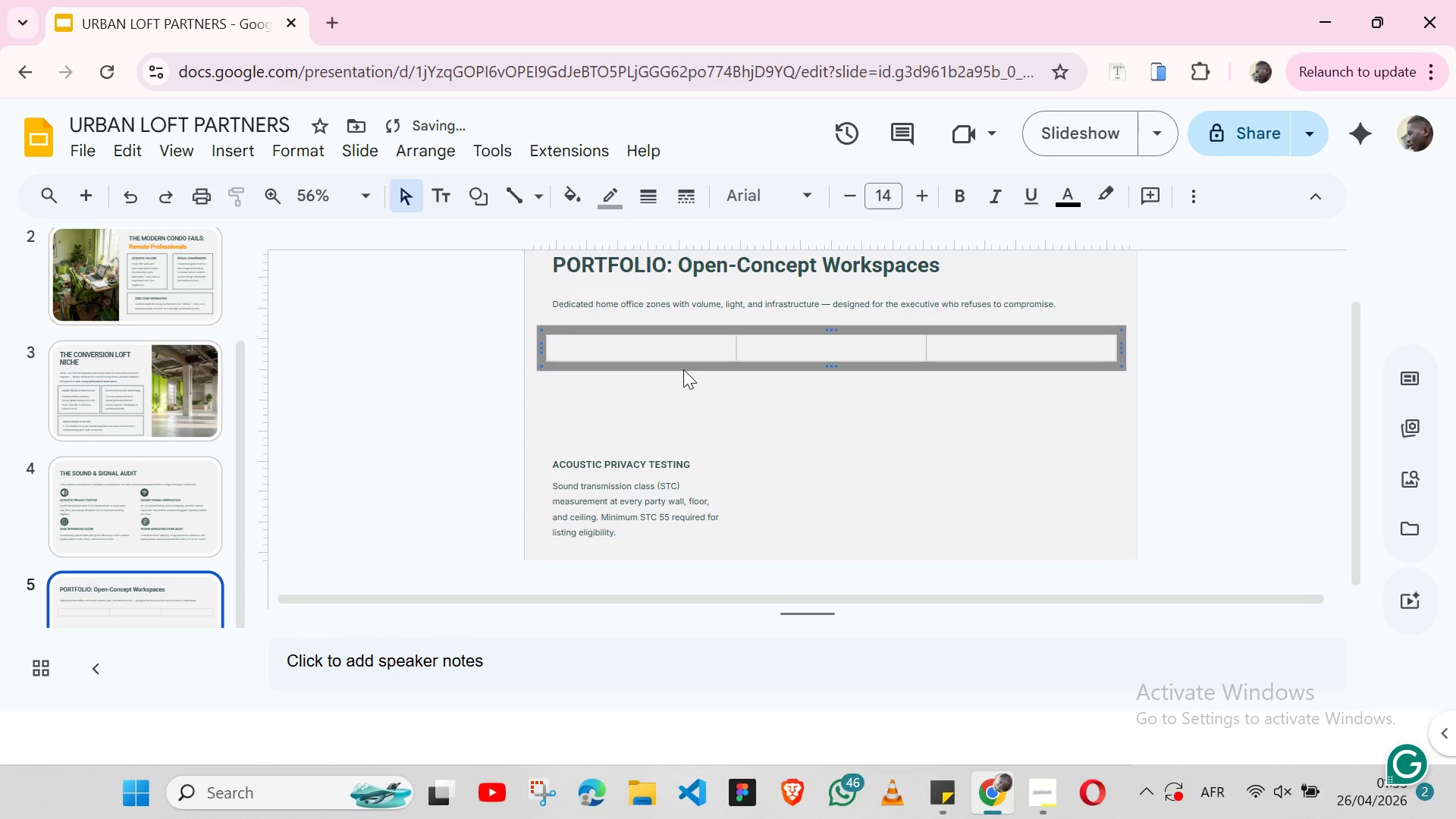 
key(Shift+ArrowUp)
 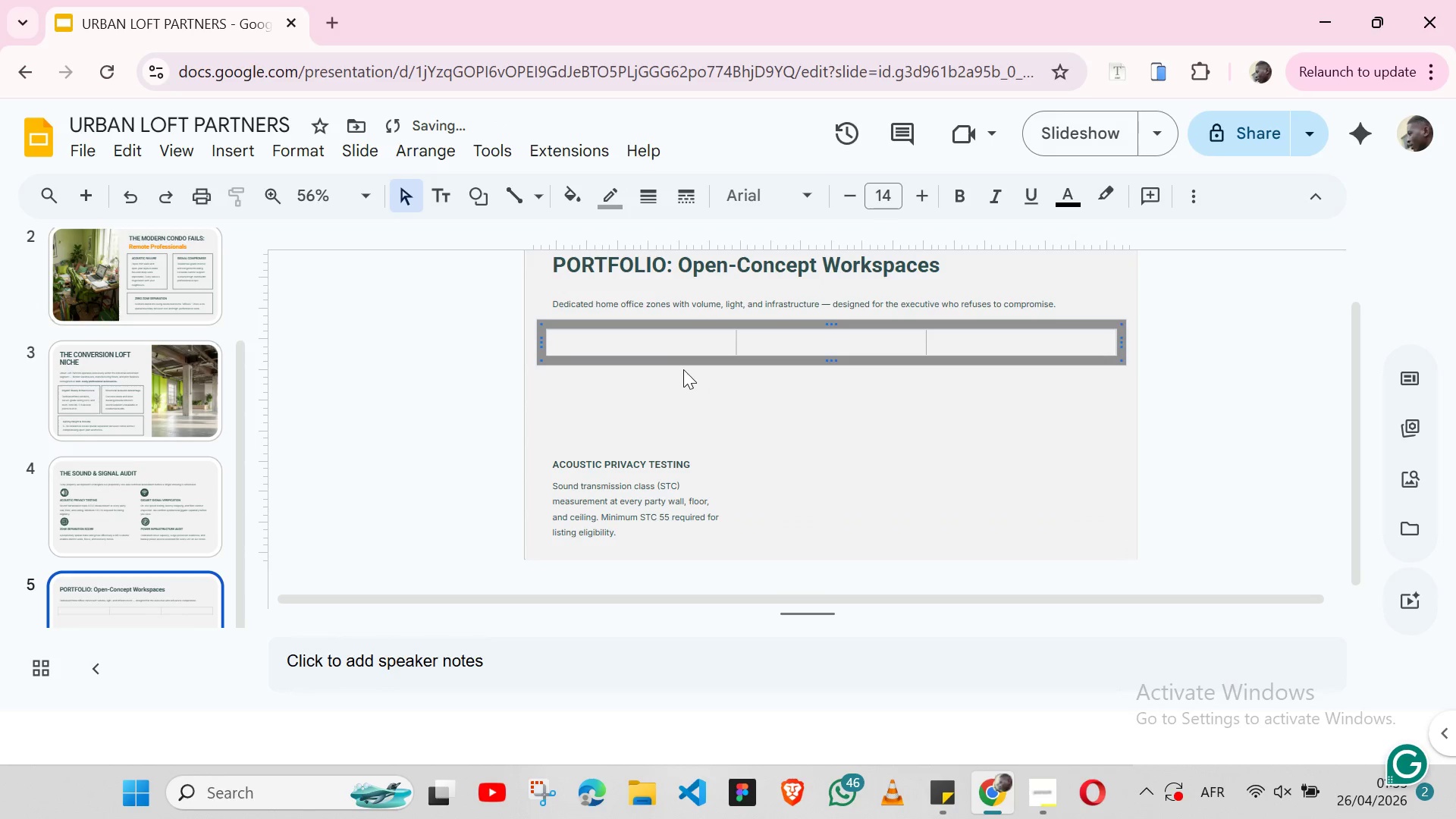 
key(Shift+ArrowUp)
 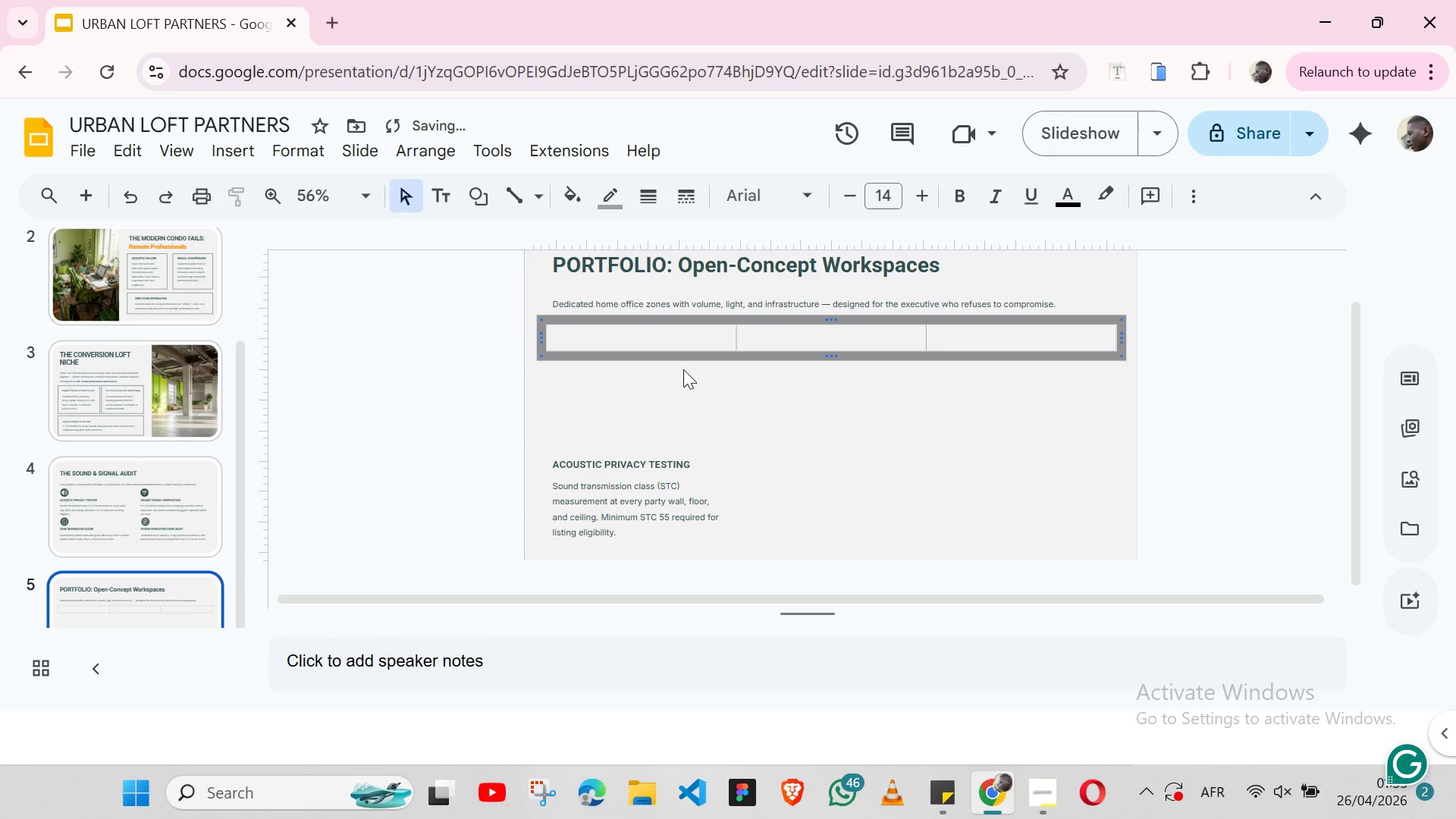 
key(Shift+ArrowUp)
 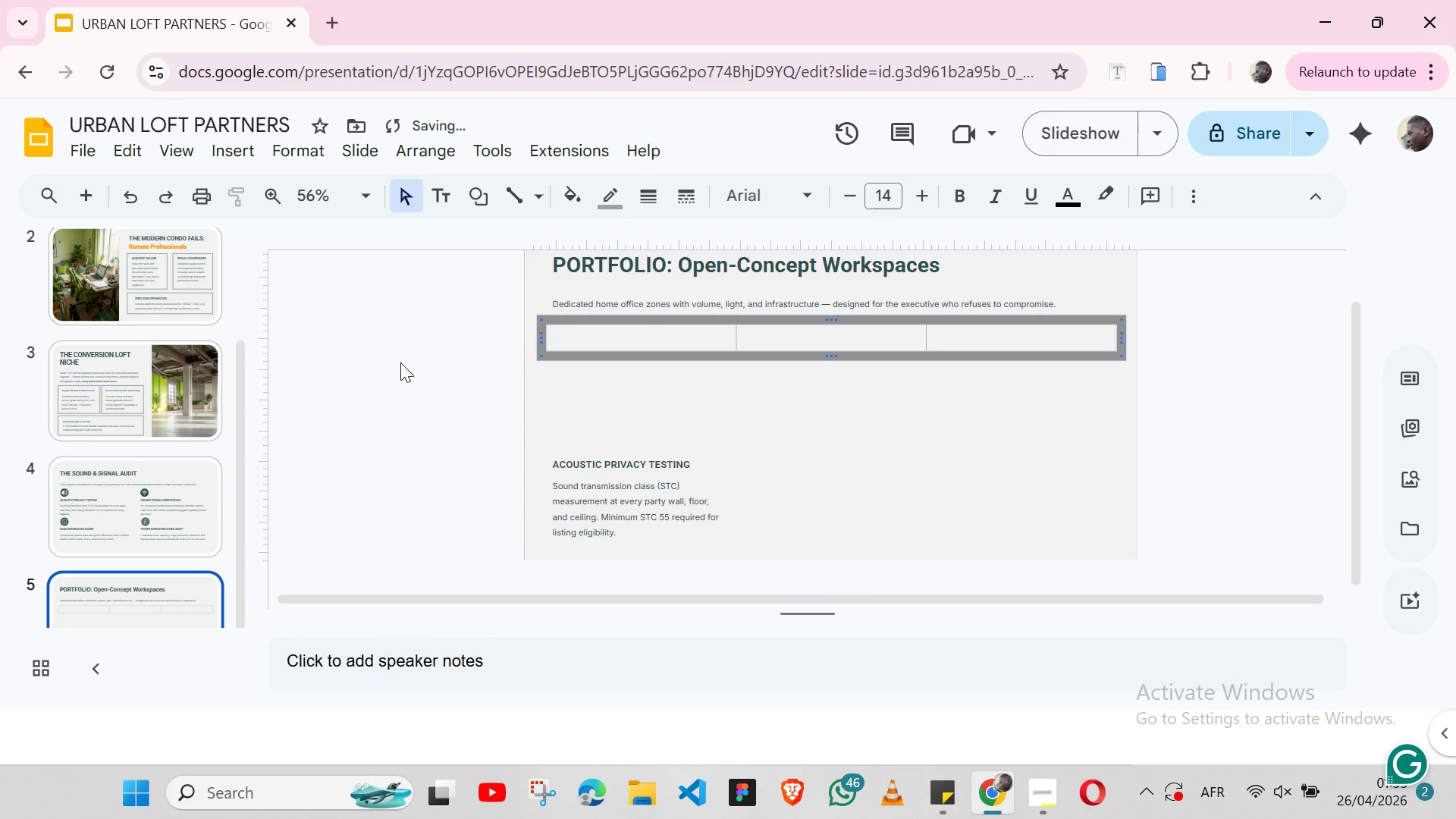 
left_click([400, 362])
 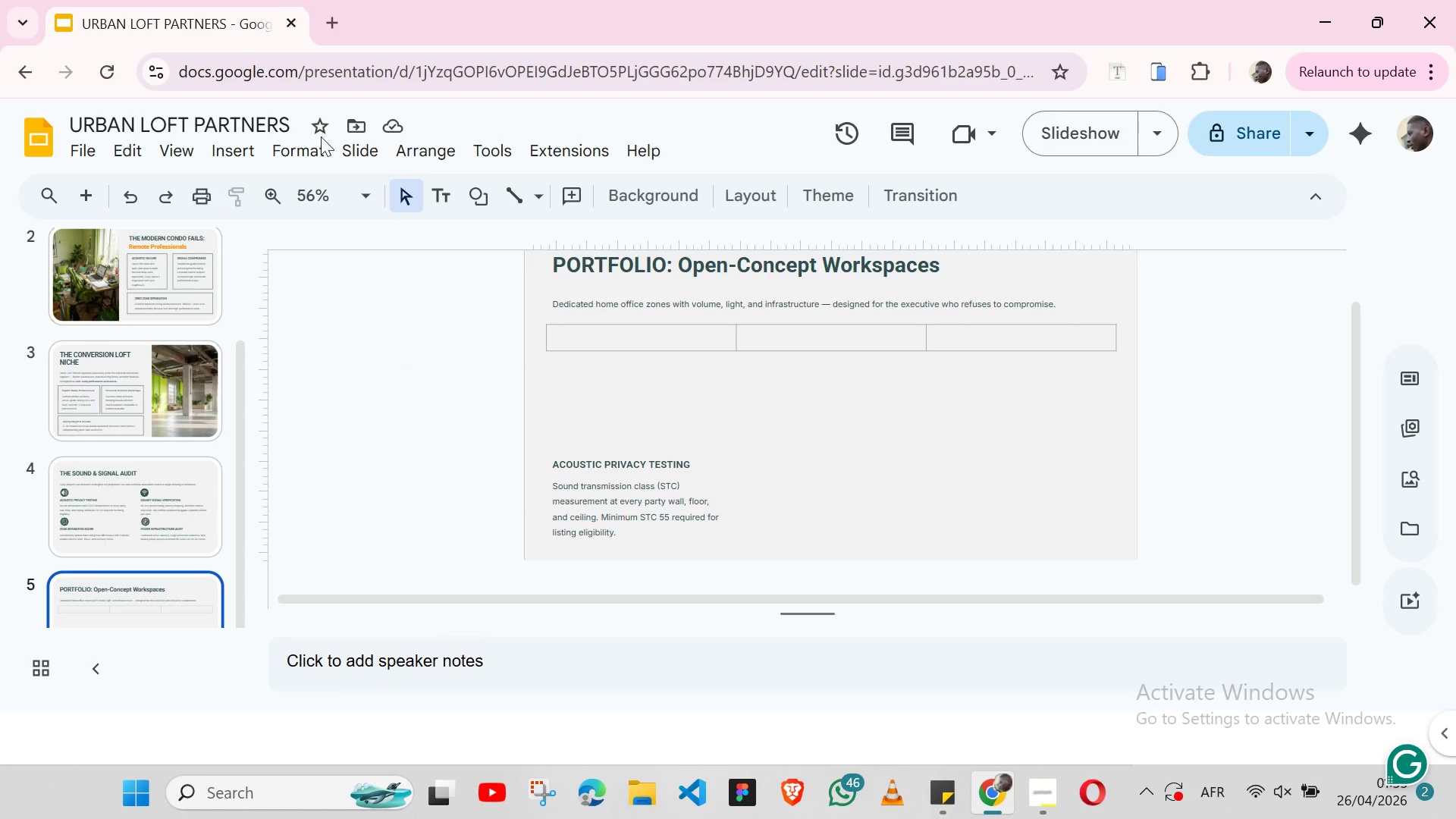 
wait(5.66)
 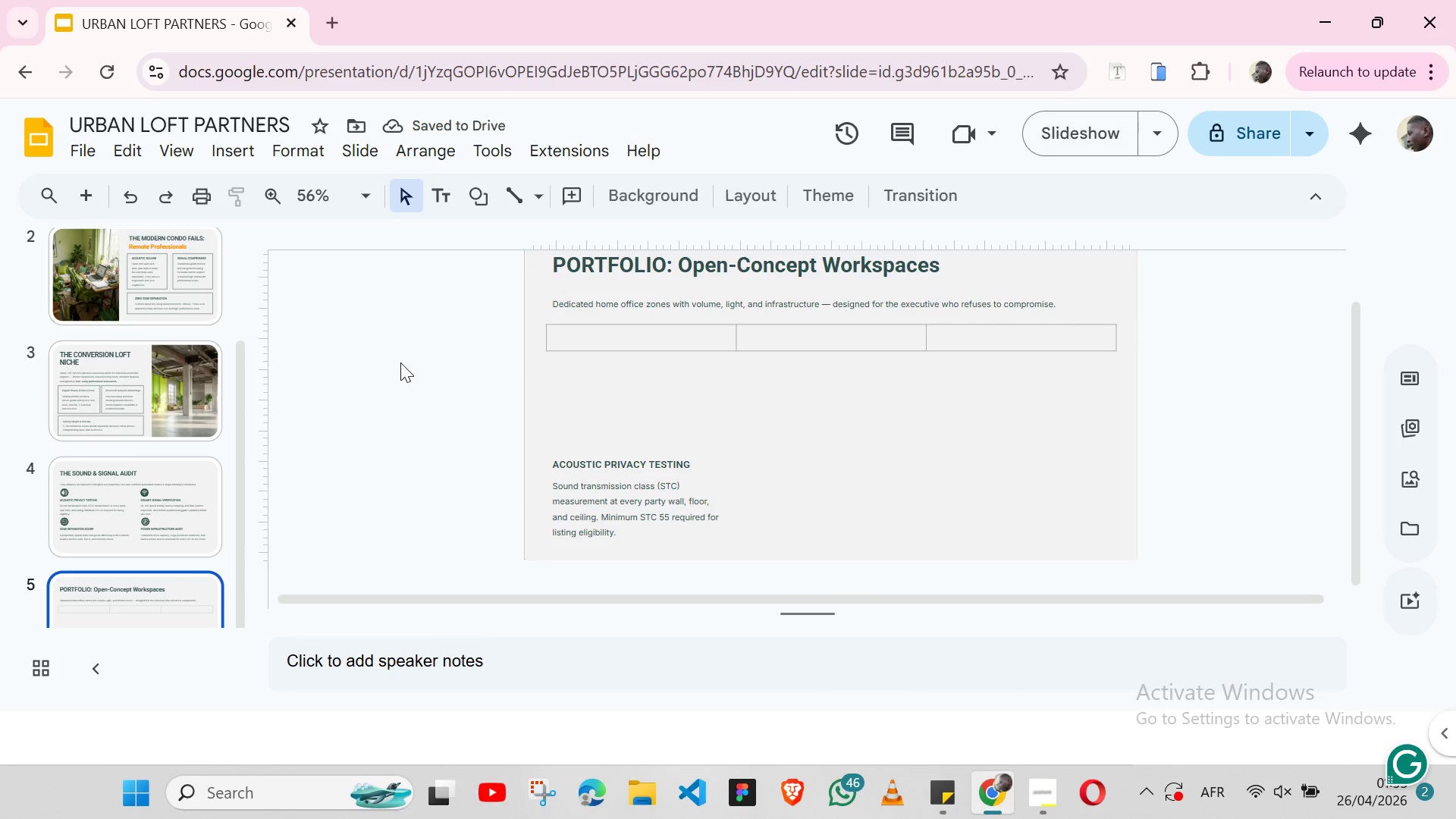 
left_click([260, 157])
 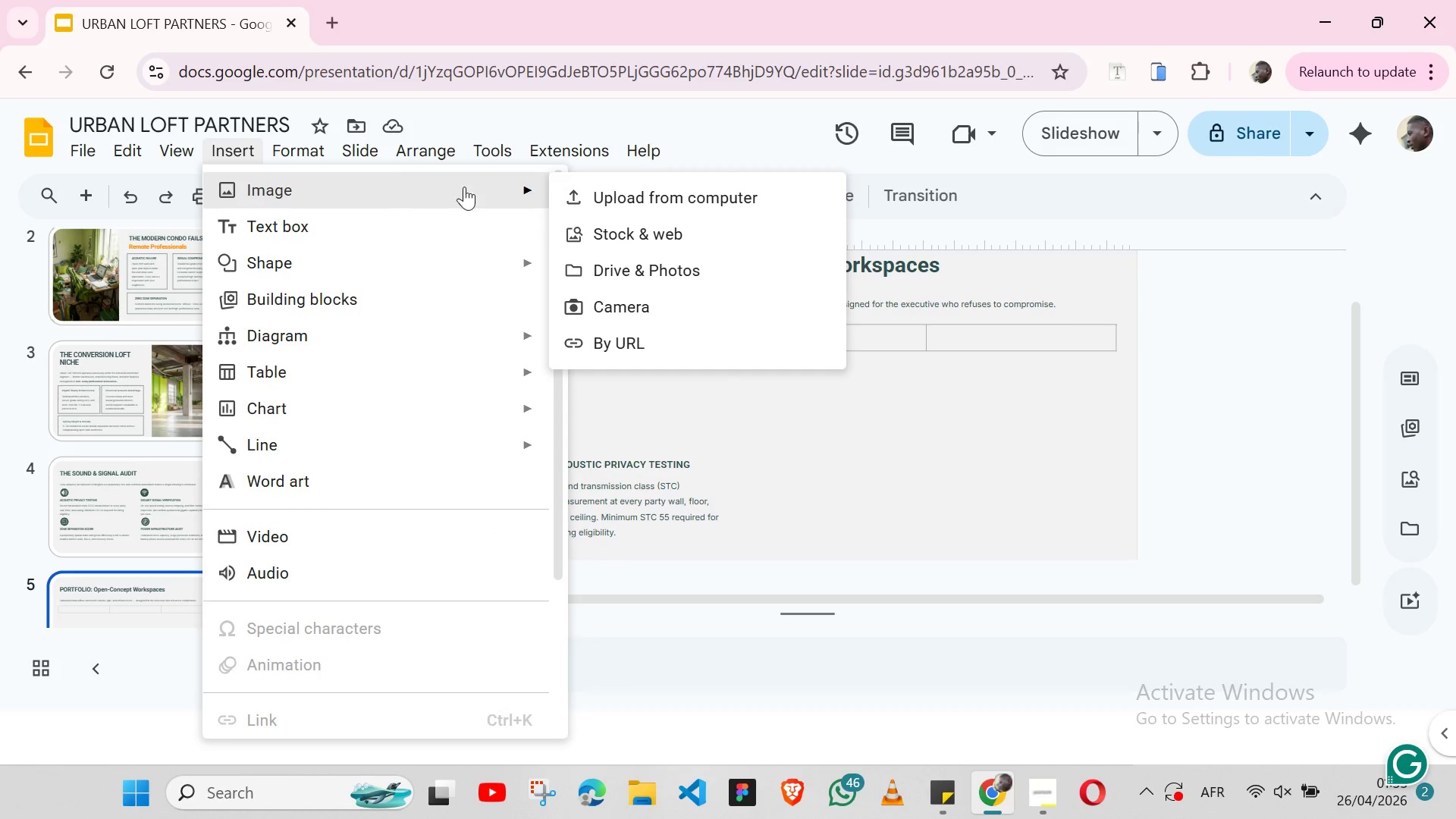 
left_click([645, 194])
 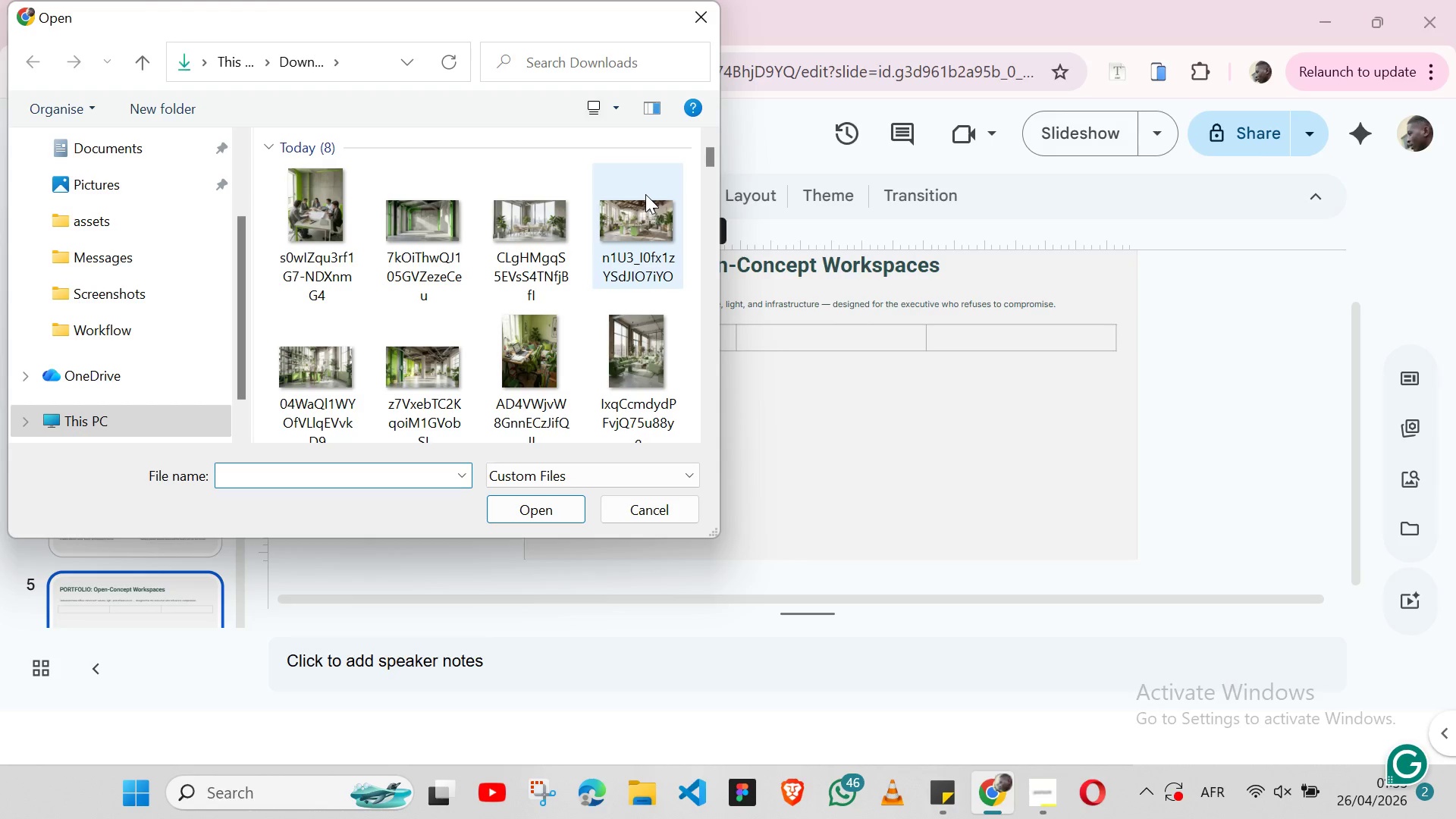 
mouse_move([406, 302])
 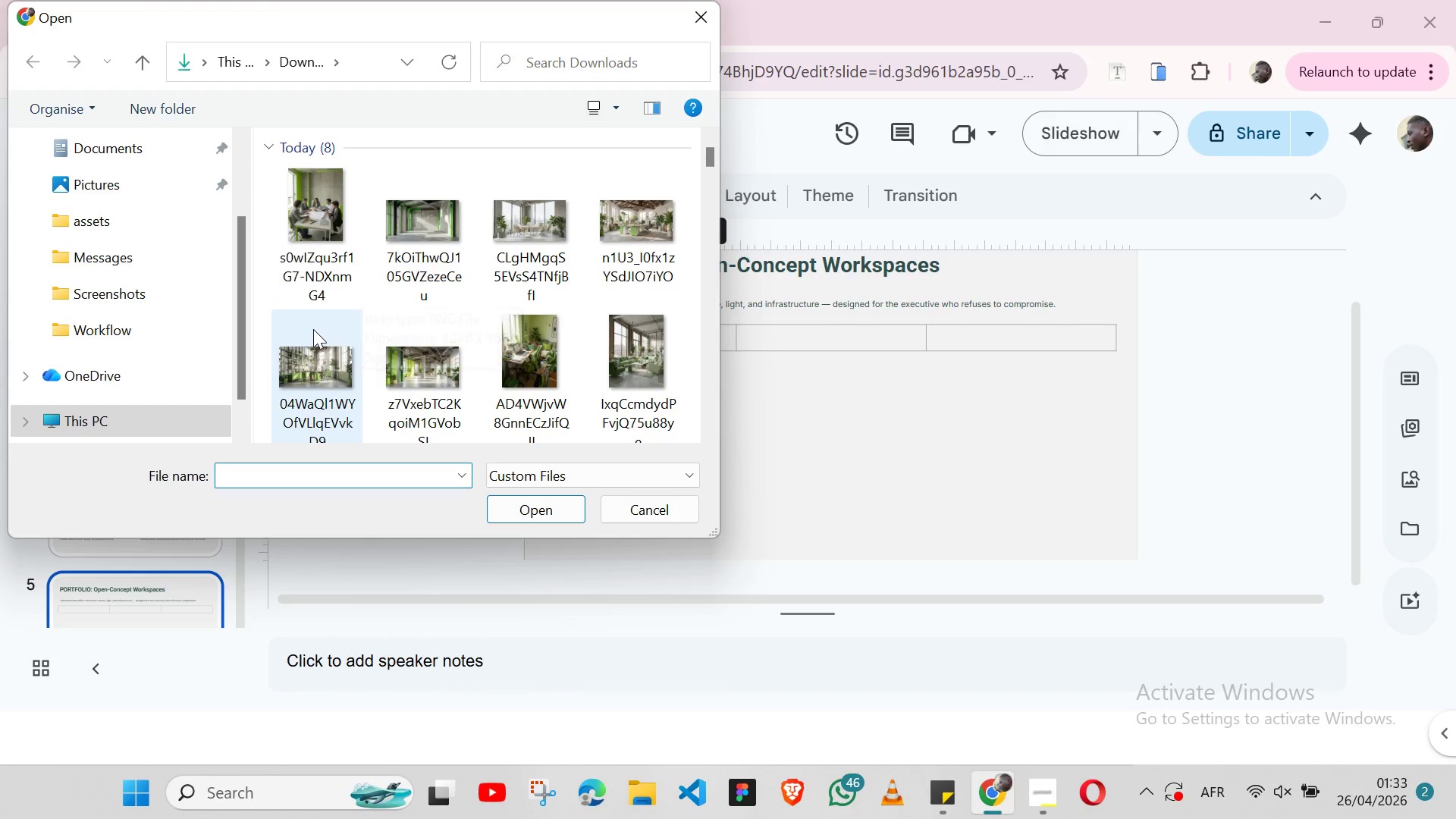 
mouse_move([328, 356])
 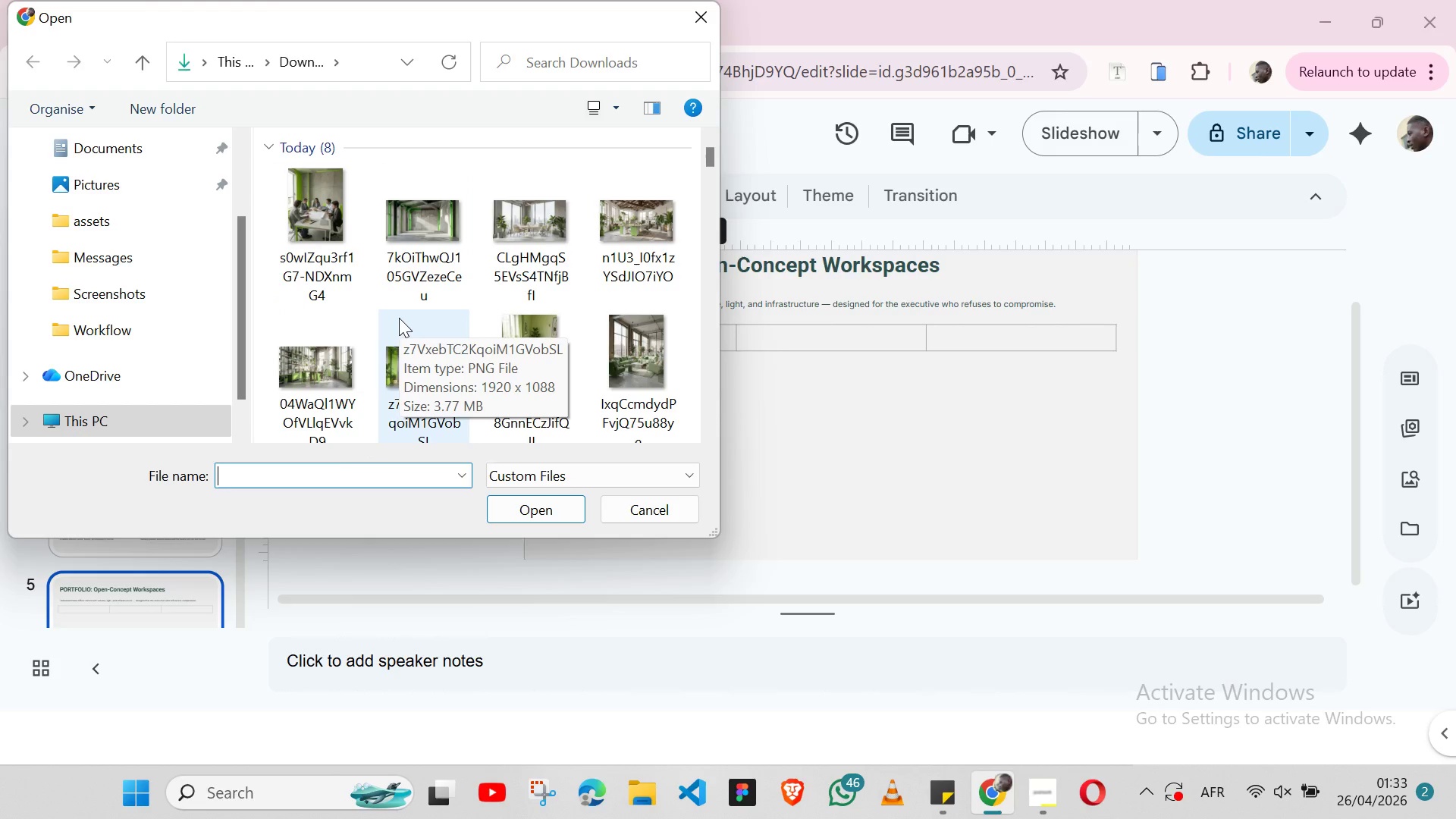 
wait(6.96)
 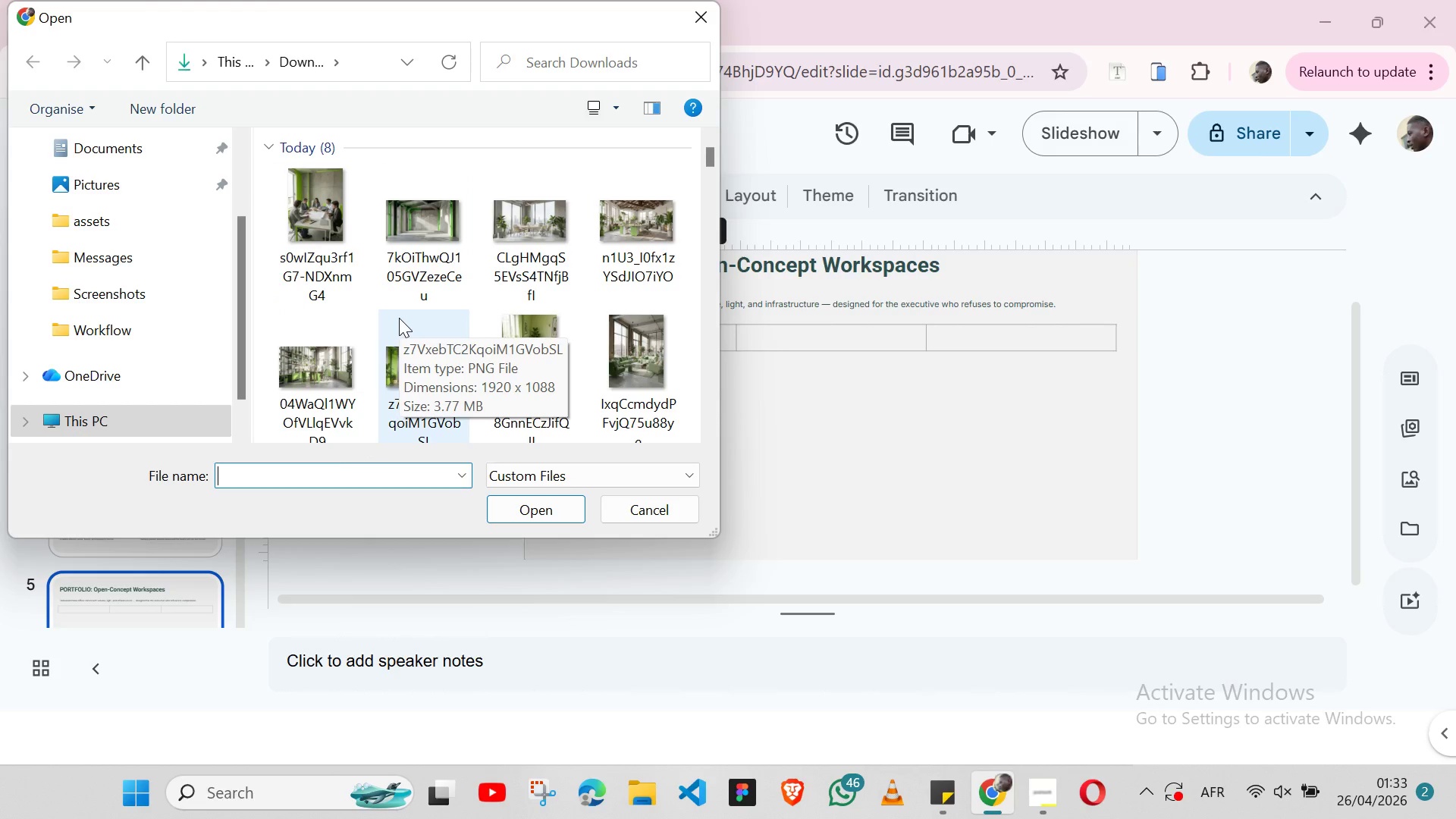 
left_click([320, 379])
 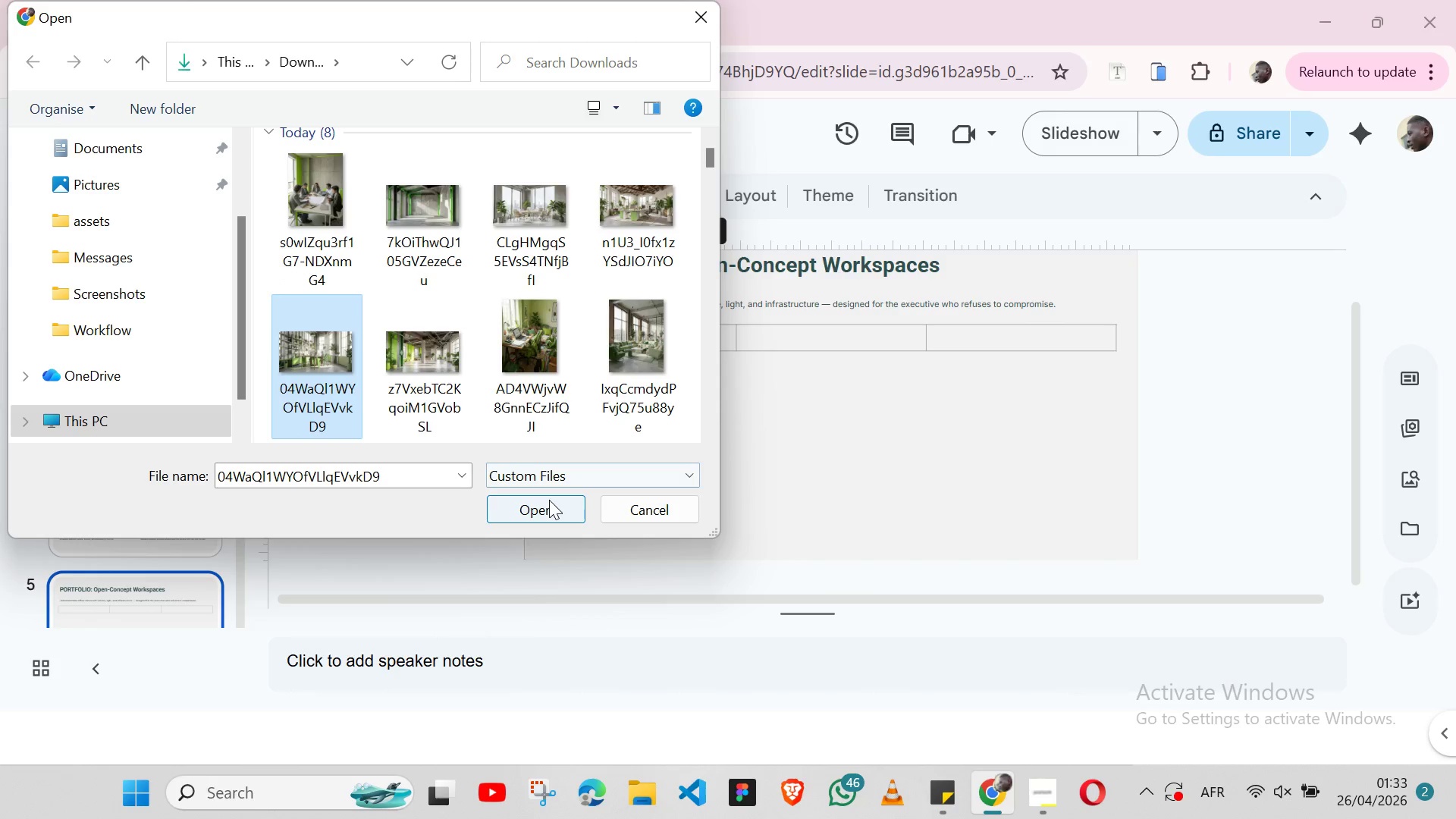 
left_click([549, 500])
 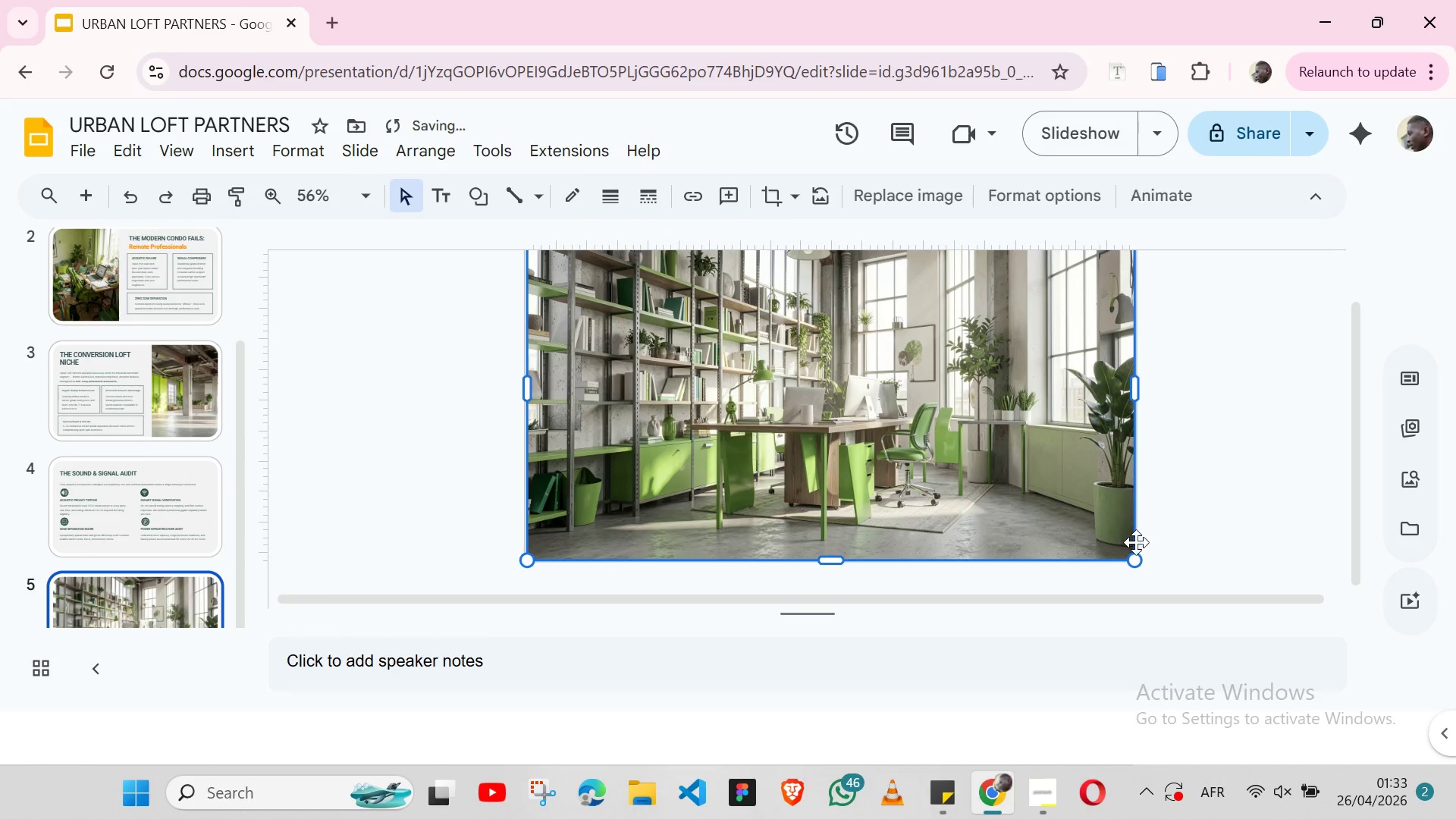 
left_click_drag(start_coordinate=[1135, 553], to_coordinate=[726, 408])
 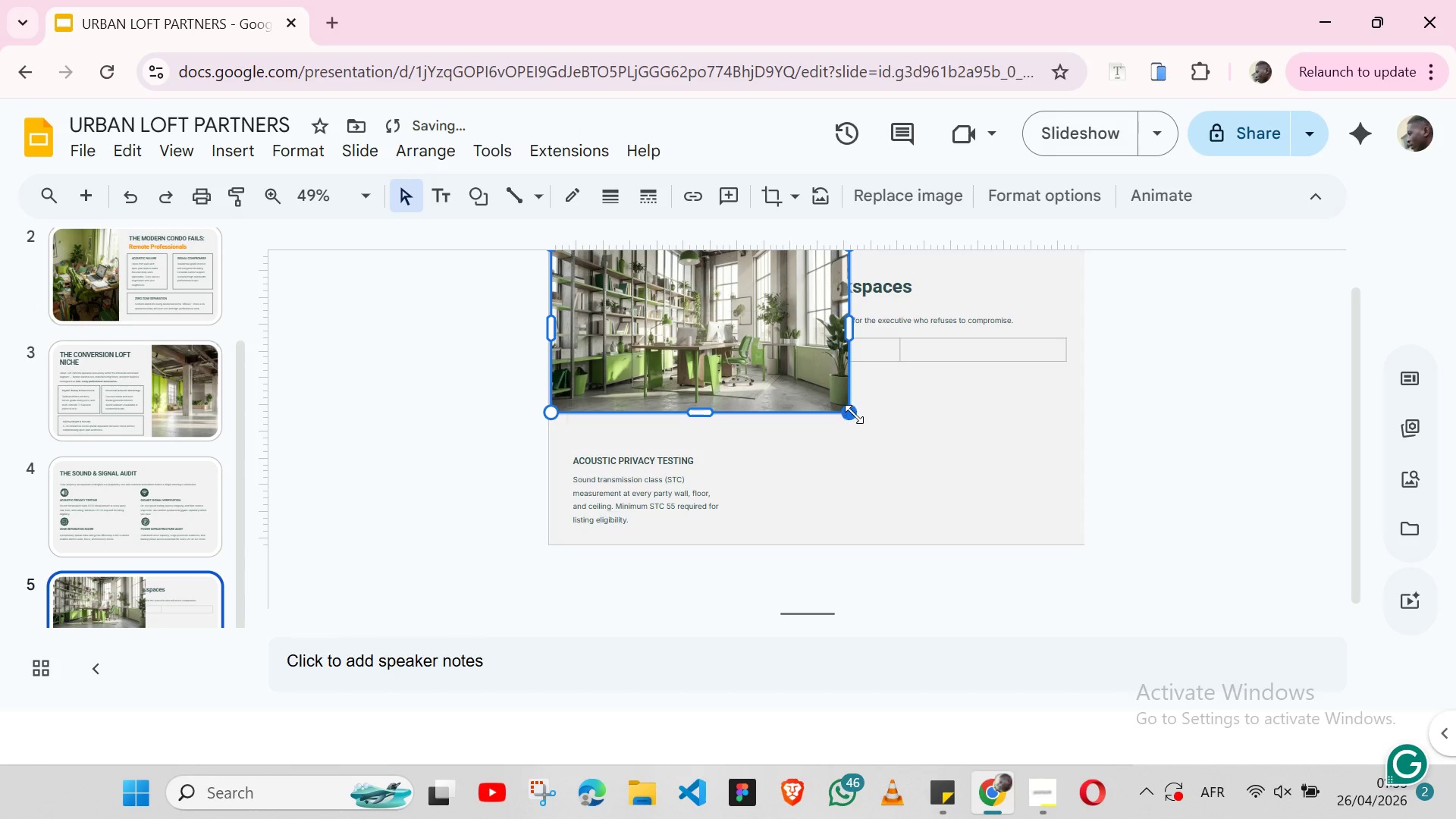 
left_click_drag(start_coordinate=[853, 414], to_coordinate=[720, 352])
 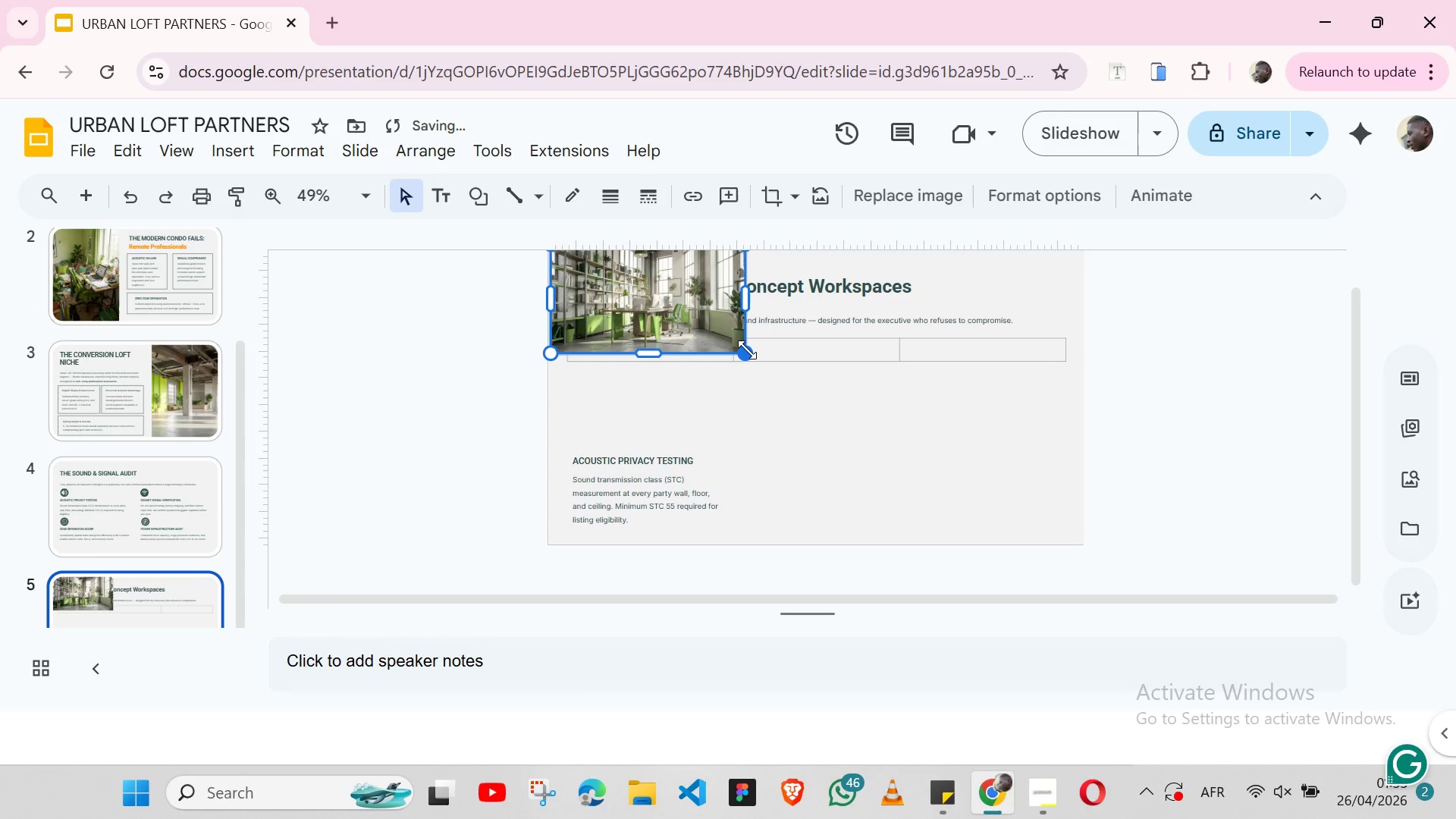 
left_click_drag(start_coordinate=[747, 350], to_coordinate=[658, 305])
 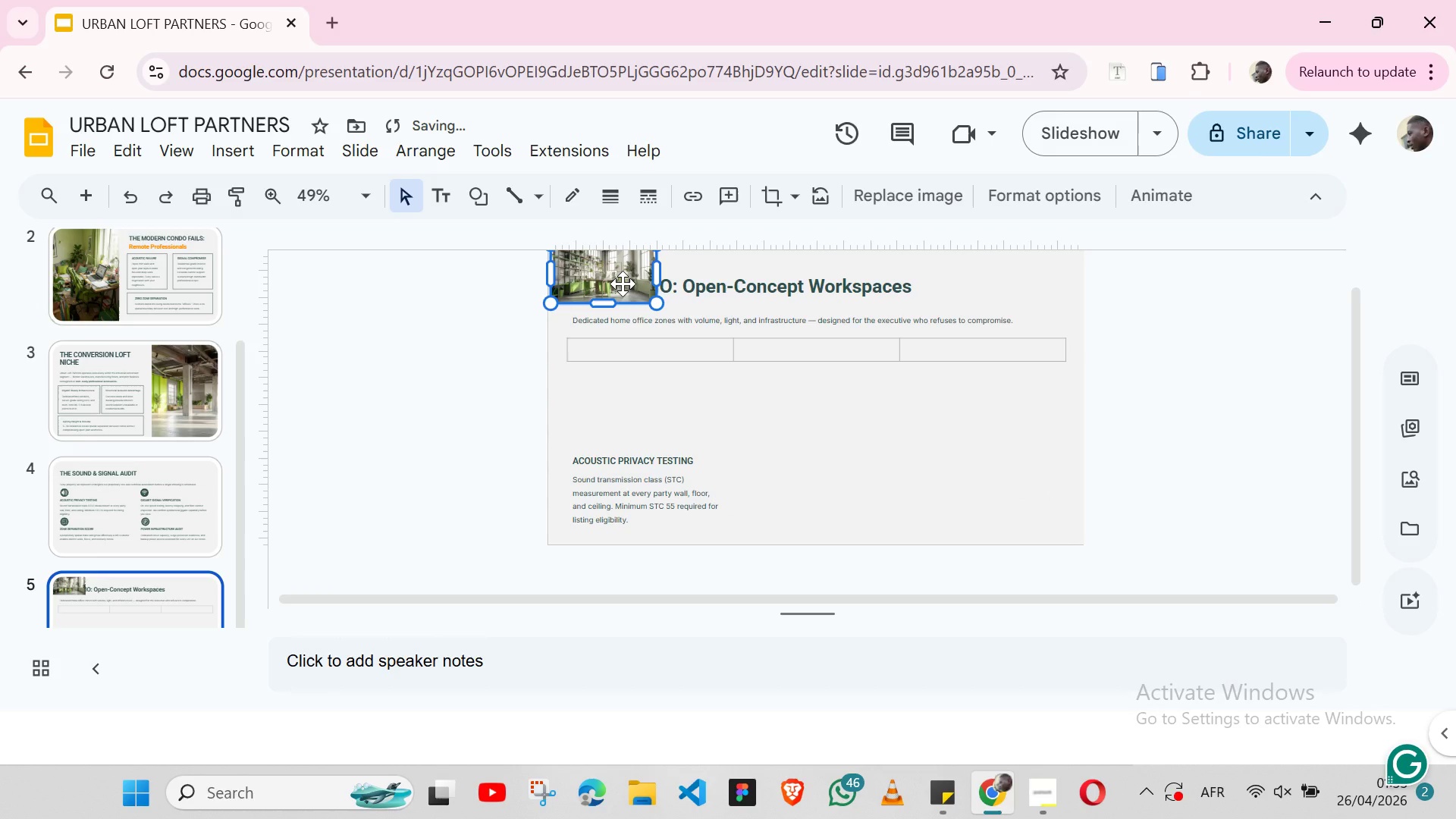 
left_click_drag(start_coordinate=[623, 284], to_coordinate=[639, 409])
 